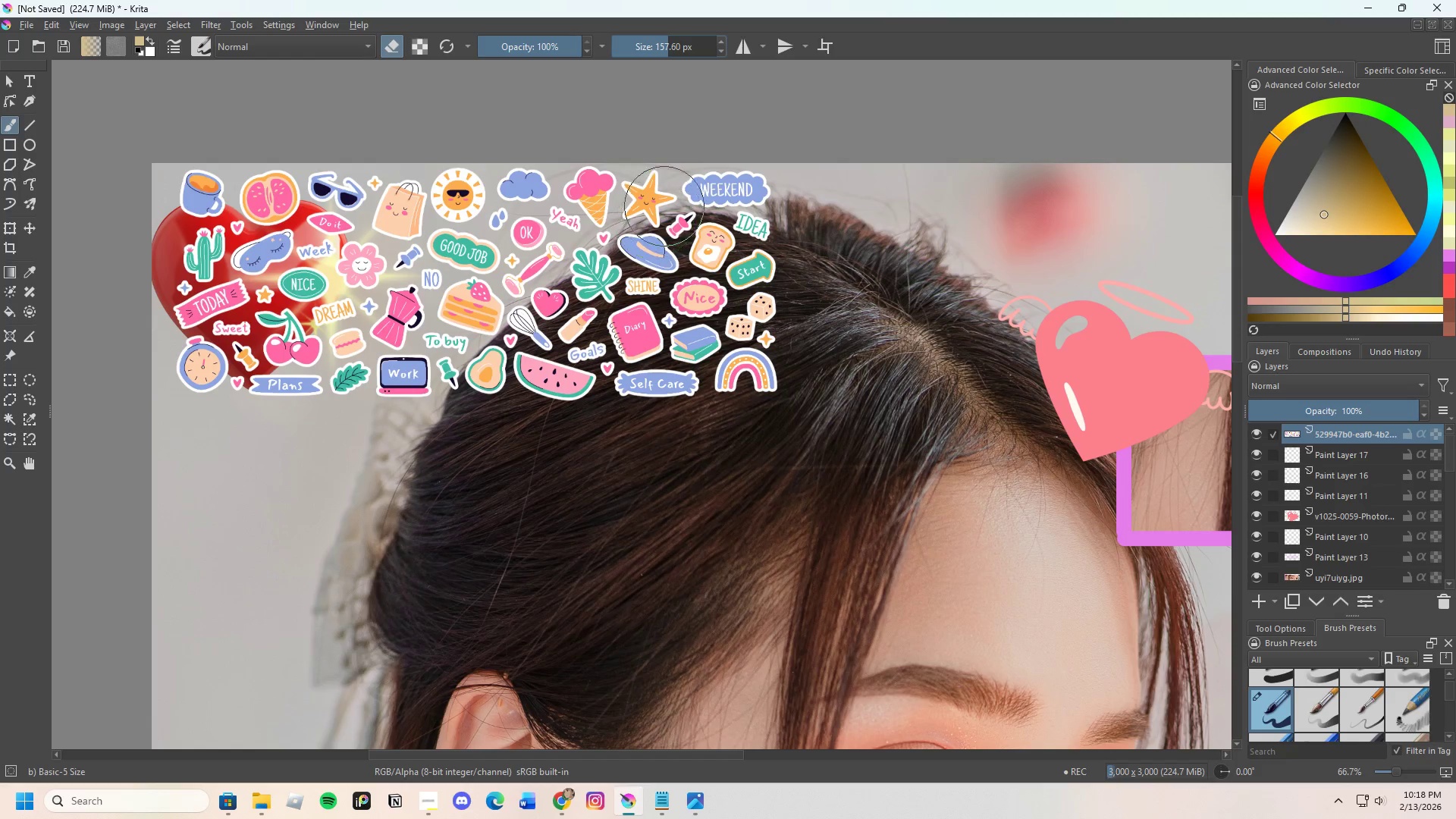 
left_click_drag(start_coordinate=[667, 199], to_coordinate=[486, 344])
 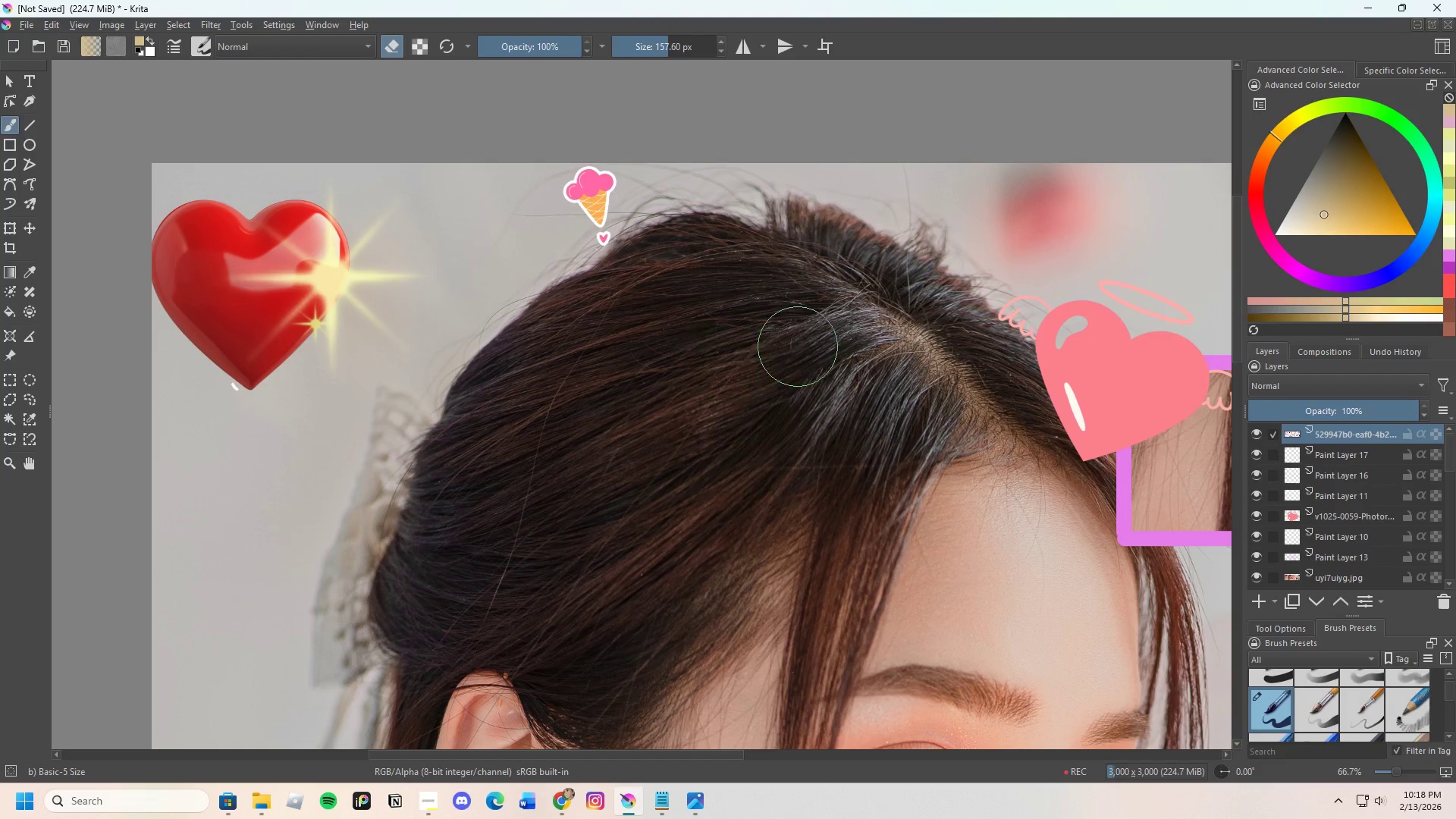 
scroll: coordinate [840, 311], scroll_direction: down, amount: 2.0
 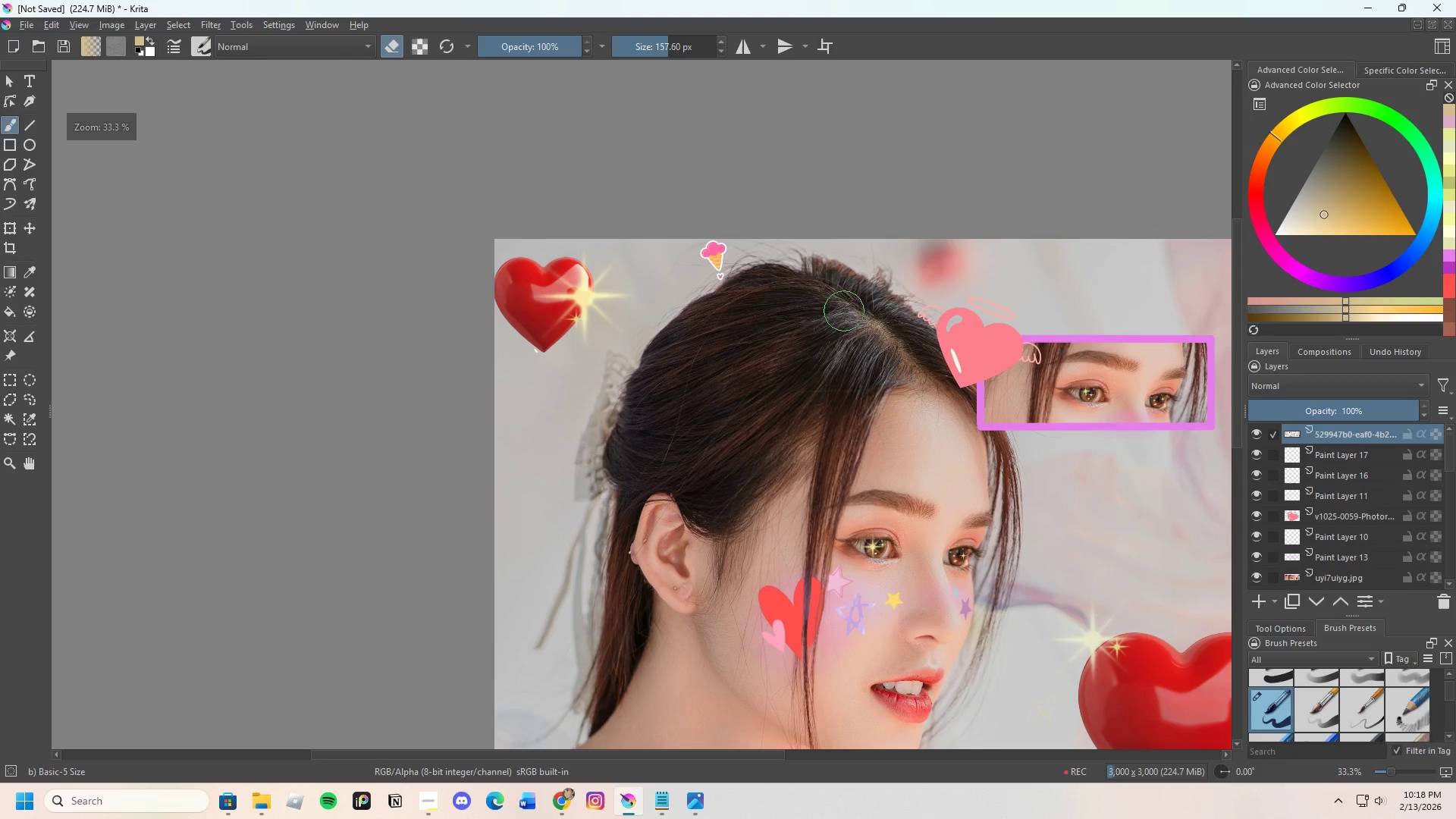 
left_click_drag(start_coordinate=[850, 323], to_coordinate=[912, 402])
 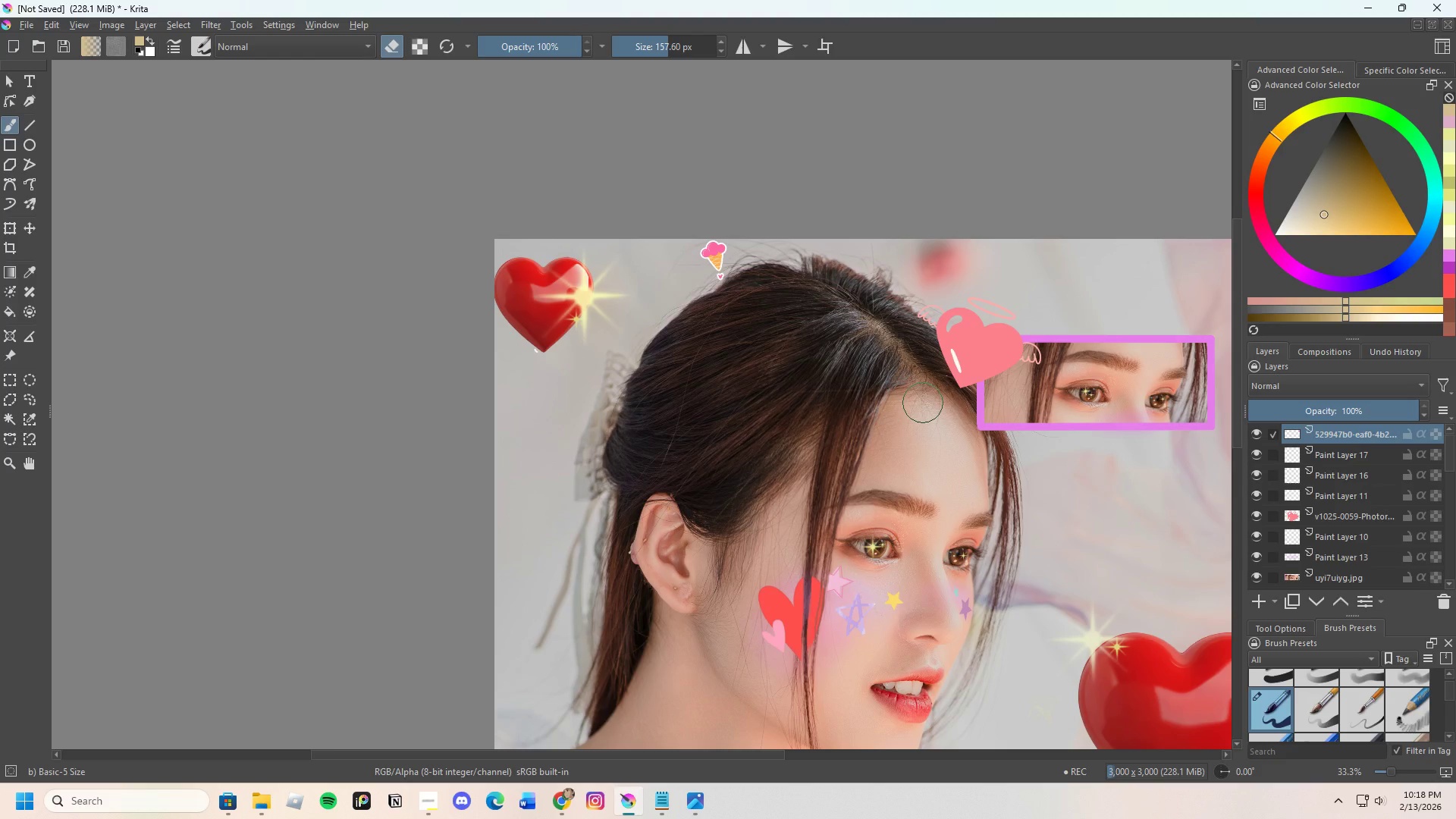 
wait(7.64)
 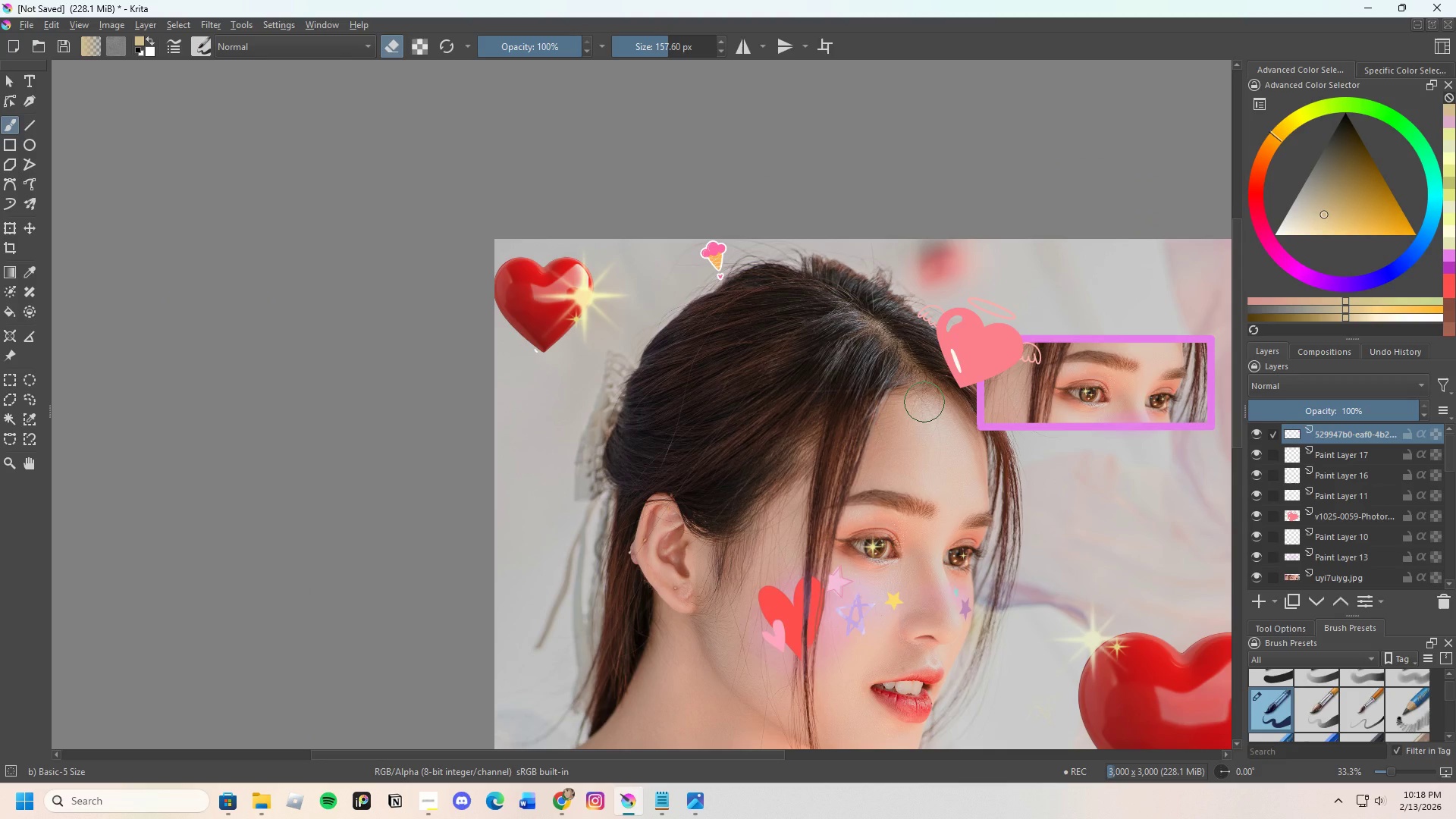 
left_click_drag(start_coordinate=[544, 336], to_coordinate=[536, 337])
 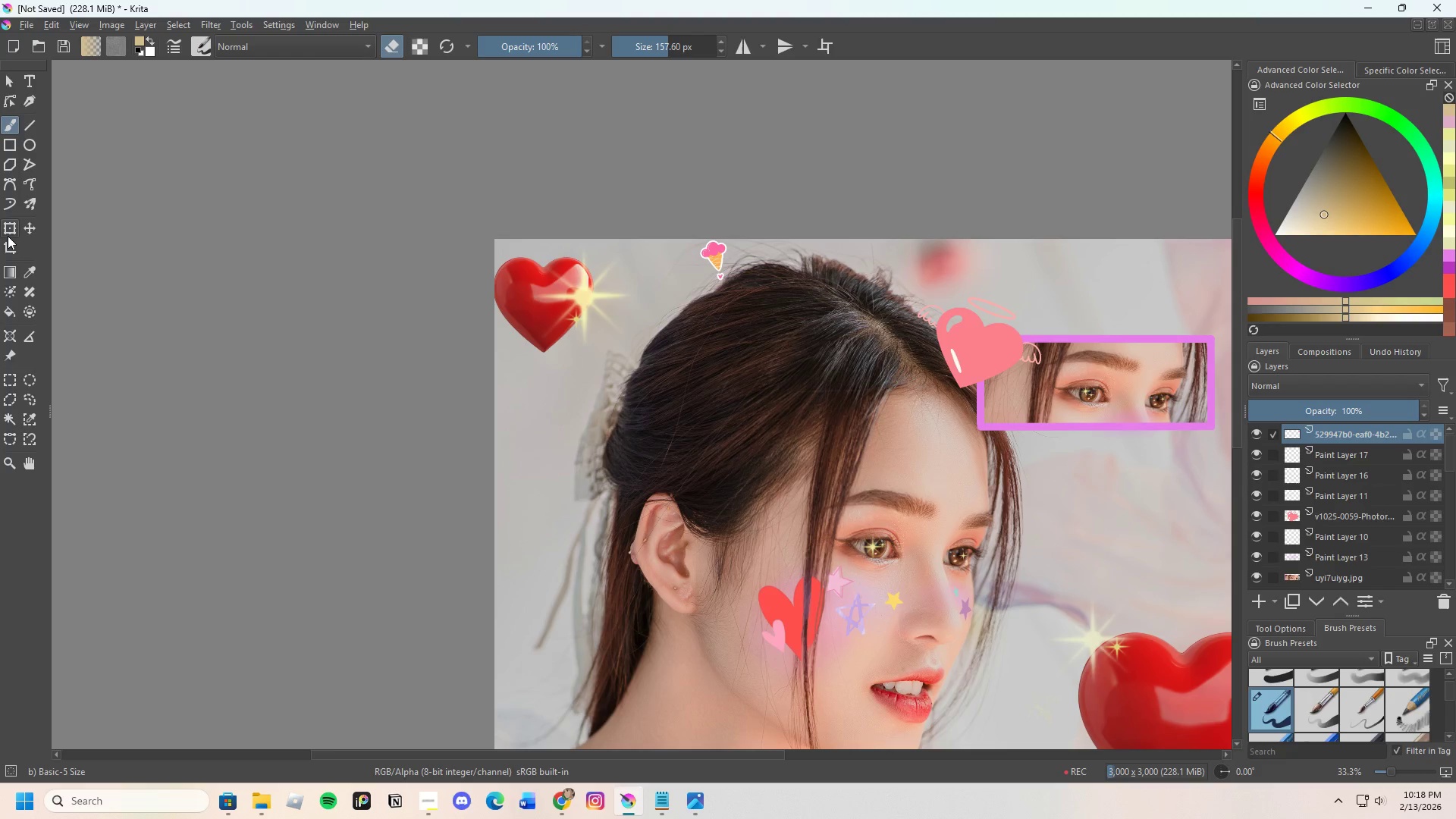 
left_click_drag(start_coordinate=[13, 228], to_coordinate=[18, 225])
 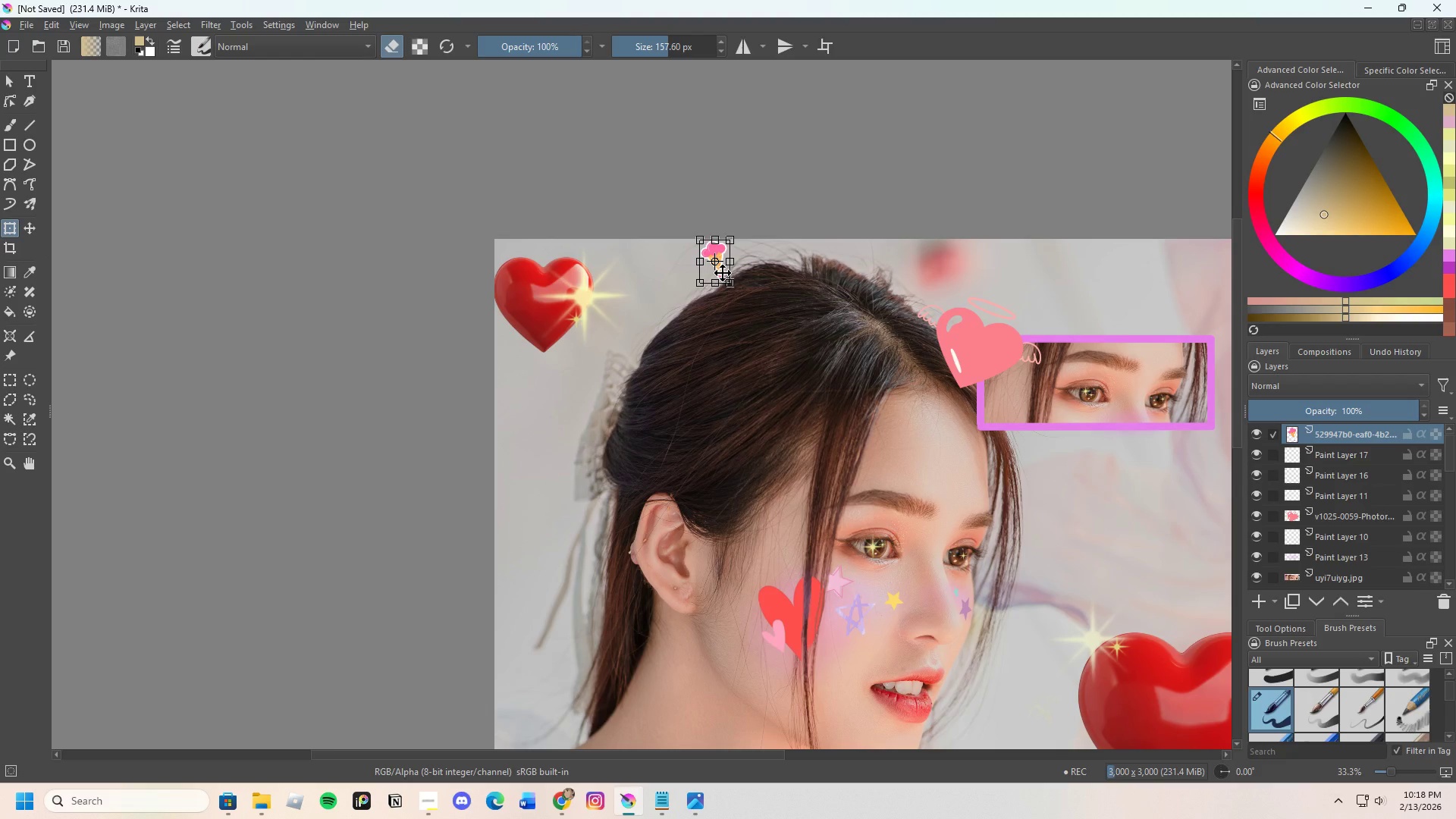 
left_click_drag(start_coordinate=[723, 273], to_coordinate=[700, 513])
 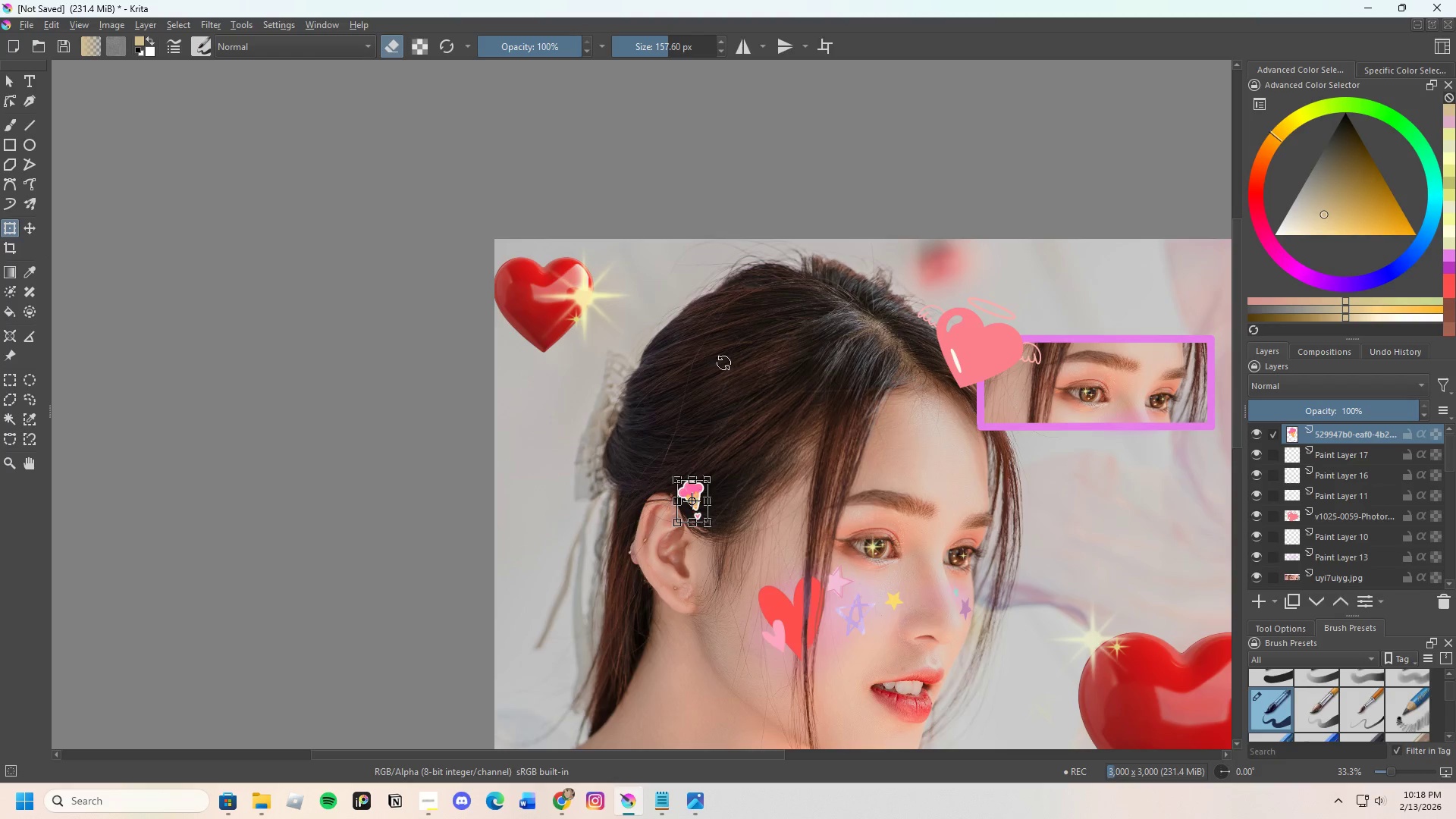 
scroll: coordinate [746, 422], scroll_direction: none, amount: 0.0
 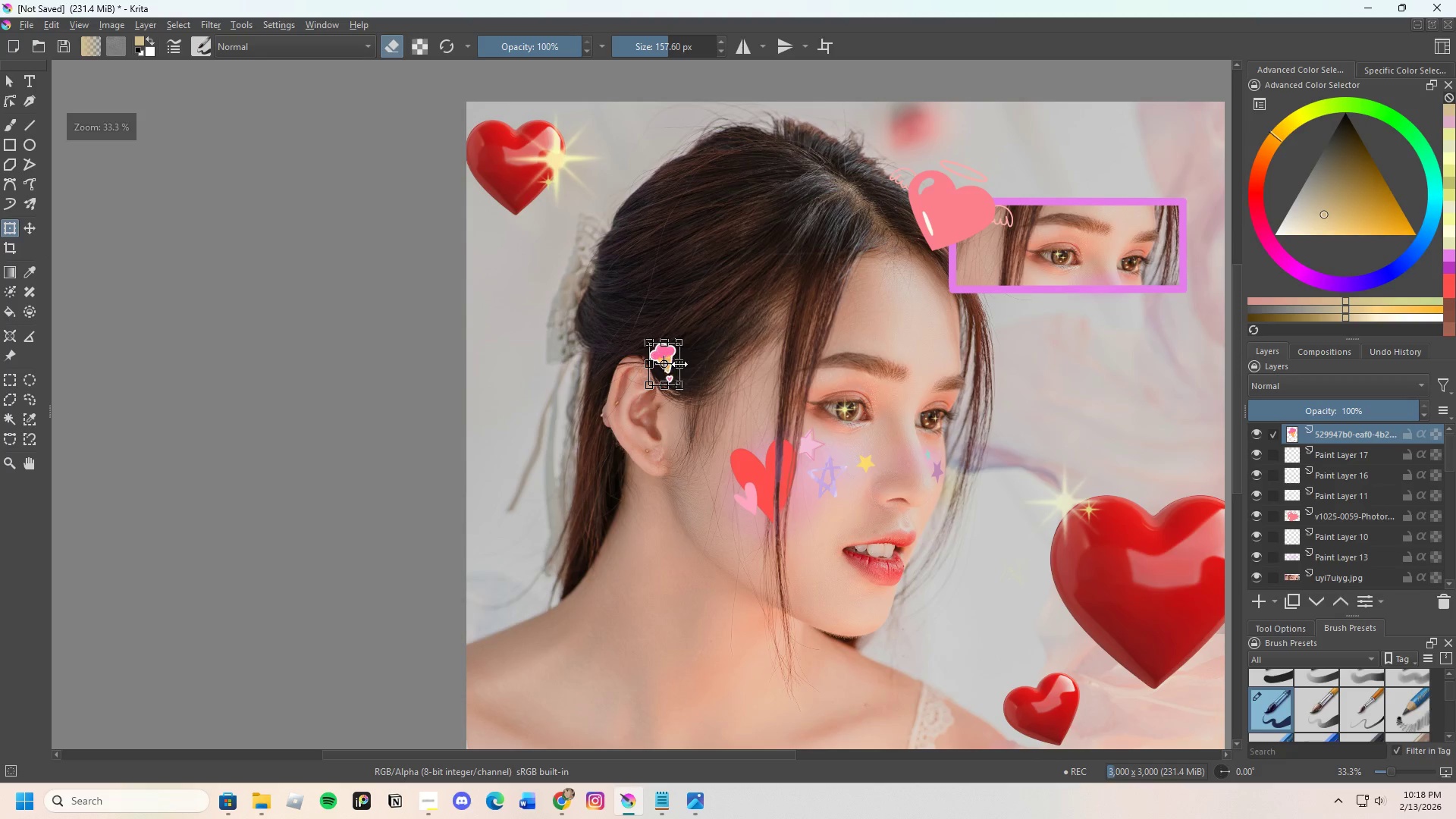 
scroll: coordinate [715, 255], scroll_direction: down, amount: 3.0
 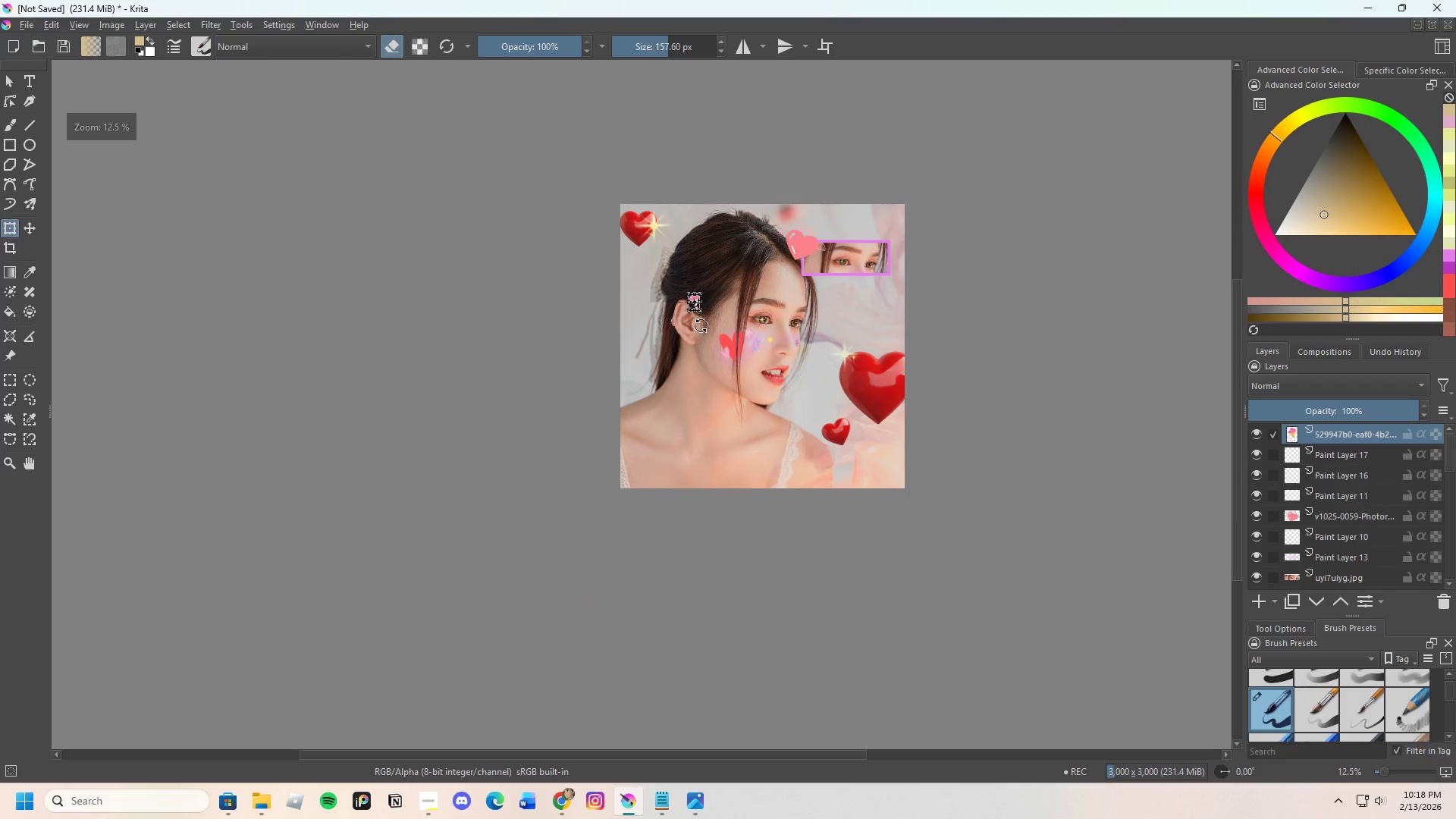 
scroll: coordinate [697, 334], scroll_direction: up, amount: 2.0
 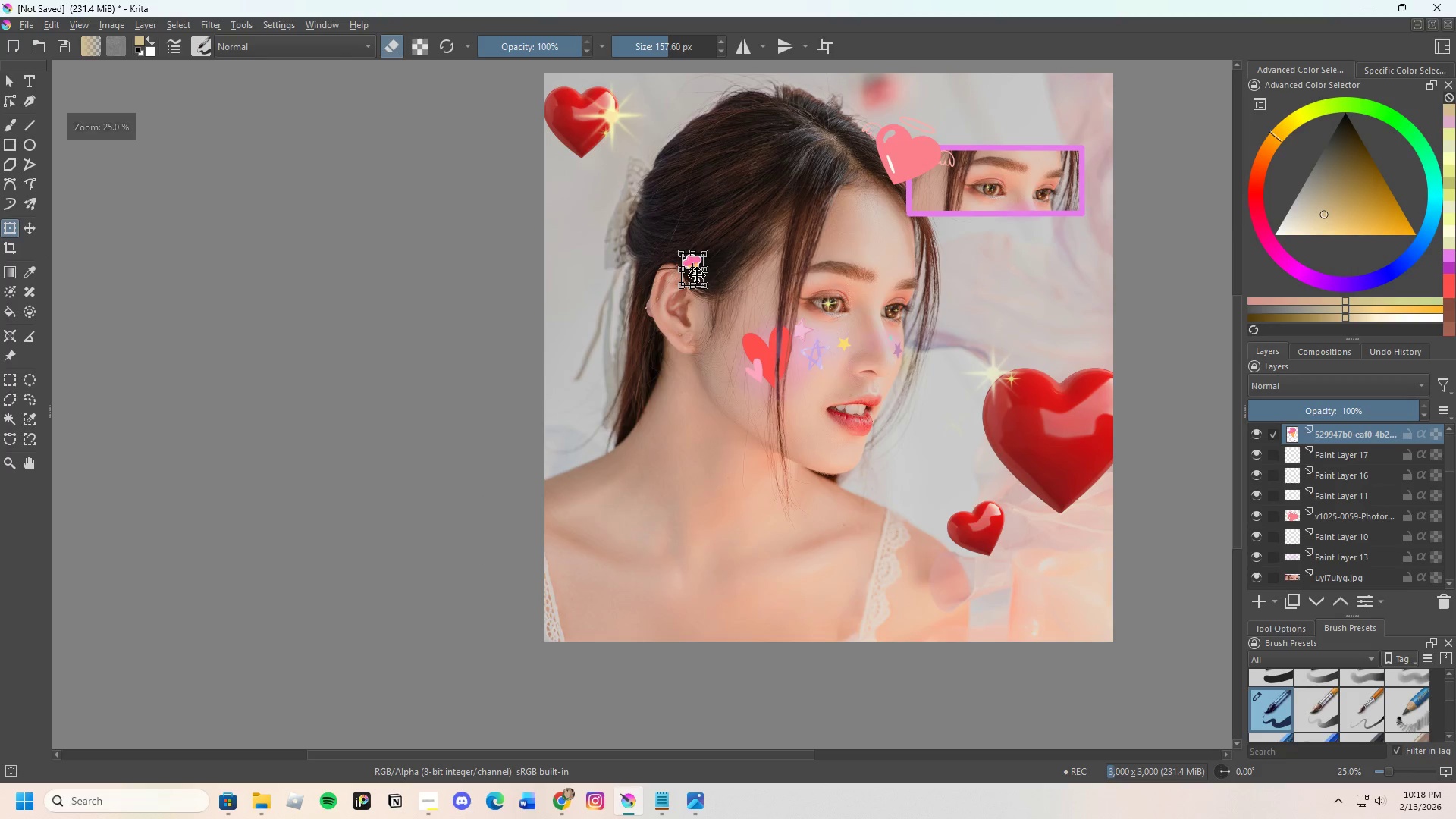 
left_click_drag(start_coordinate=[698, 275], to_coordinate=[652, 557])
 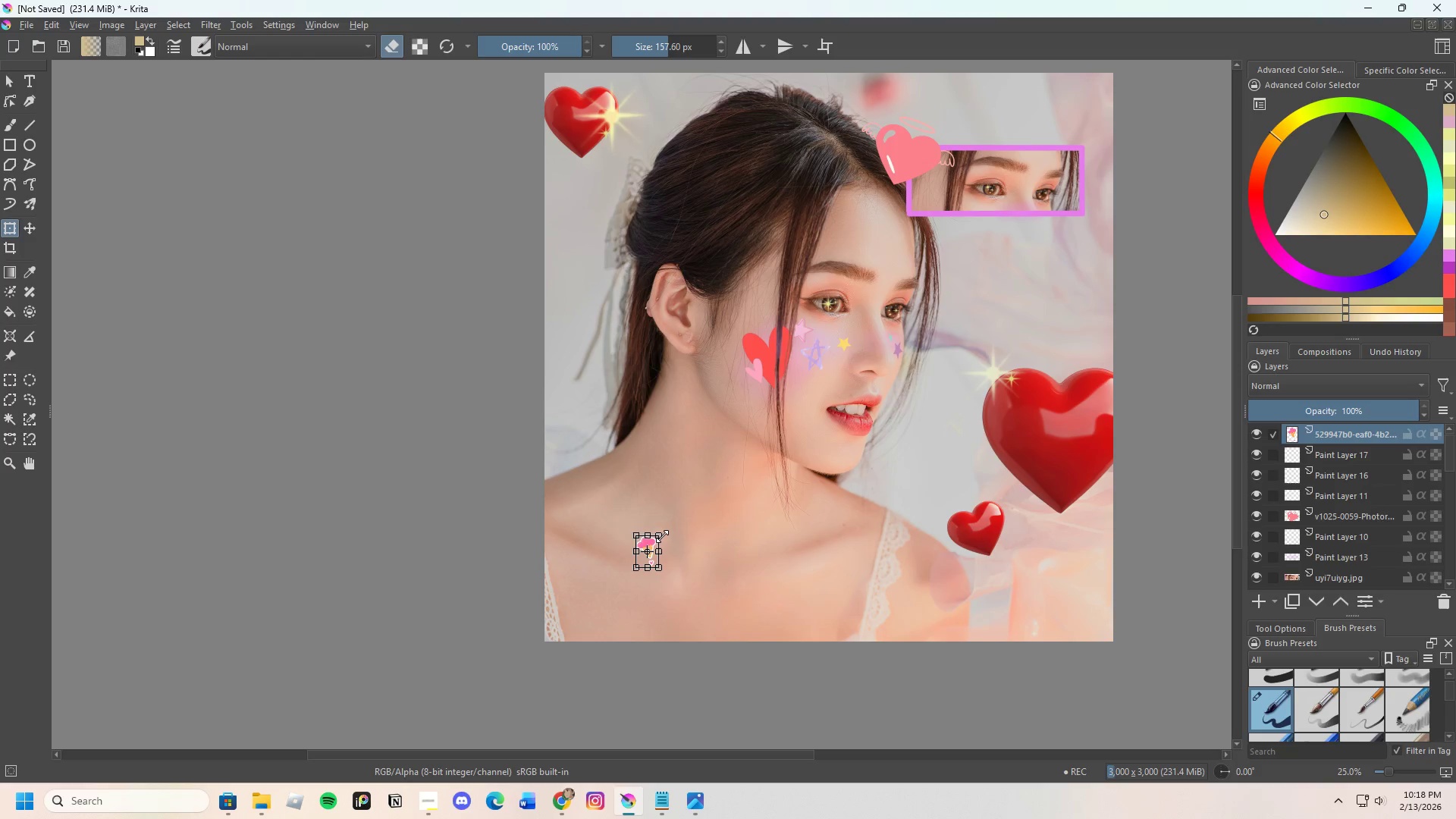 
left_click_drag(start_coordinate=[664, 534], to_coordinate=[696, 493])
 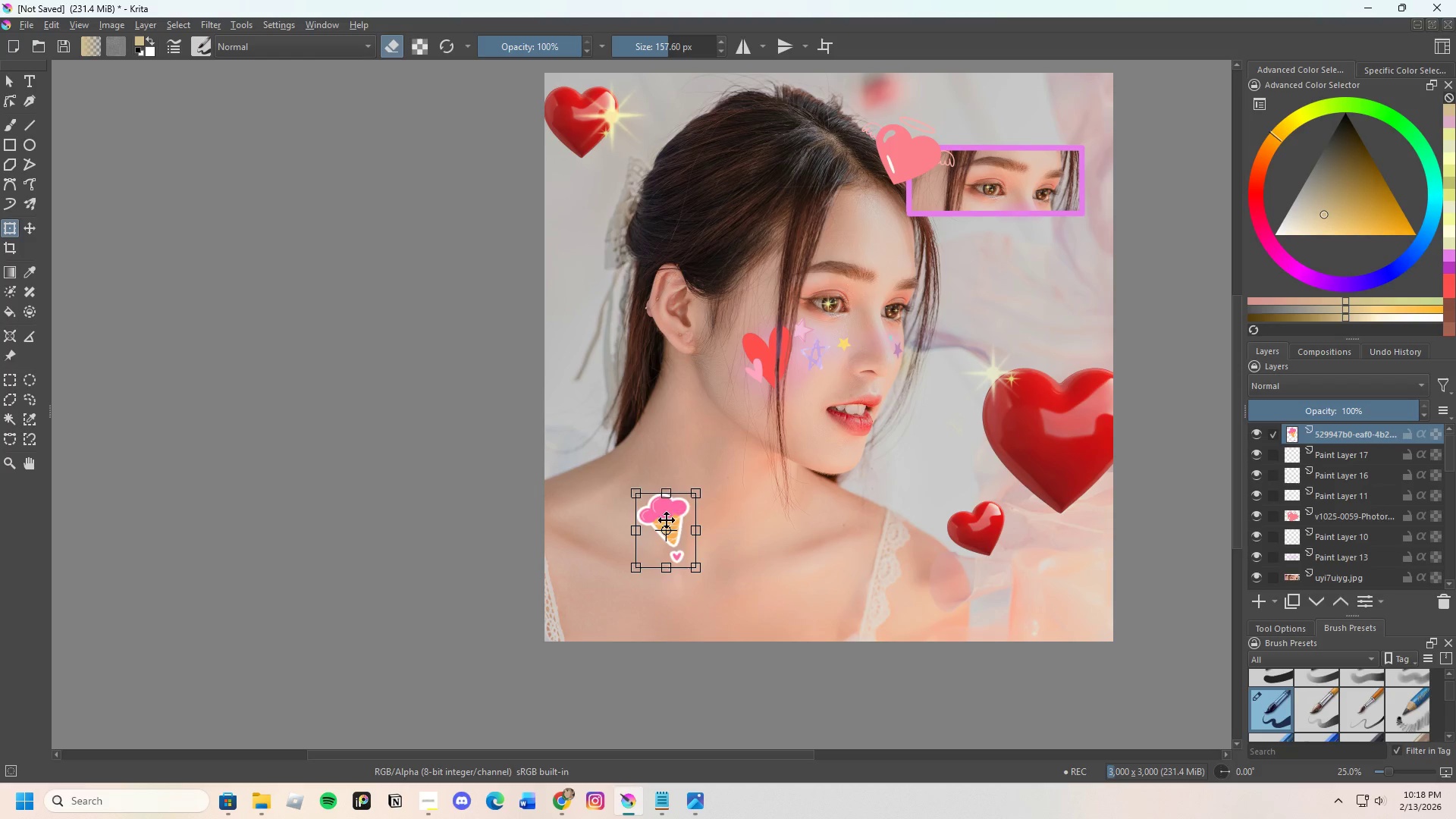 
left_click_drag(start_coordinate=[667, 520], to_coordinate=[650, 552])
 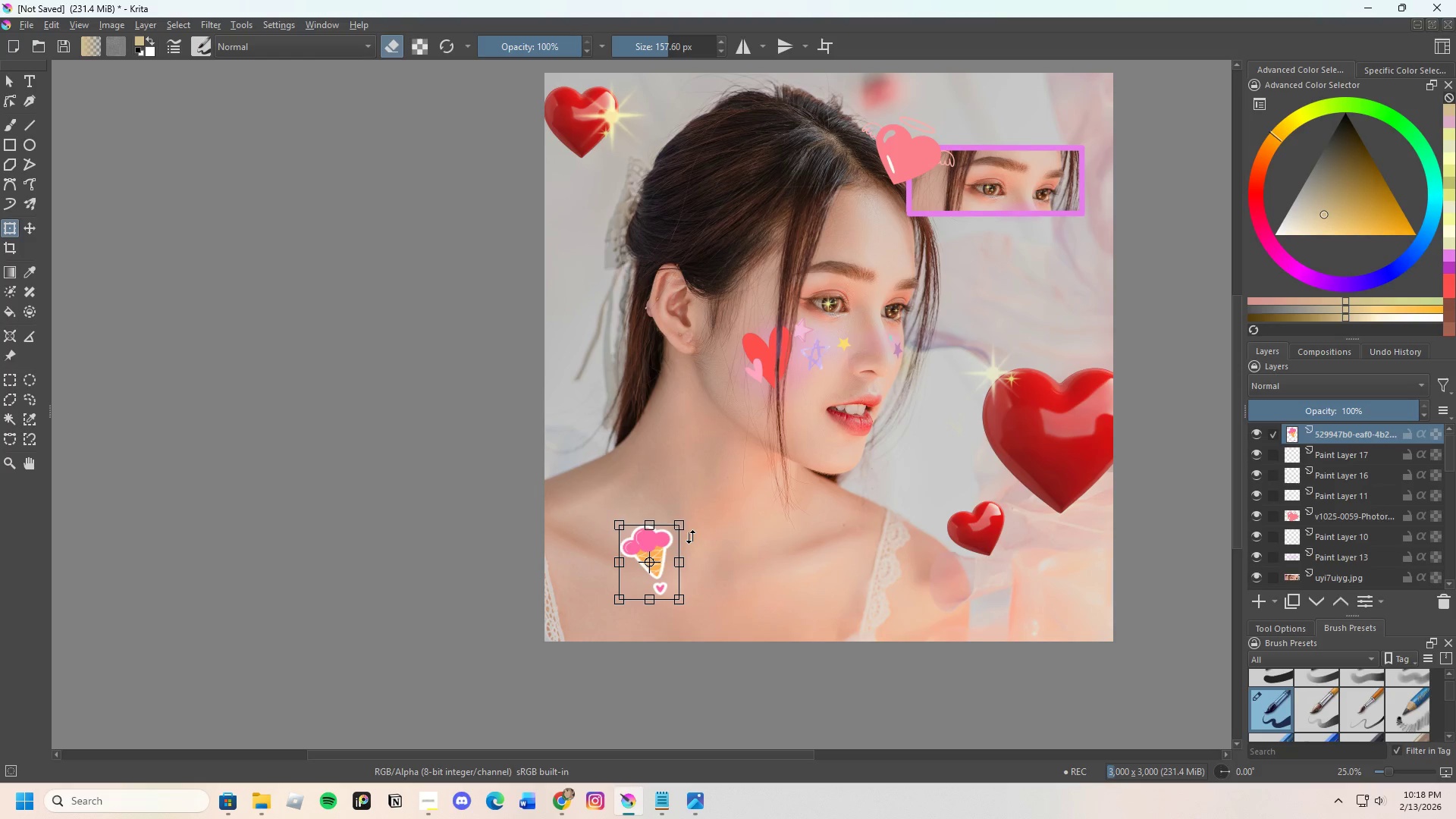 
left_click_drag(start_coordinate=[694, 537], to_coordinate=[676, 525])
 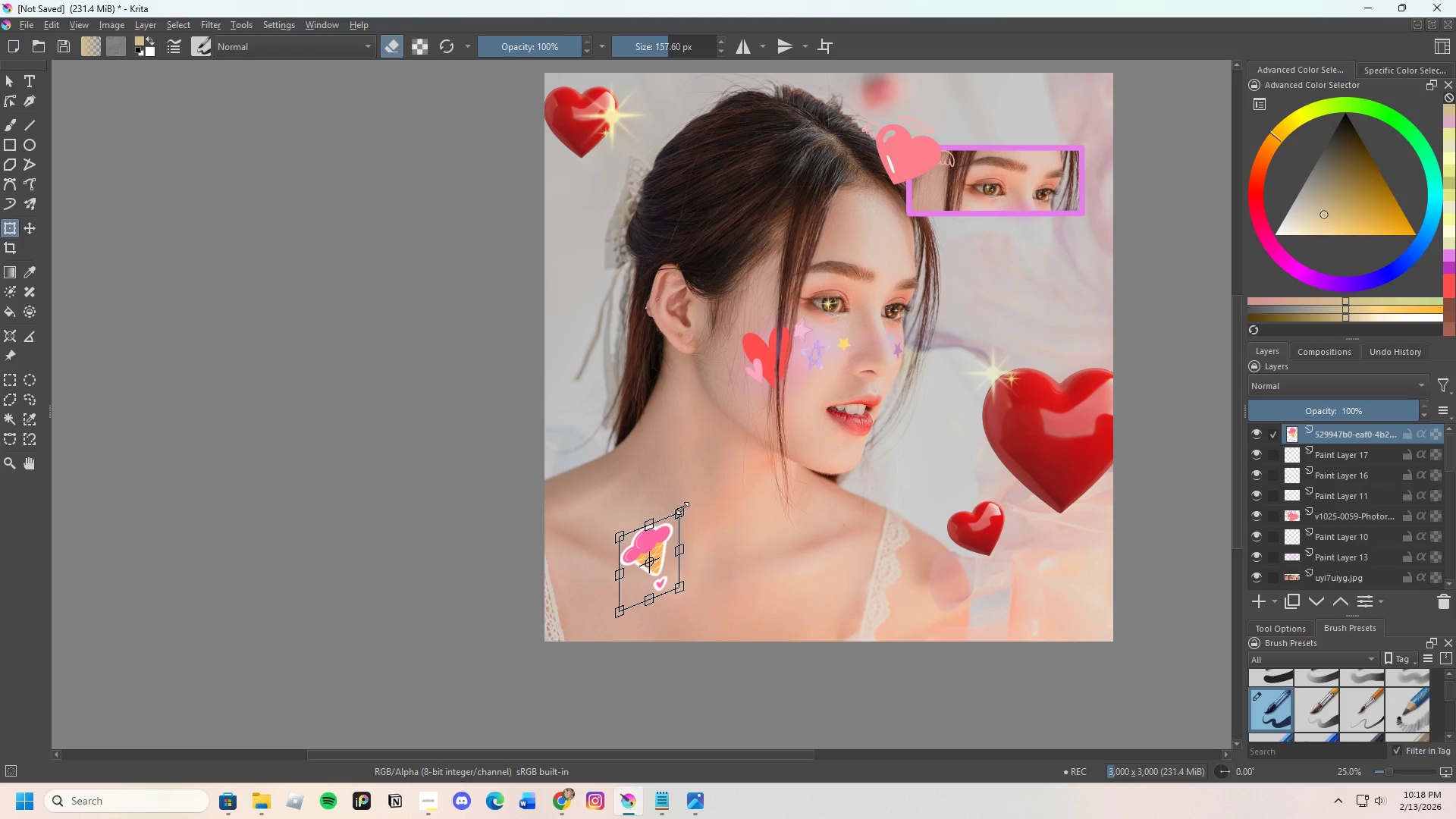 
left_click_drag(start_coordinate=[680, 507], to_coordinate=[661, 552])
 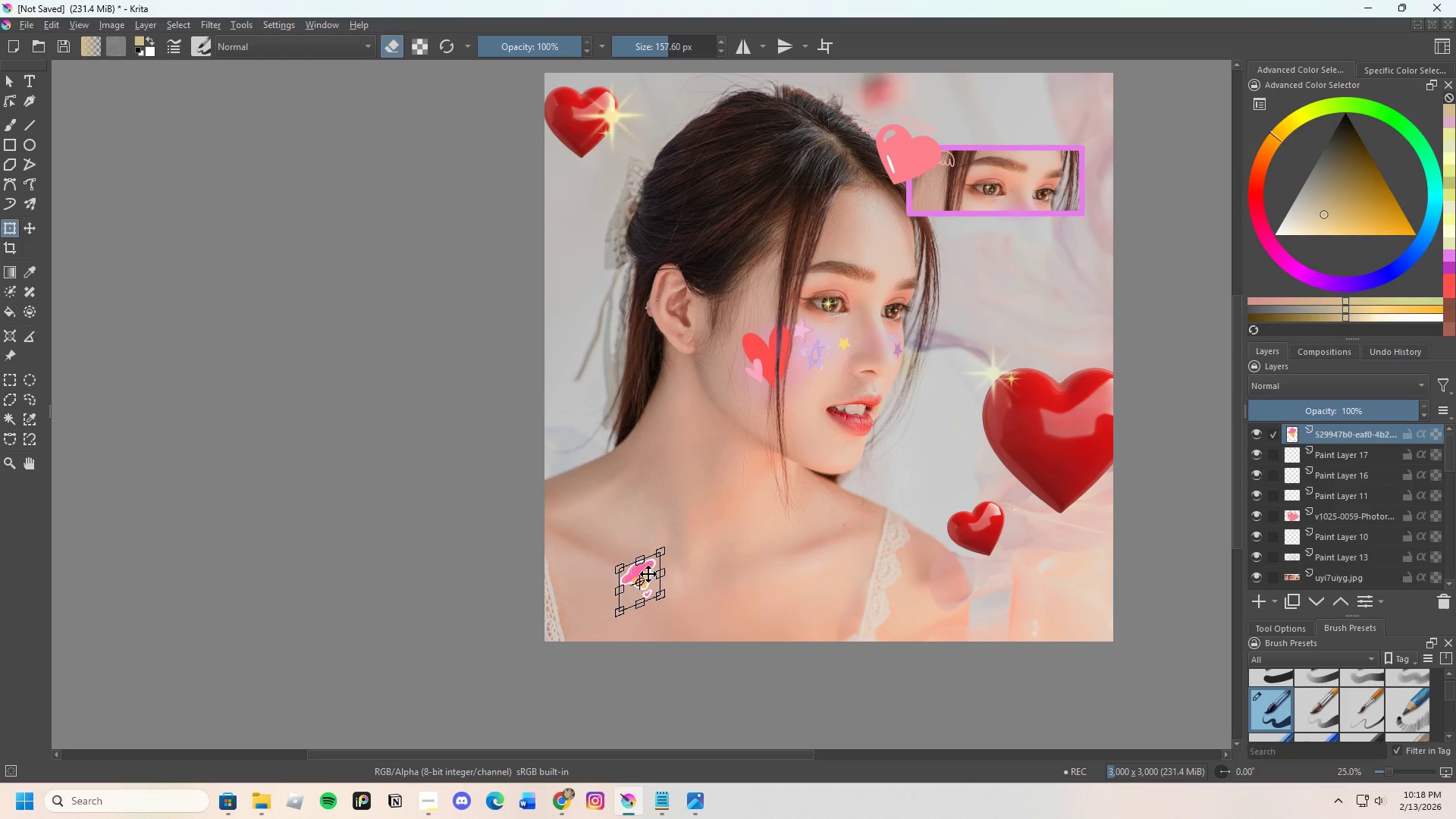 
left_click_drag(start_coordinate=[648, 574], to_coordinate=[627, 598])
 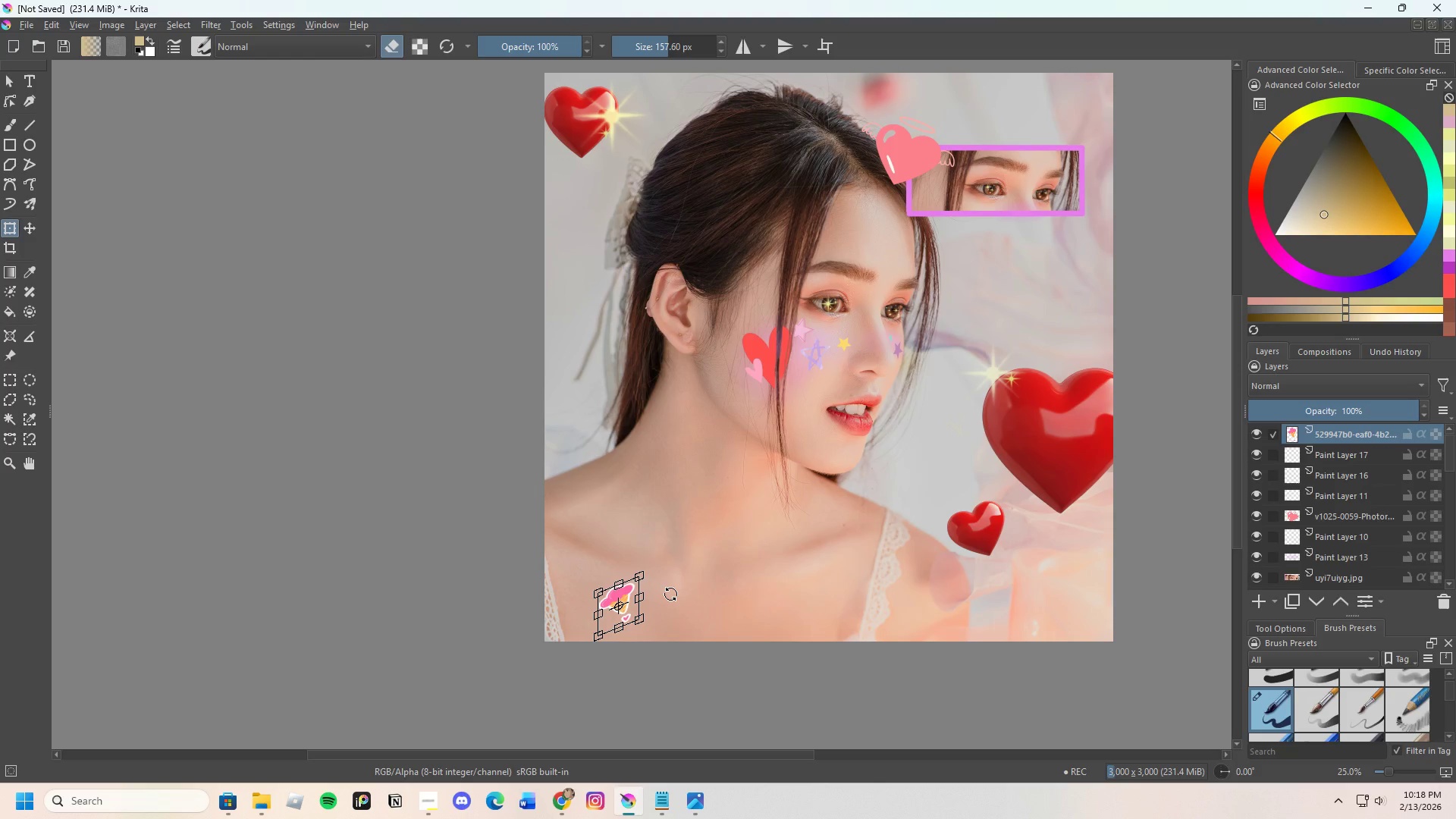 
left_click([670, 594])
 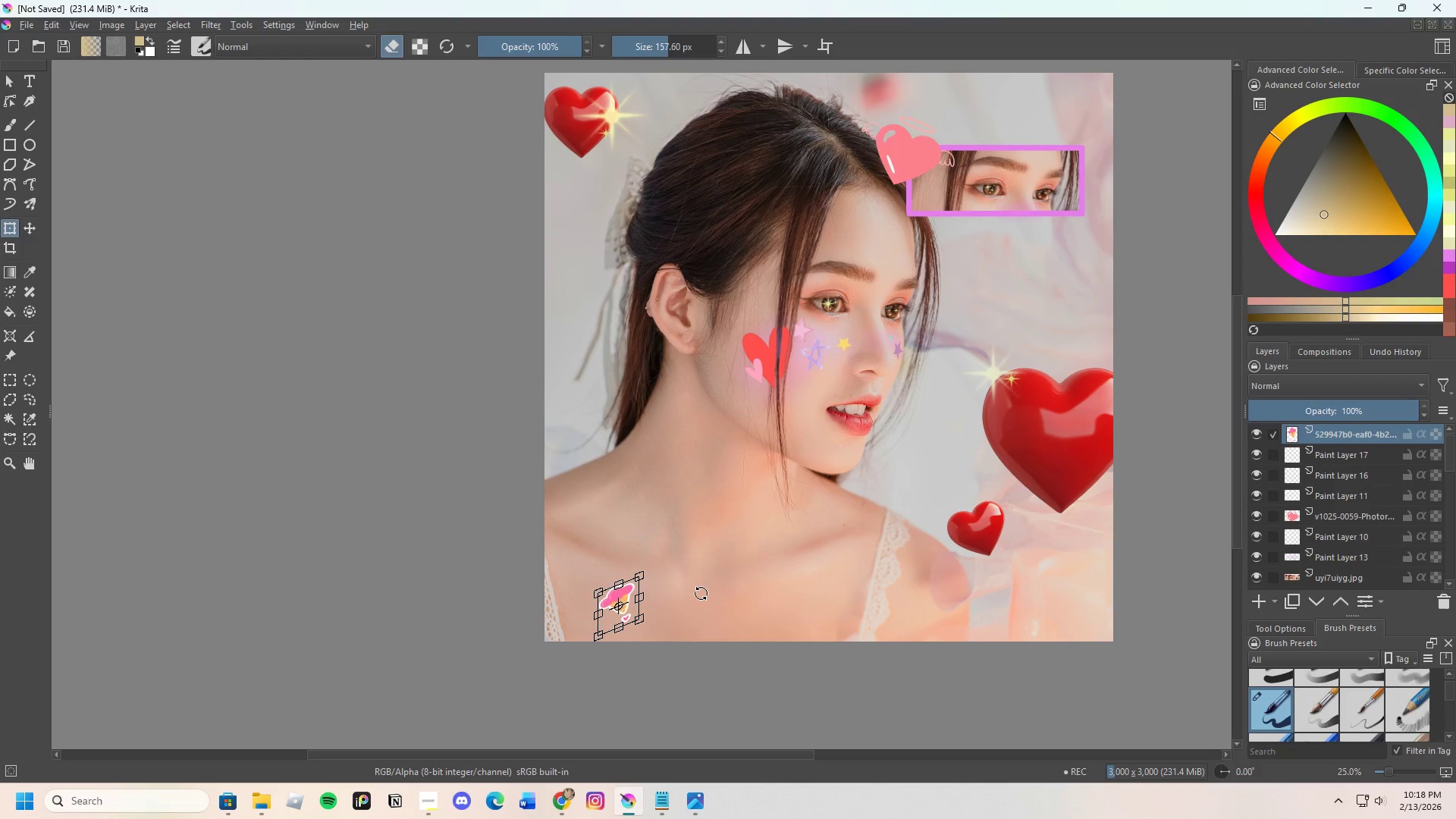 
key(Enter)
 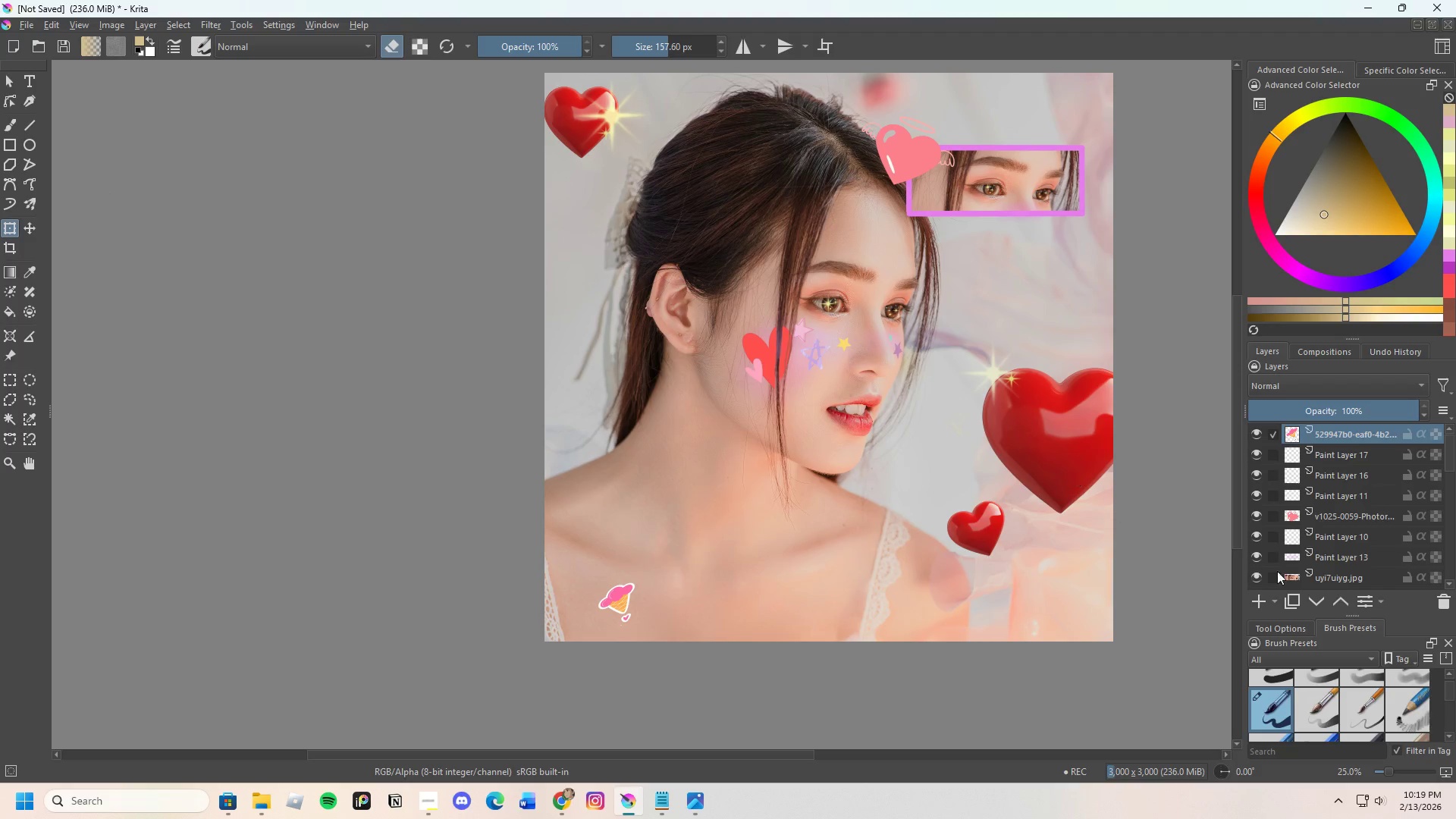 
left_click([1253, 595])
 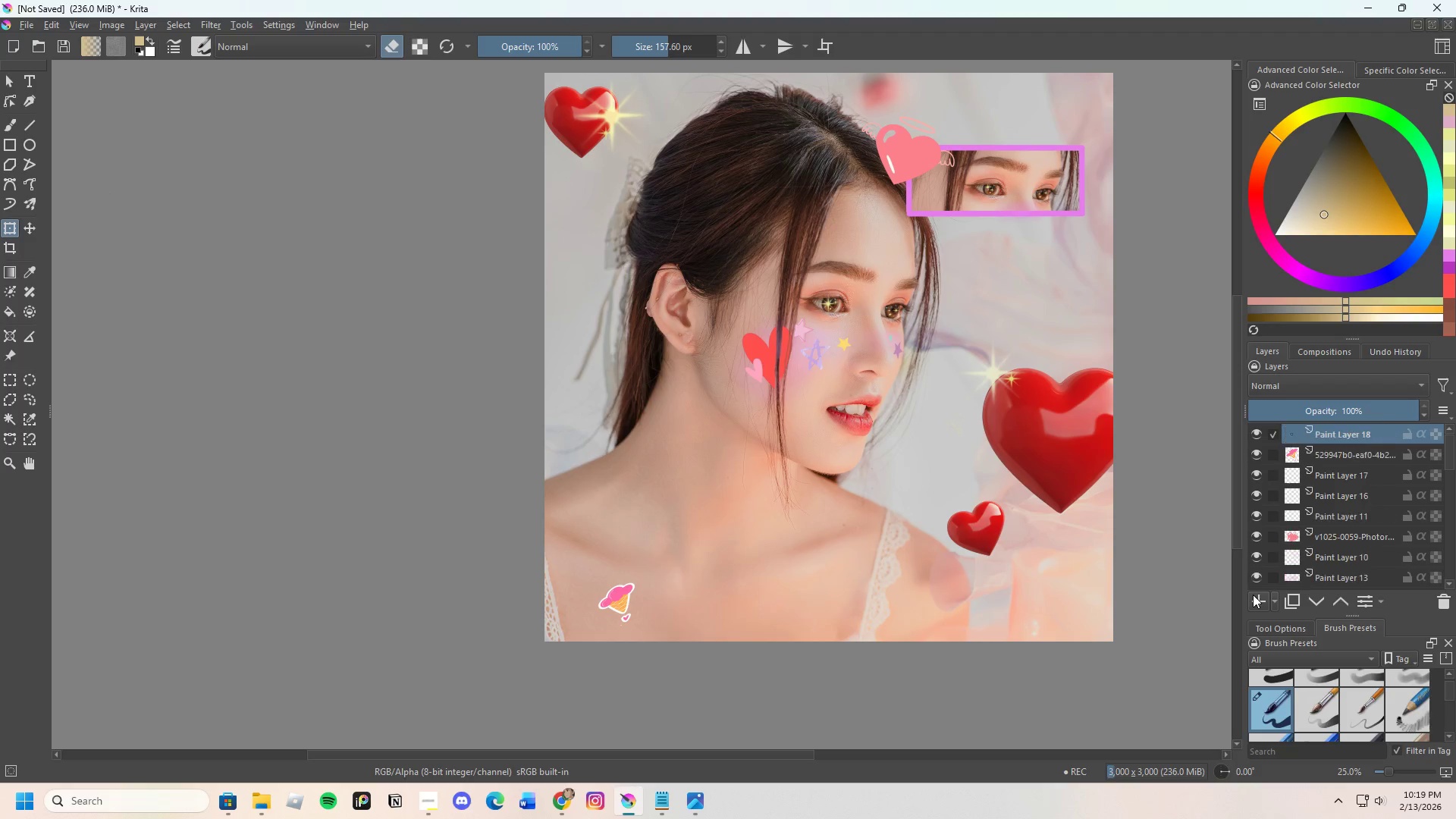 
mouse_move([1260, 582])
 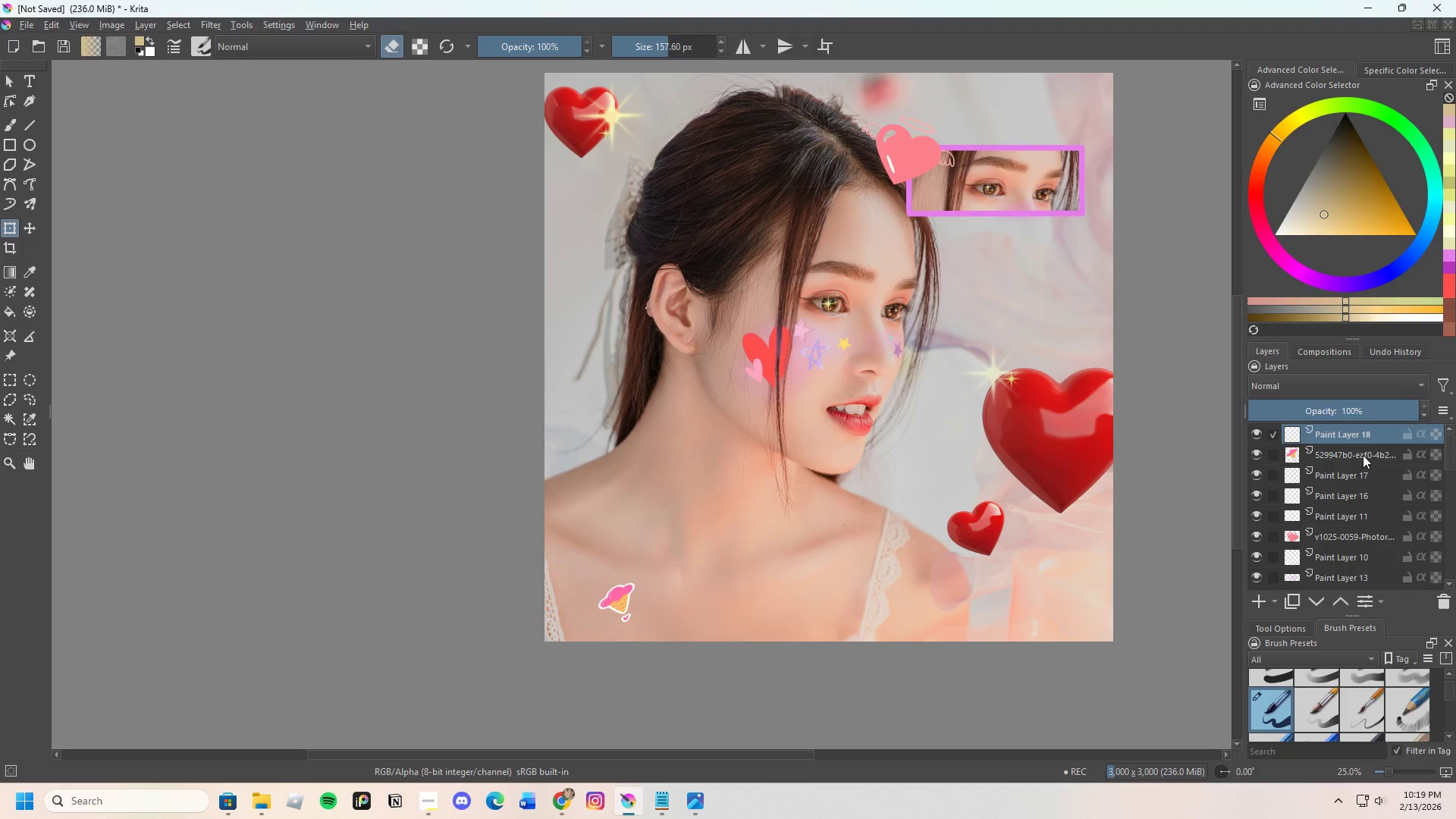 
left_click([1363, 455])
 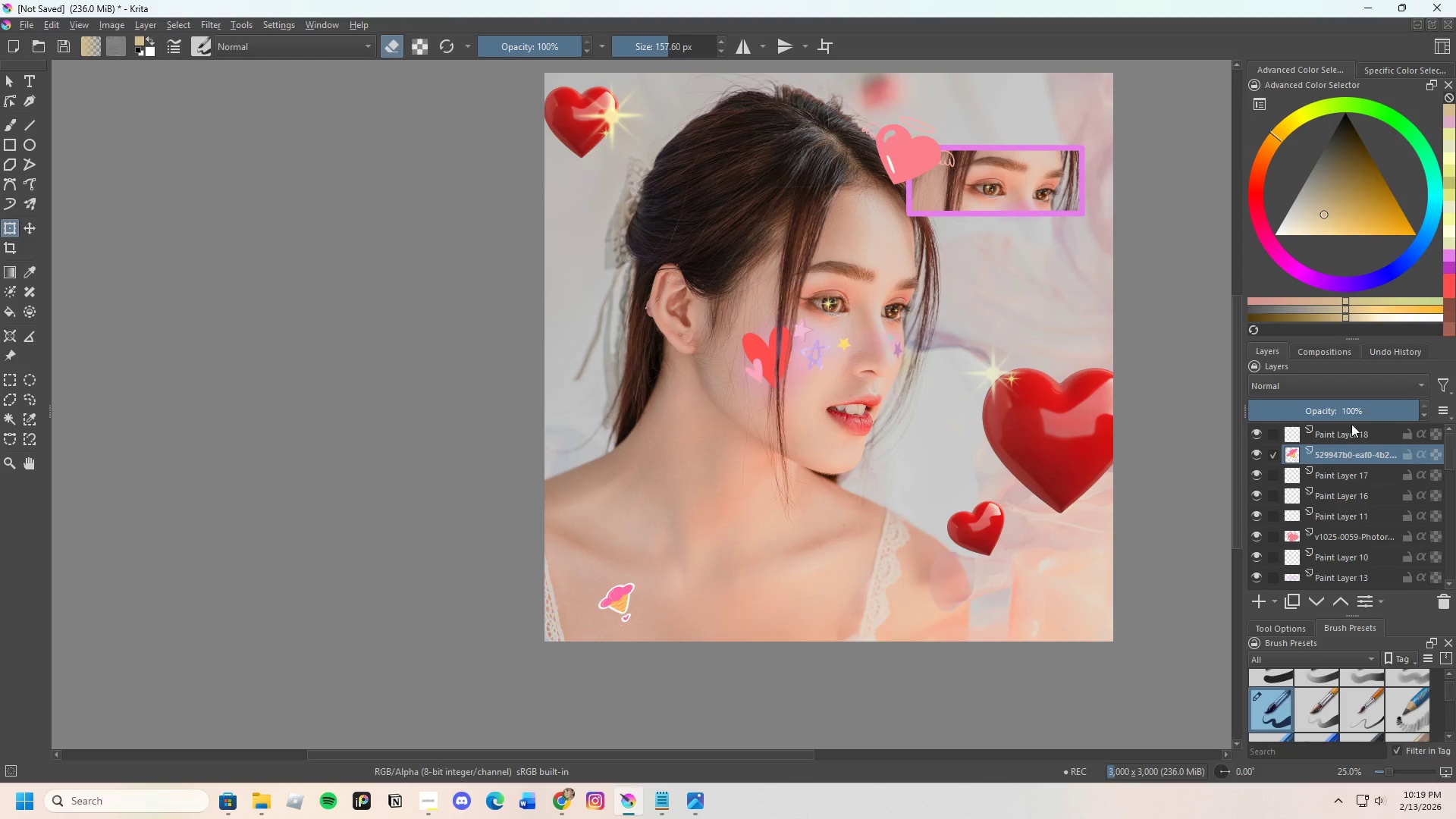 
left_click([1344, 430])
 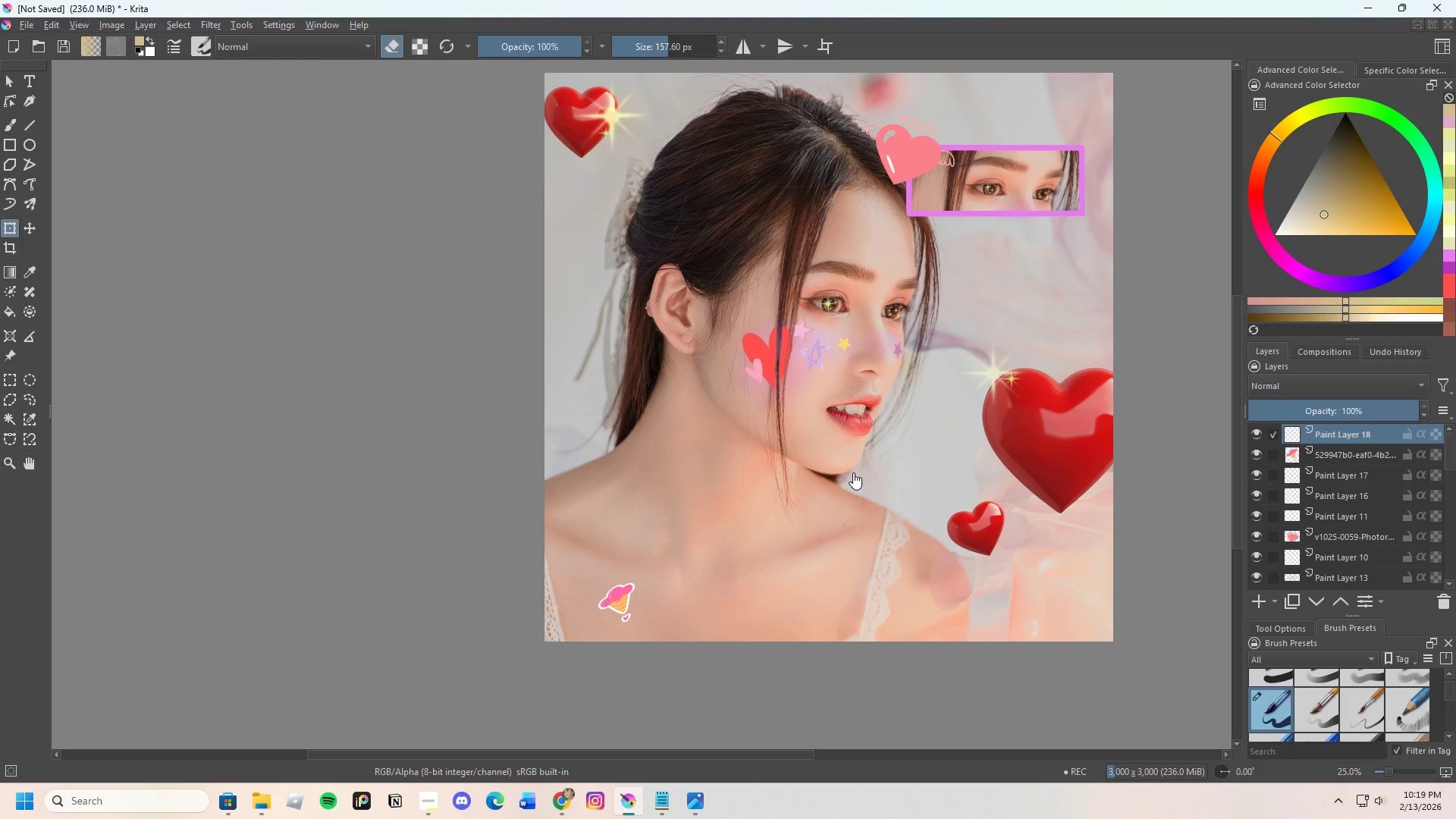 
scroll: coordinate [858, 463], scroll_direction: none, amount: 0.0
 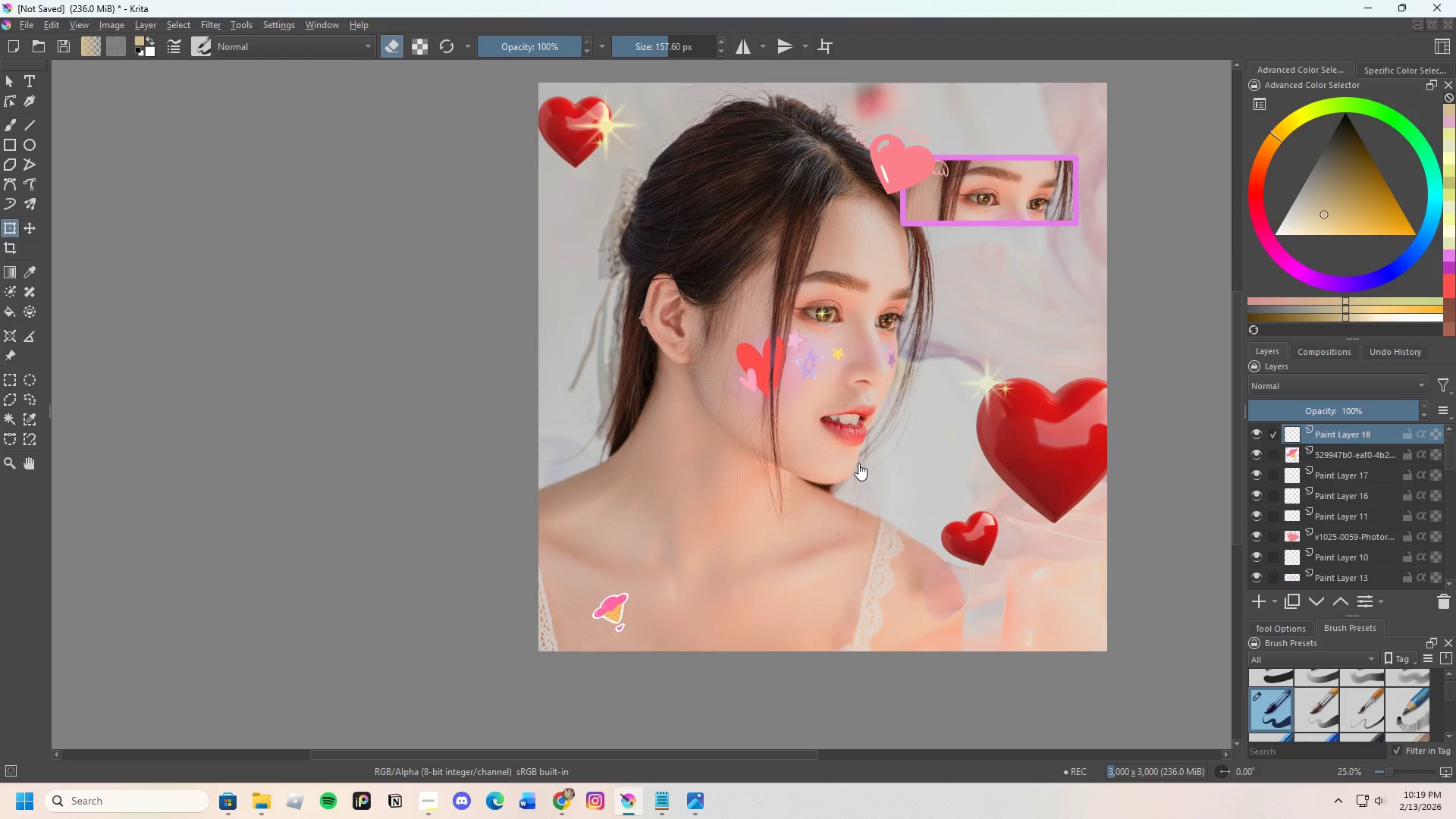 
scroll: coordinate [858, 463], scroll_direction: down, amount: 2.0
 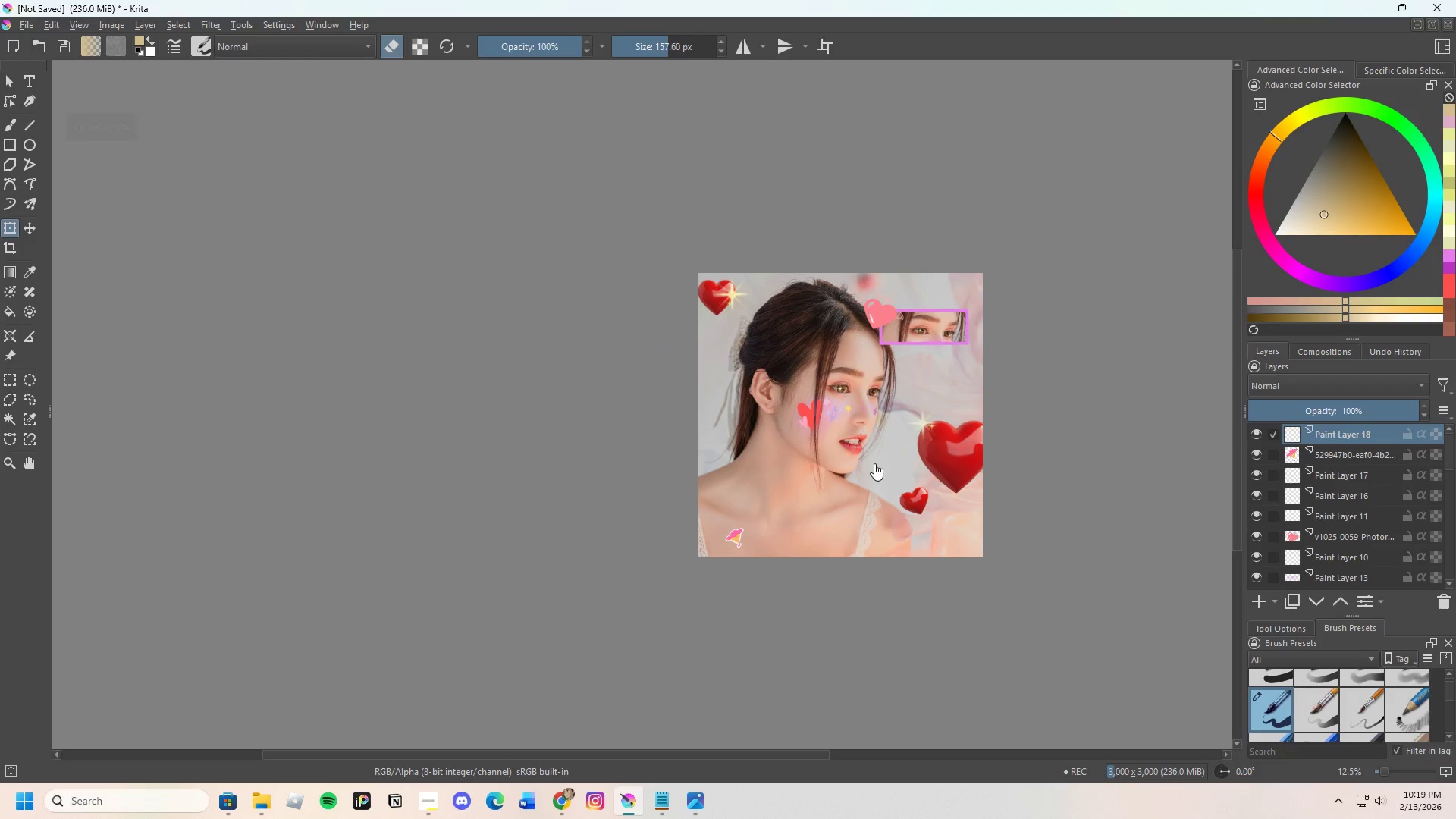 
scroll: coordinate [861, 469], scroll_direction: up, amount: 1.0
 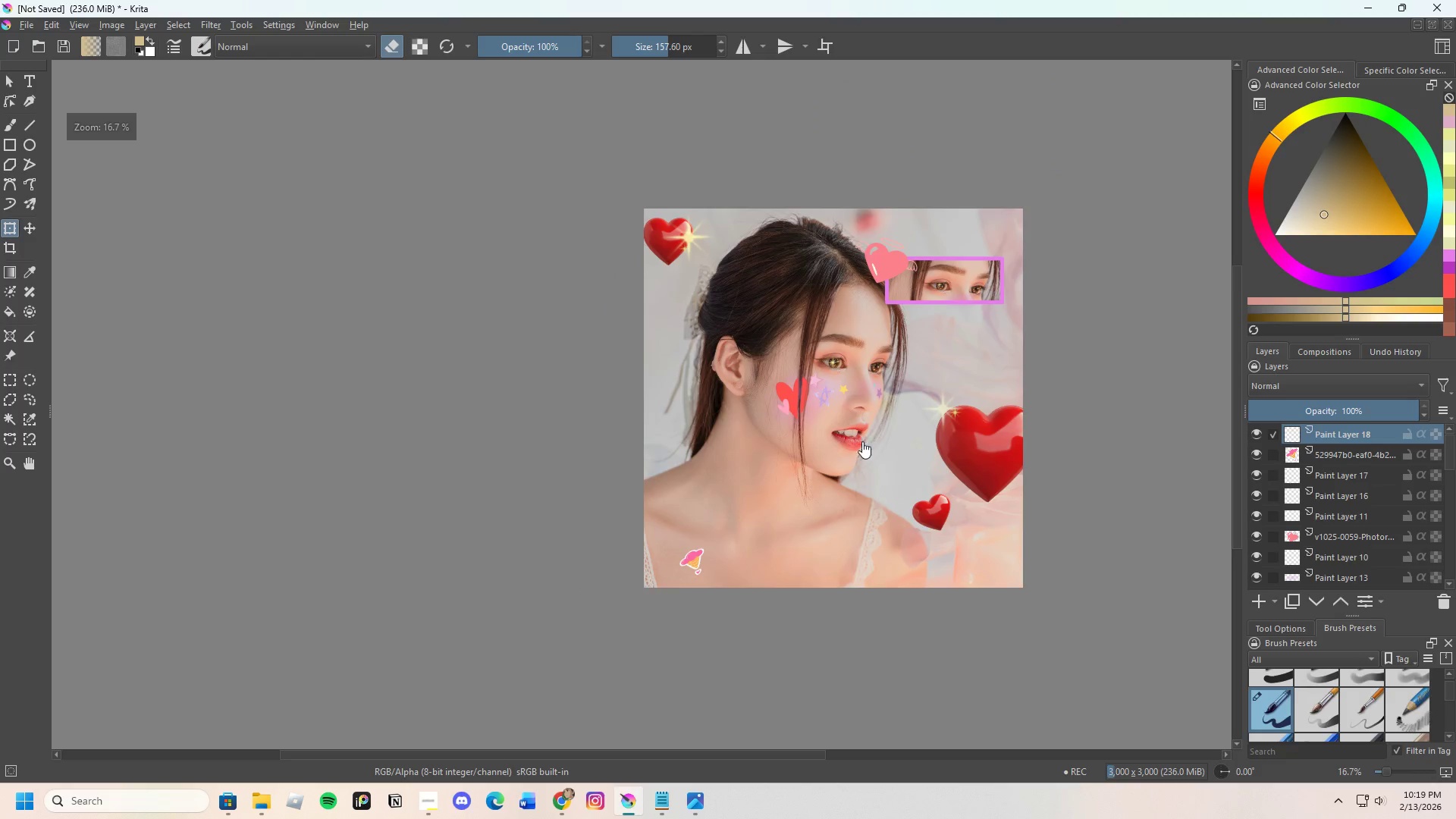 
scroll: coordinate [843, 460], scroll_direction: none, amount: 0.0
 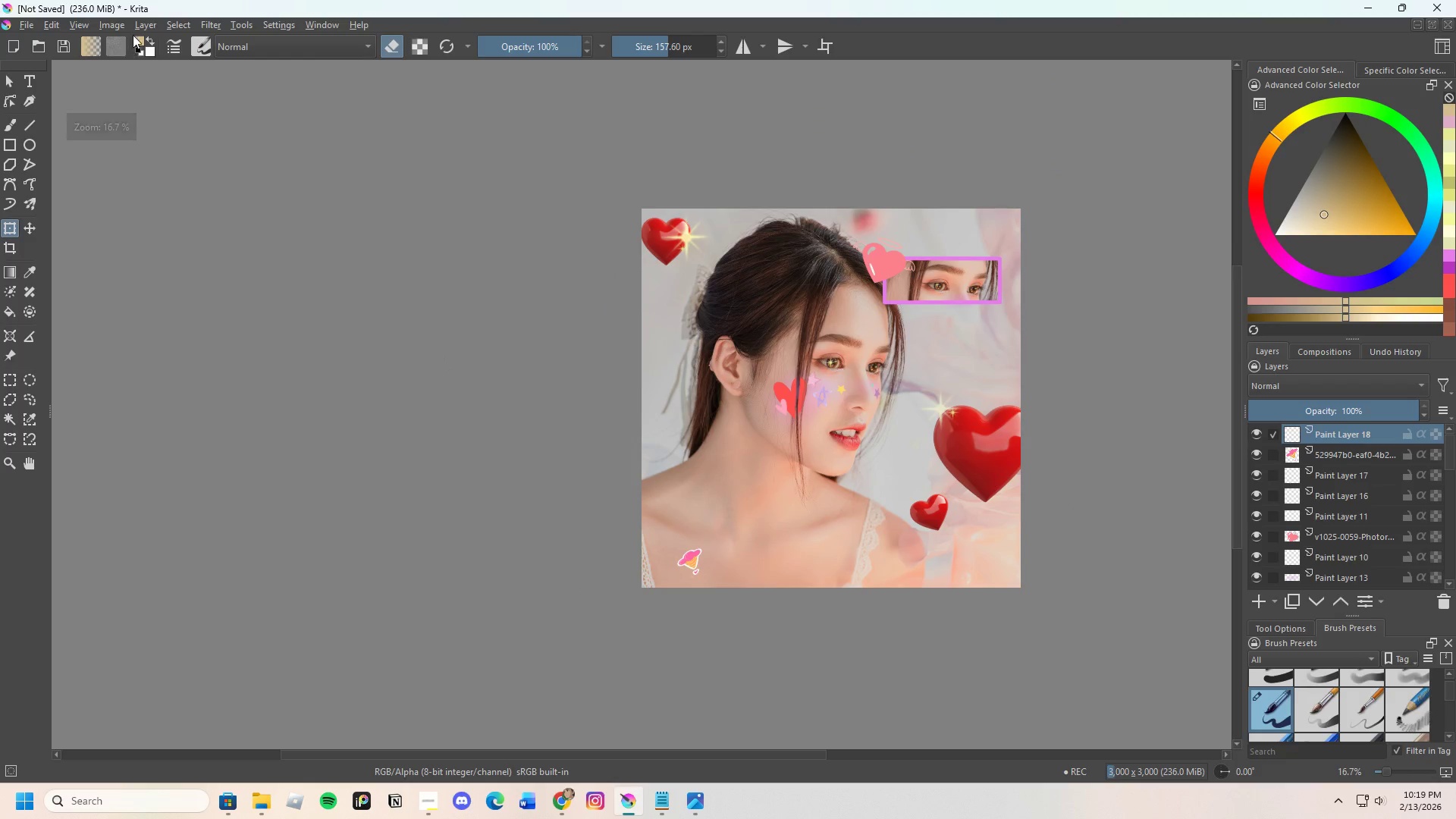 
left_click([141, 23])
 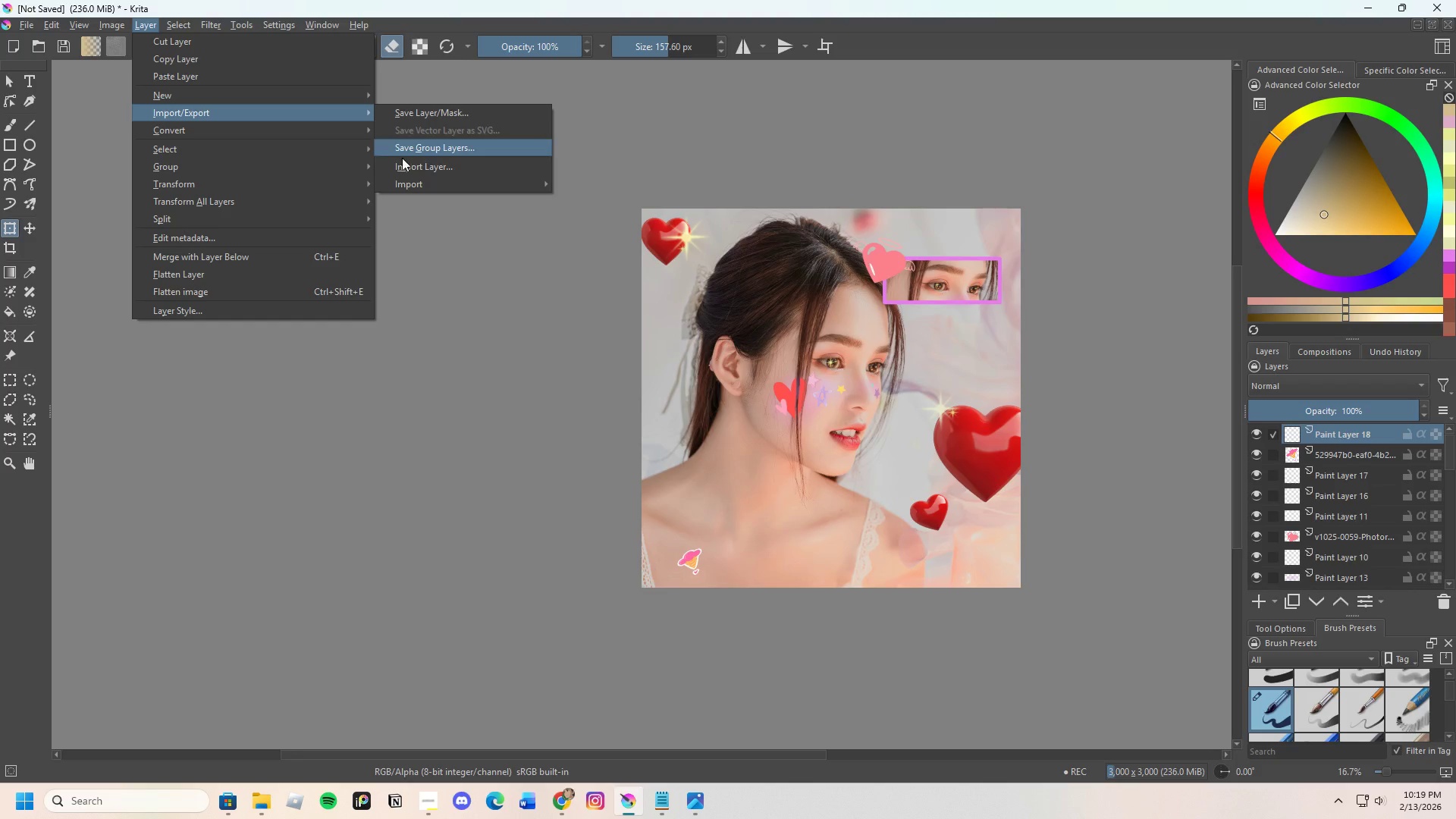 
left_click([416, 160])
 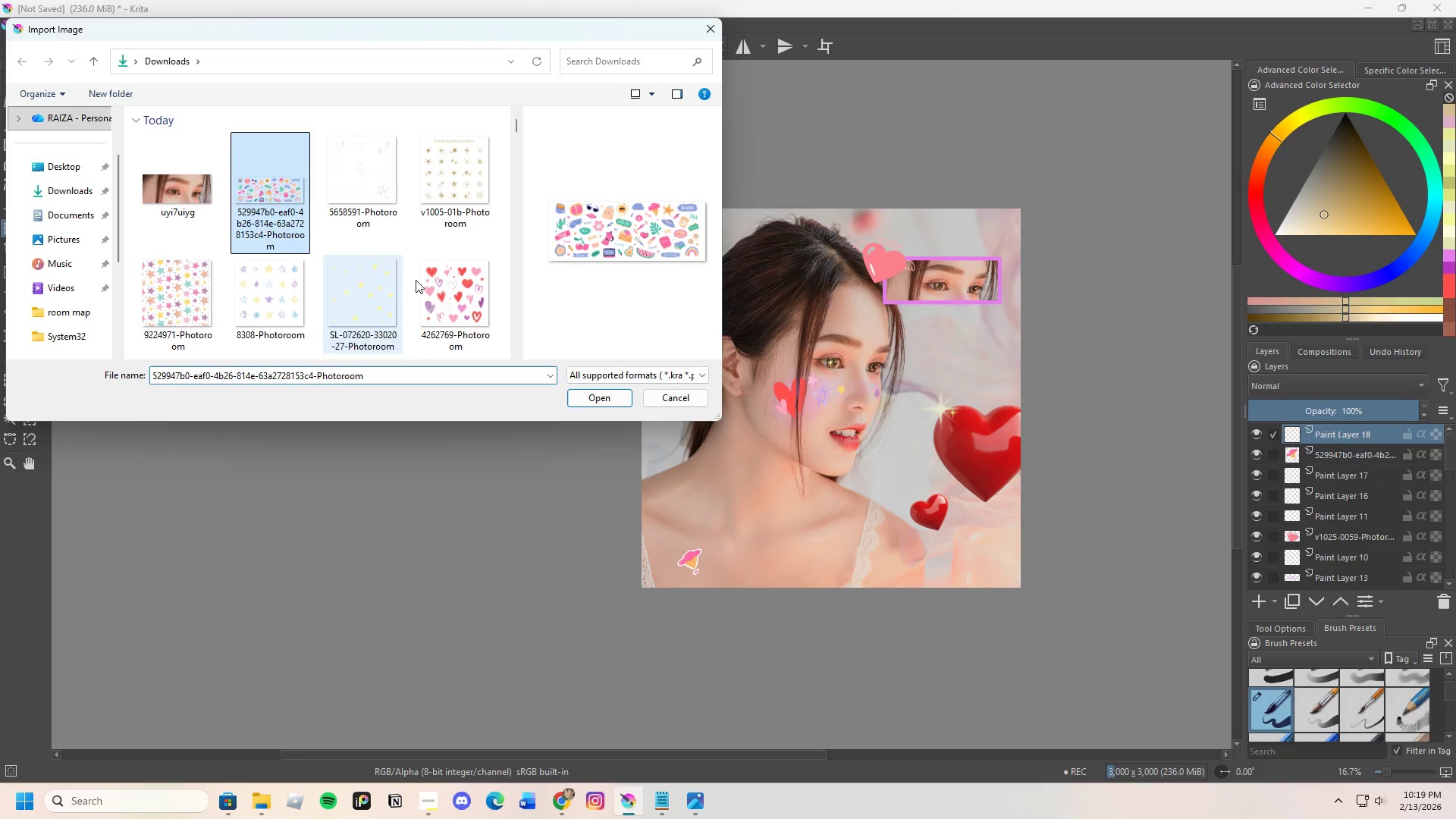 
left_click([595, 398])
 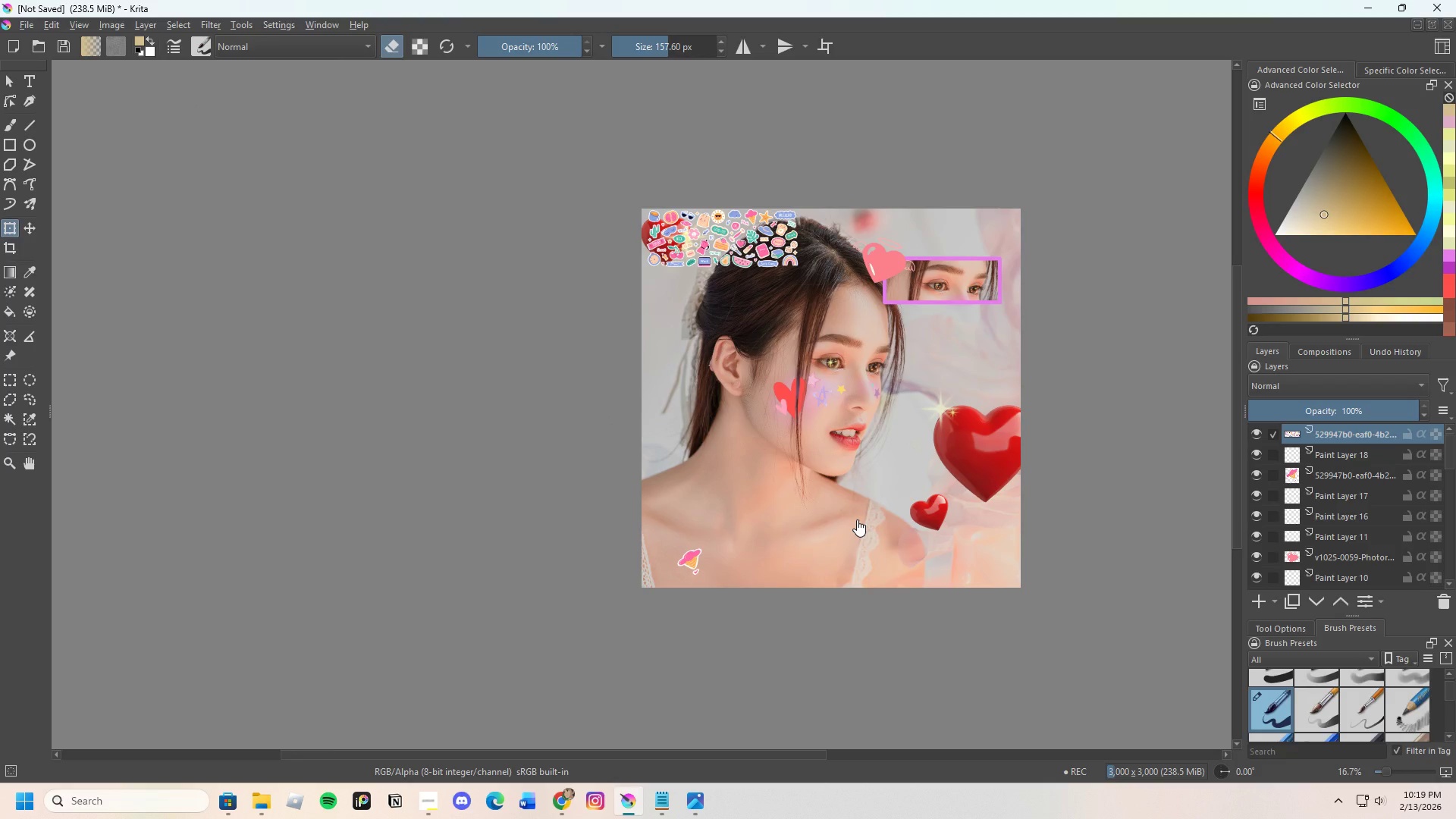 
scroll: coordinate [739, 238], scroll_direction: up, amount: 5.0
 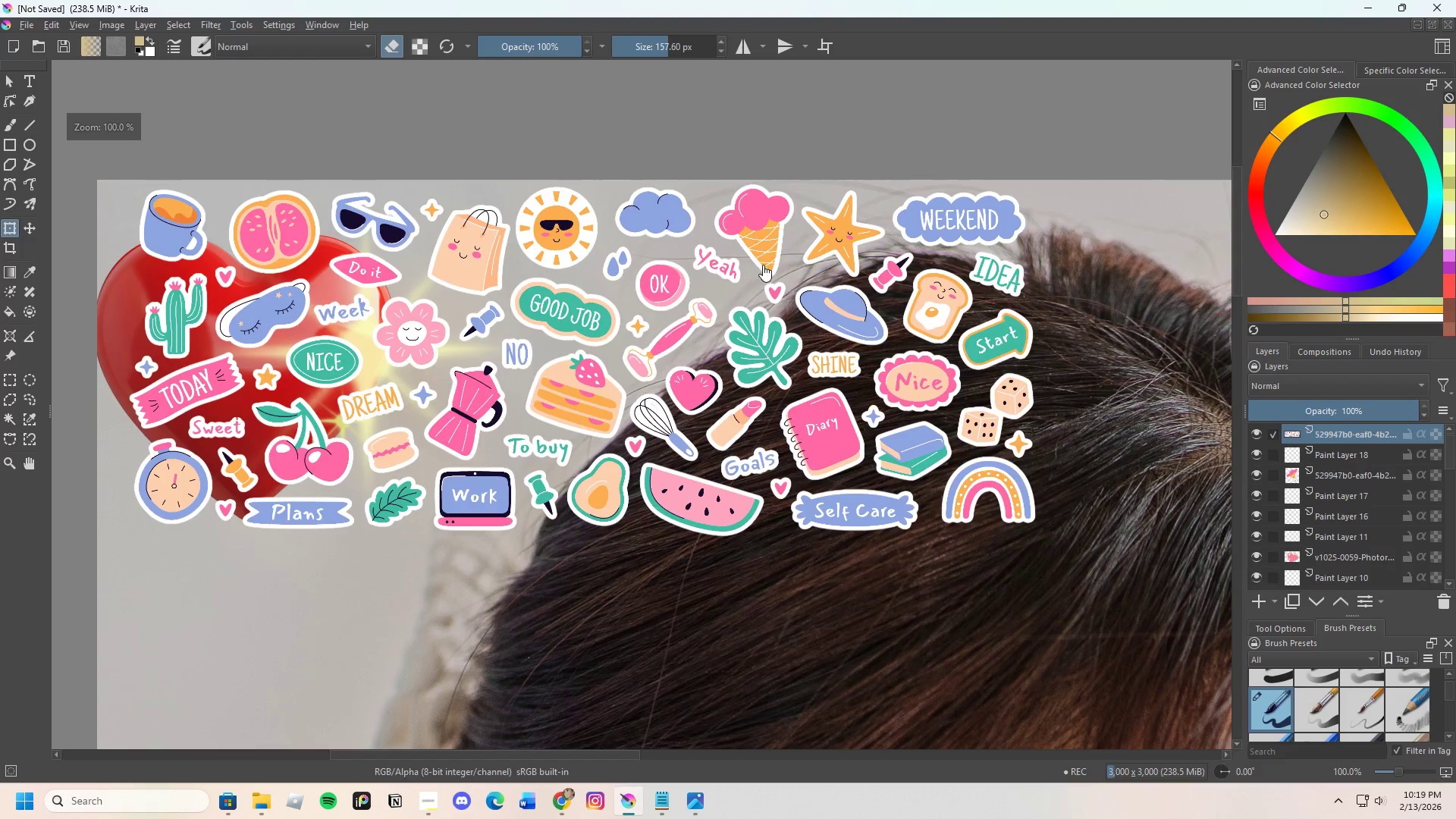 
scroll: coordinate [793, 321], scroll_direction: down, amount: 3.0
 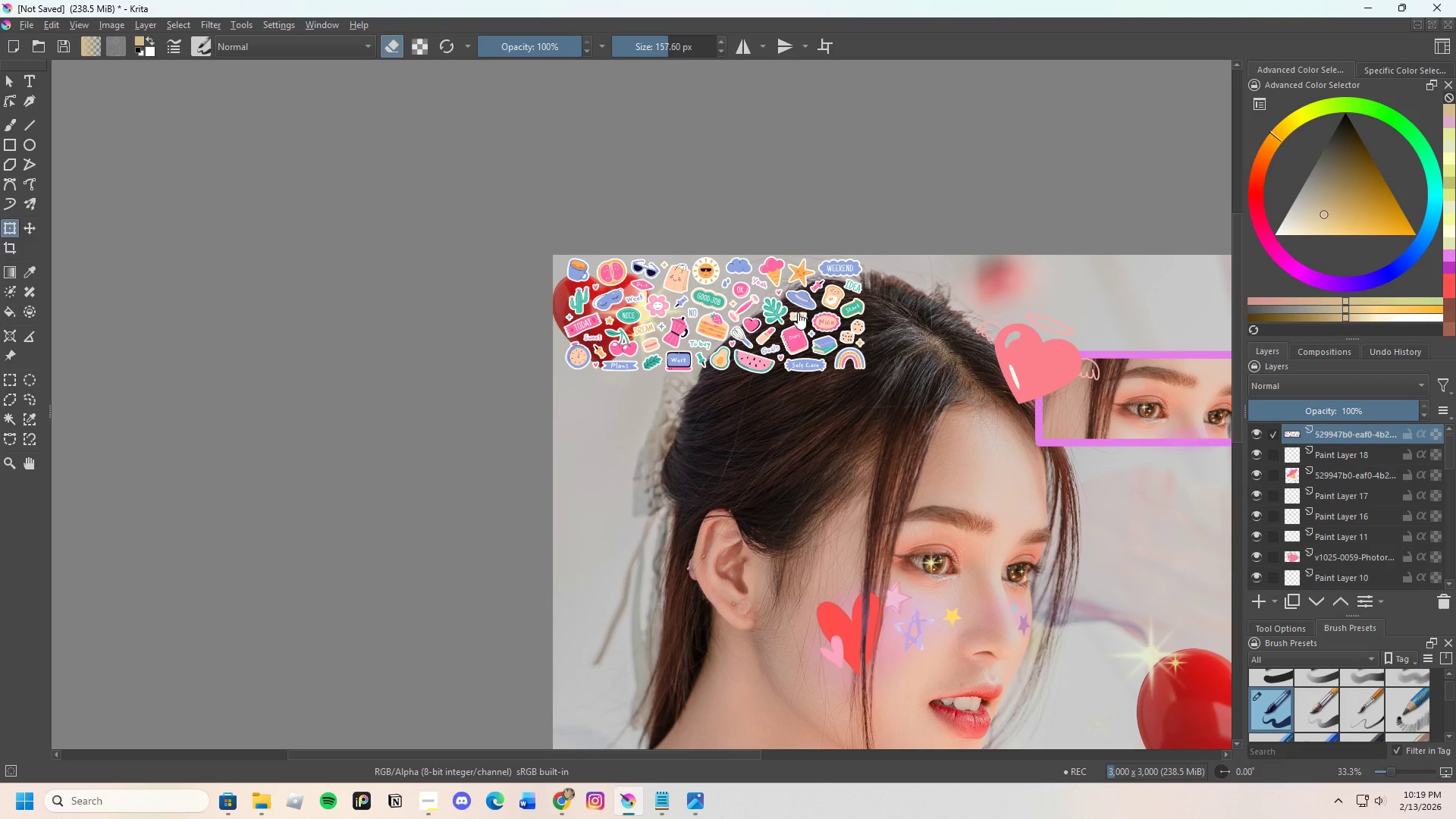 
scroll: coordinate [778, 301], scroll_direction: up, amount: 1.0
 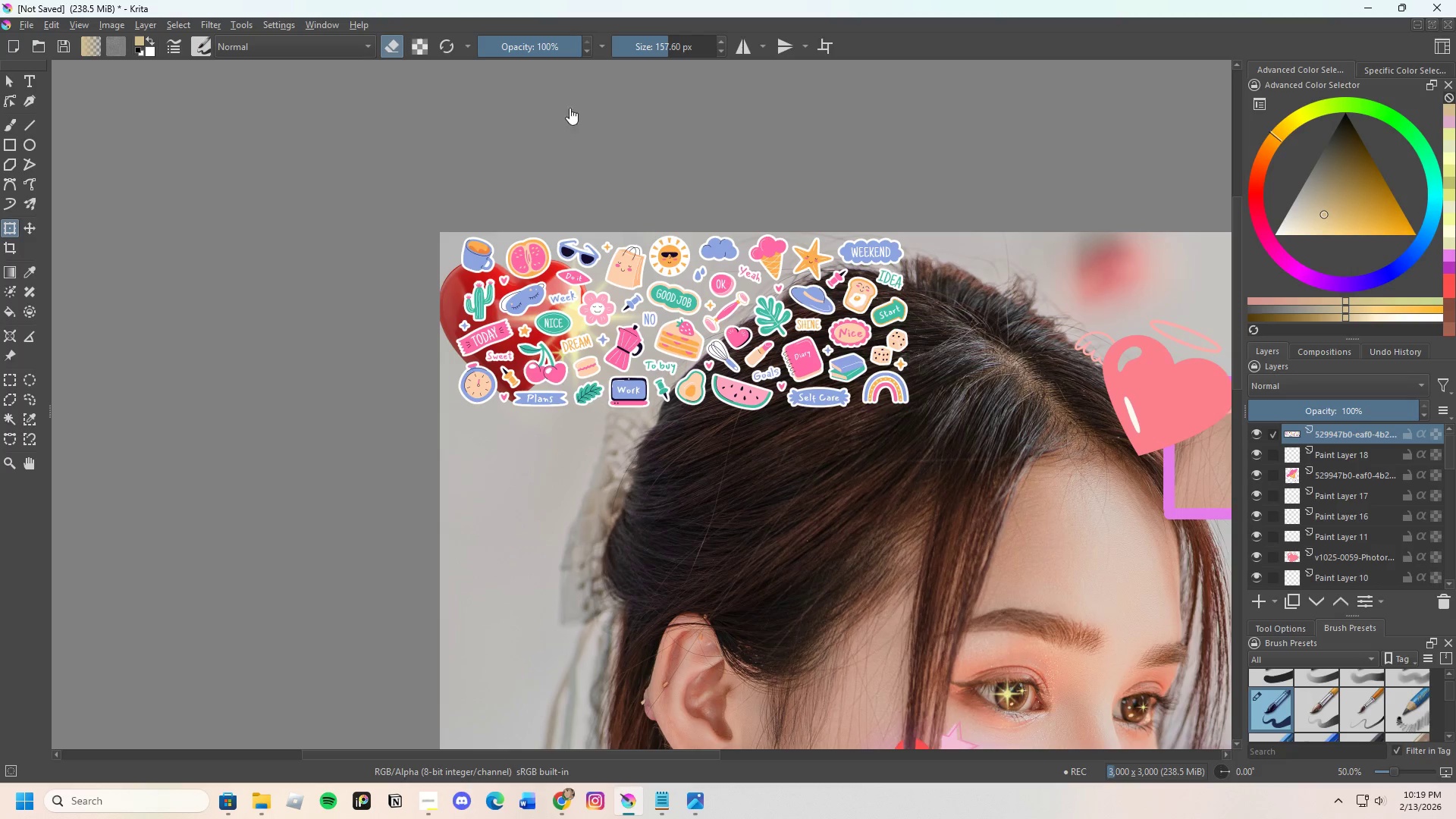 
left_click_drag(start_coordinate=[667, 44], to_coordinate=[685, 42])
 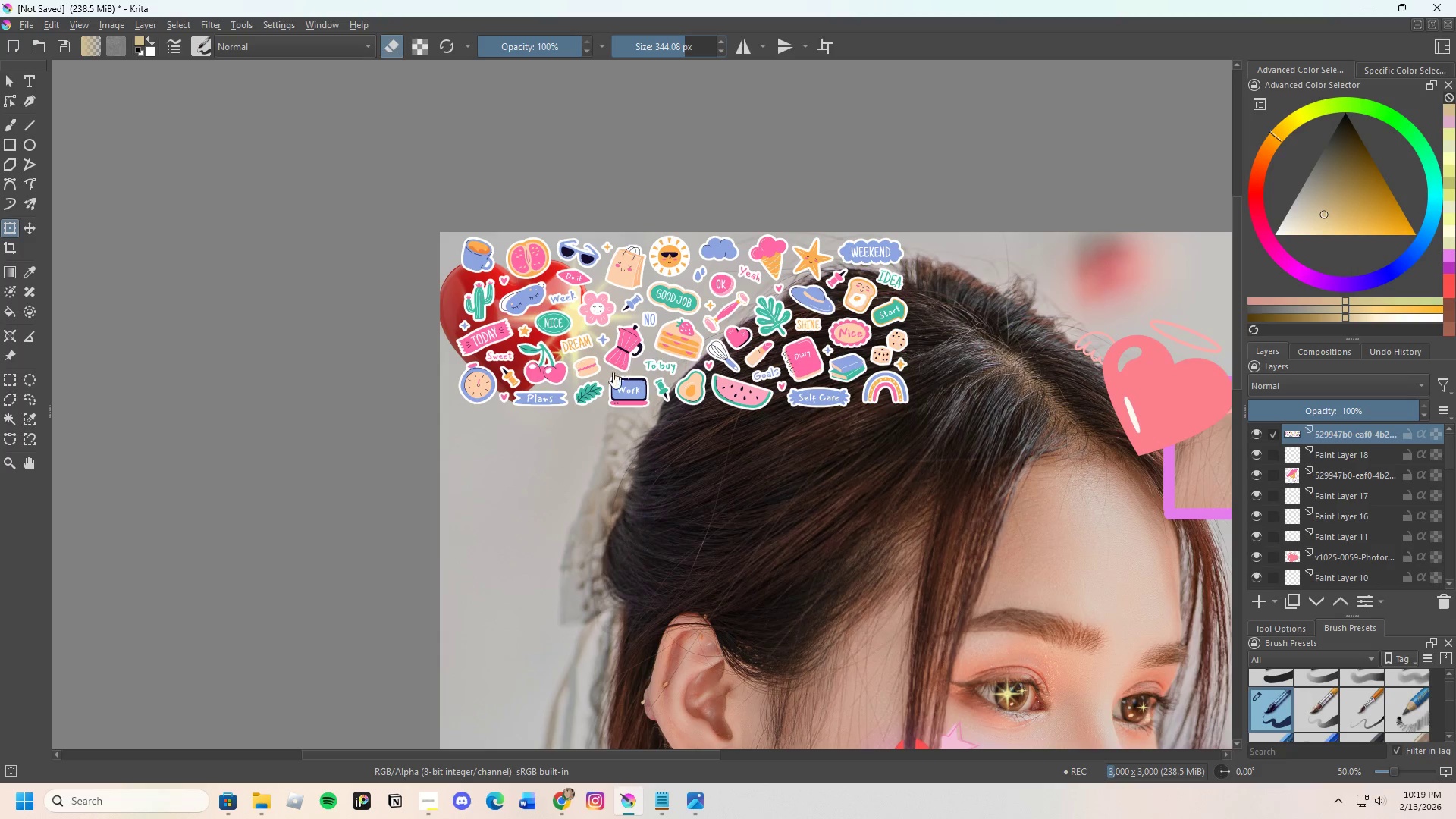 
scroll: coordinate [610, 377], scroll_direction: up, amount: 1.0
 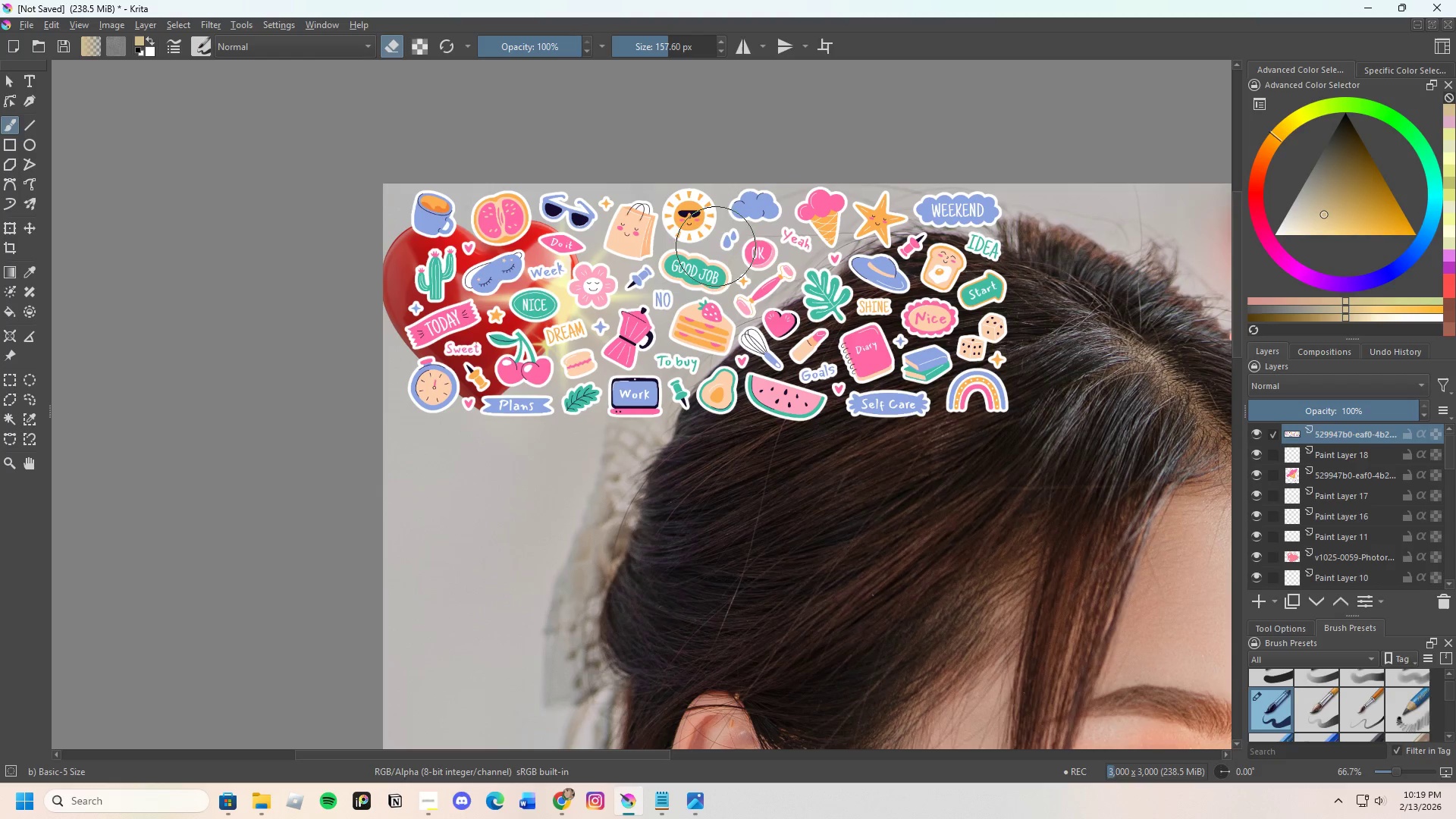 
wait(11.87)
 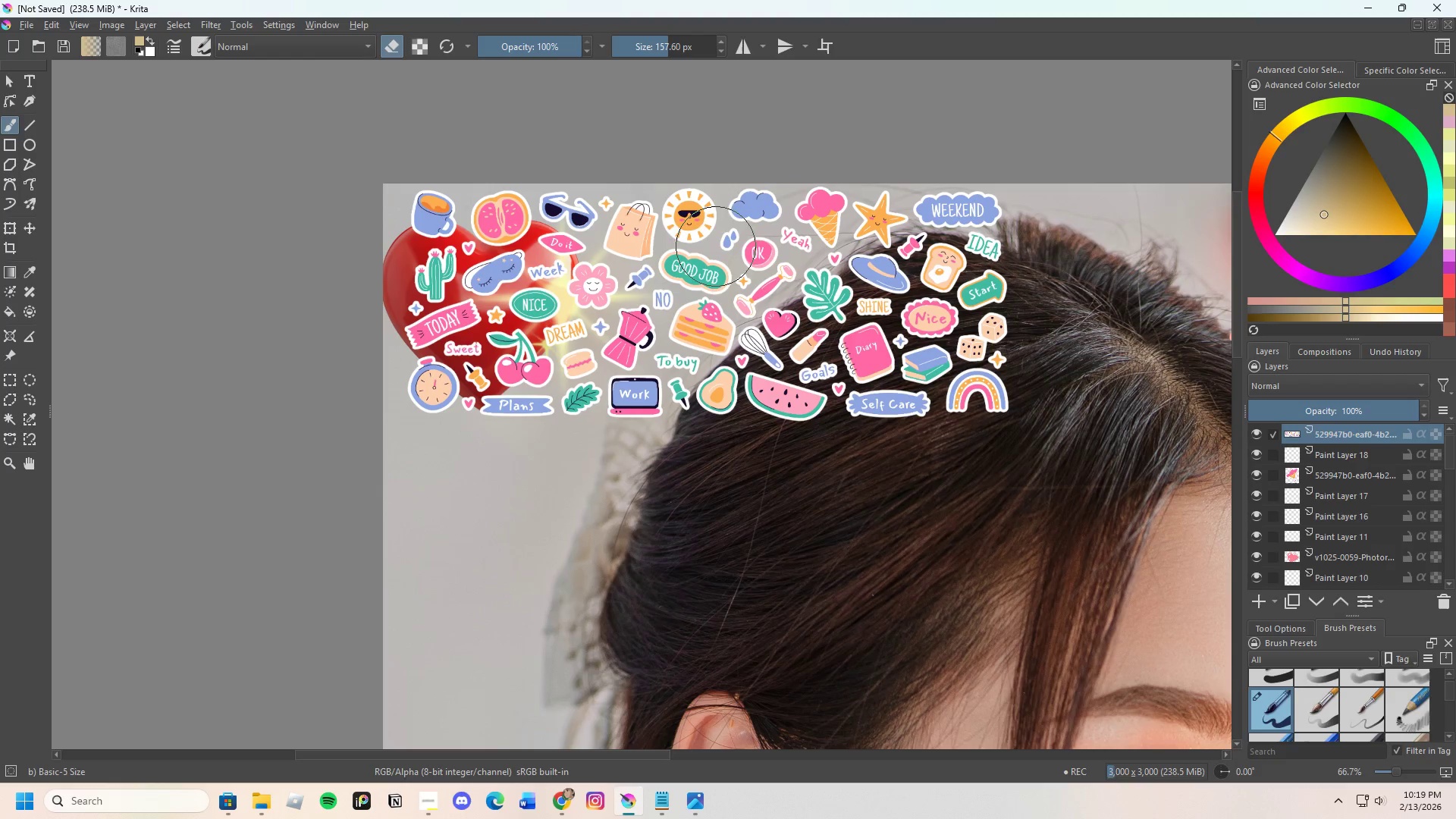 
scroll: coordinate [541, 269], scroll_direction: up, amount: 1.0
 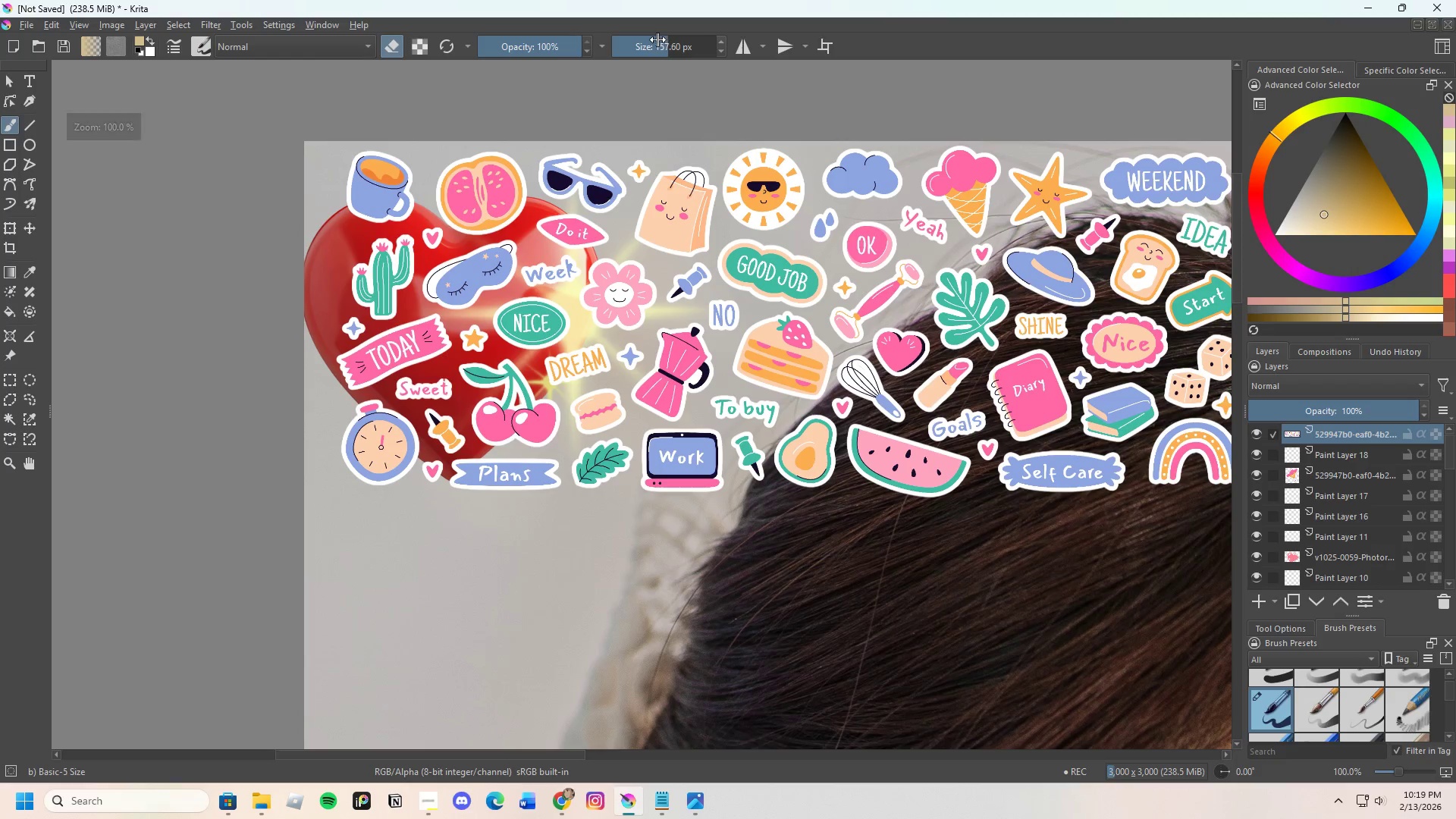 
left_click_drag(start_coordinate=[670, 43], to_coordinate=[644, 54])
 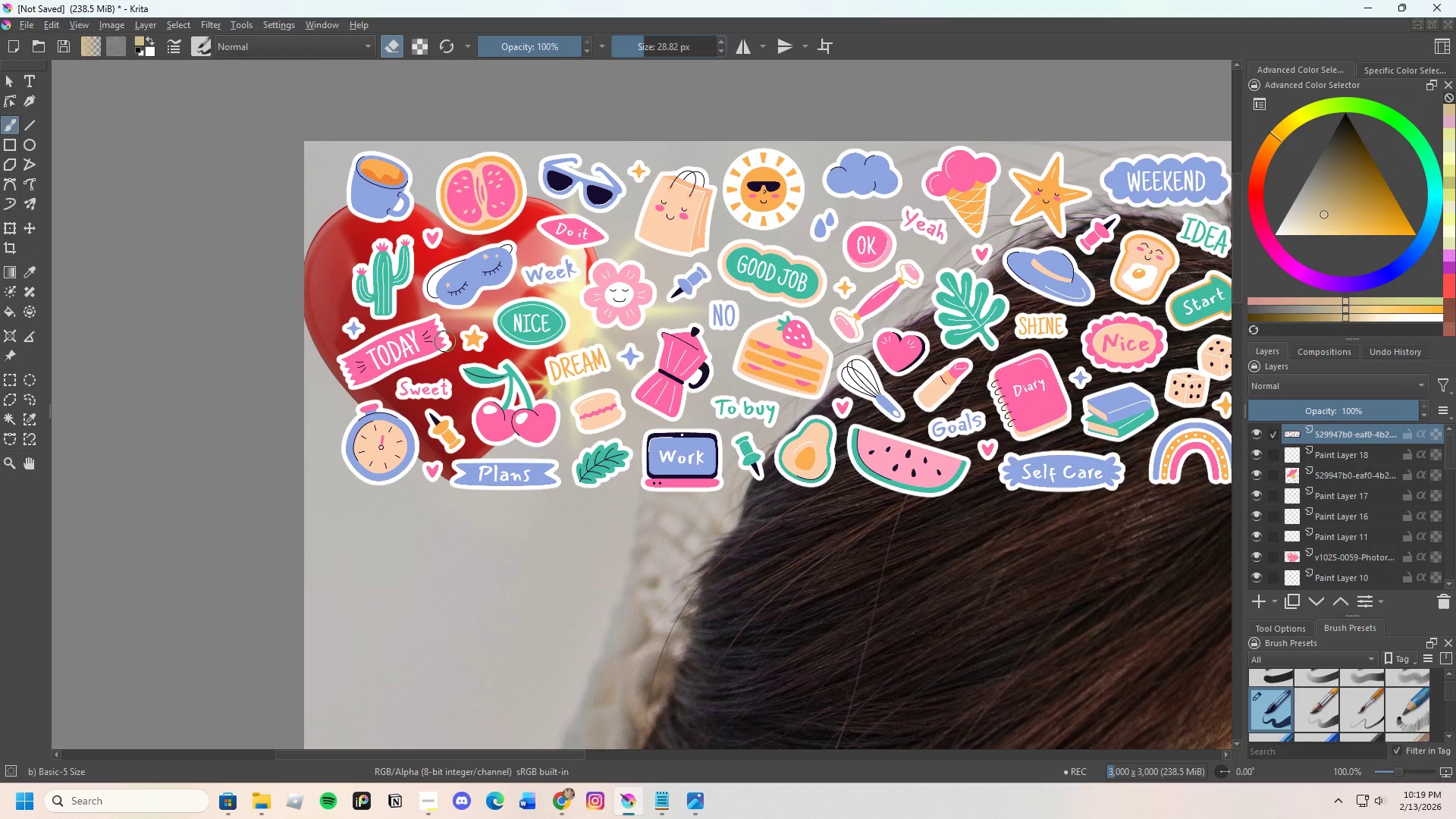 
left_click_drag(start_coordinate=[456, 338], to_coordinate=[438, 466])
 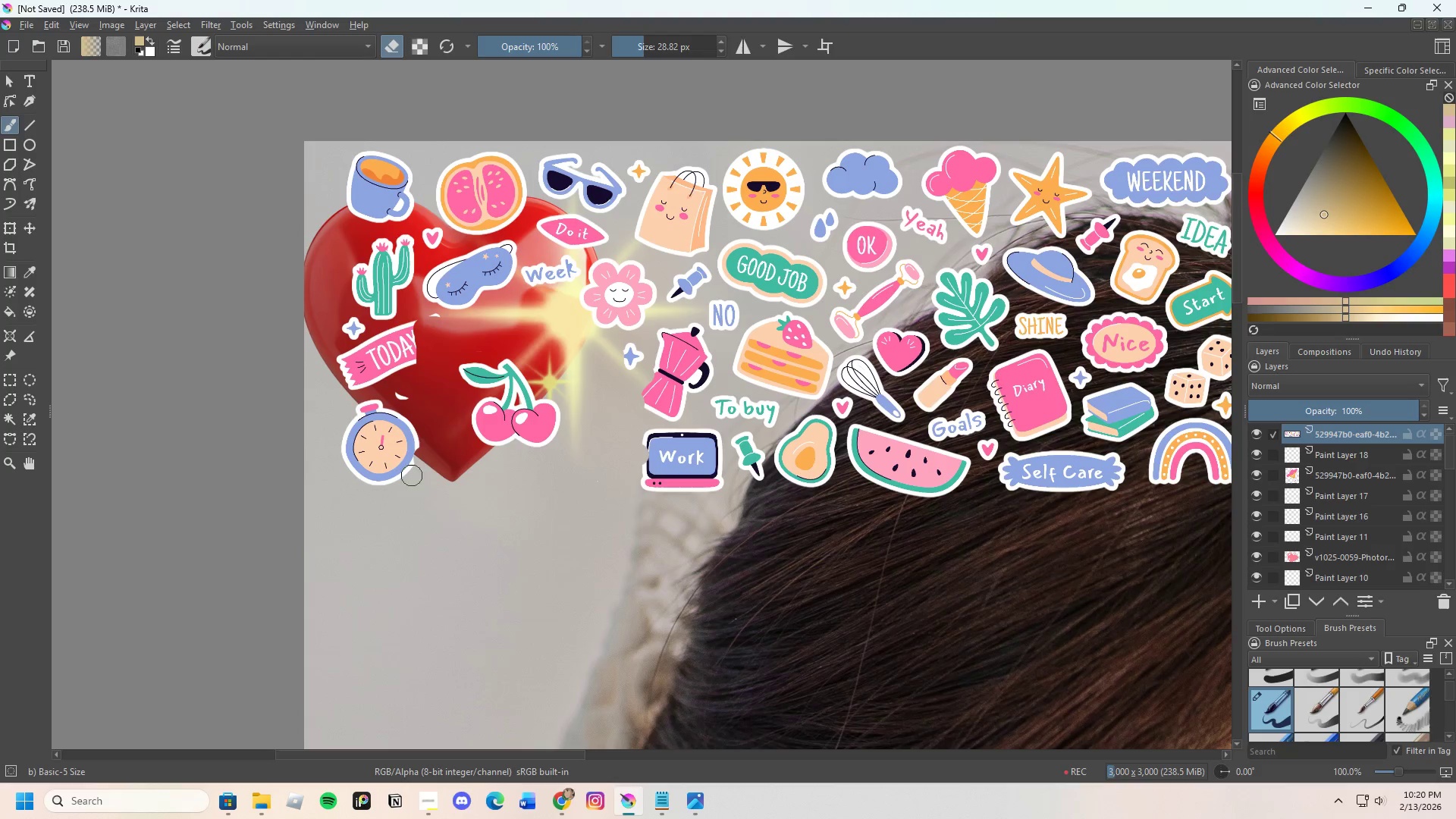 
left_click_drag(start_coordinate=[428, 414], to_coordinate=[416, 366])
 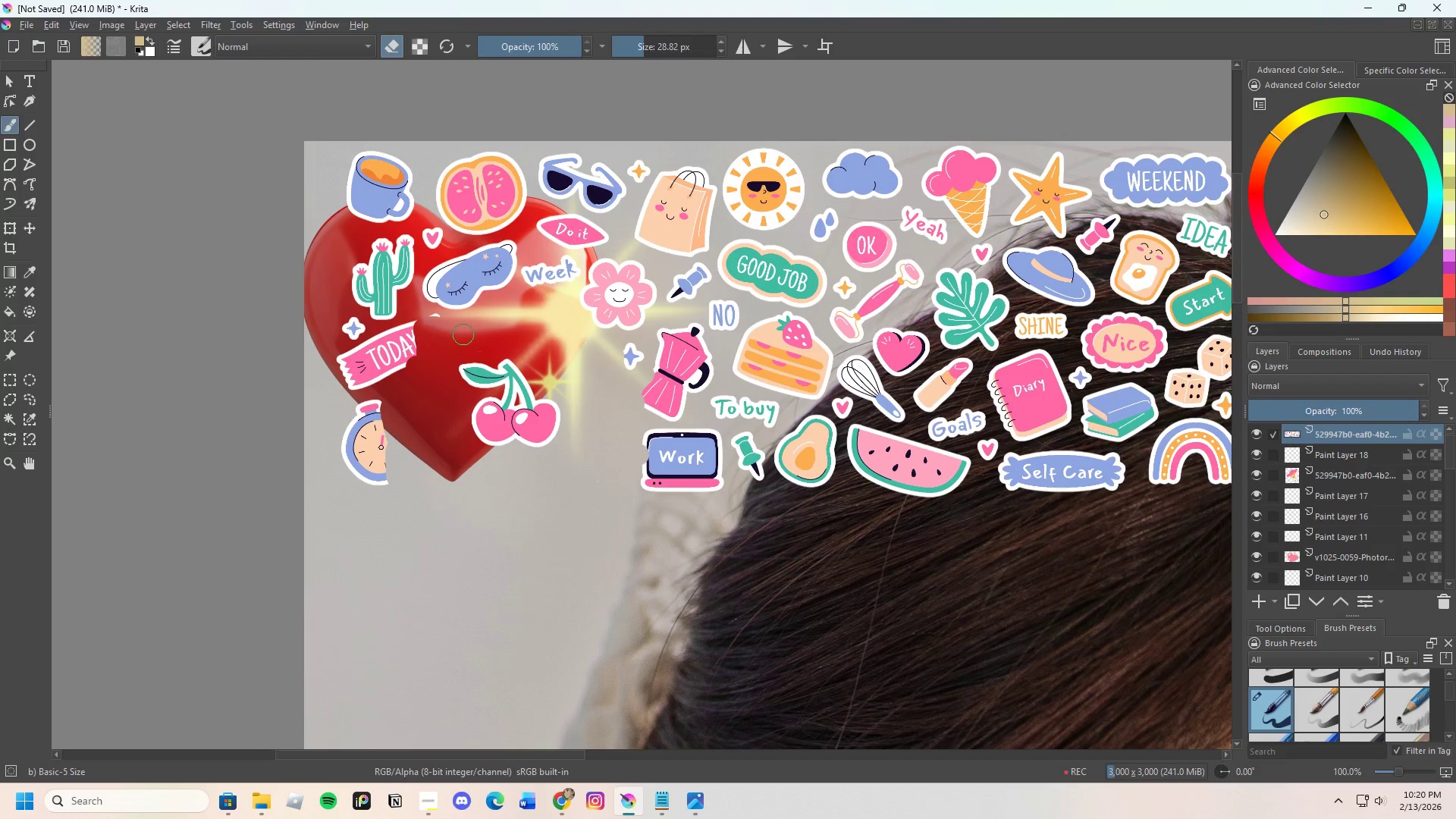 
left_click_drag(start_coordinate=[463, 334], to_coordinate=[424, 300])
 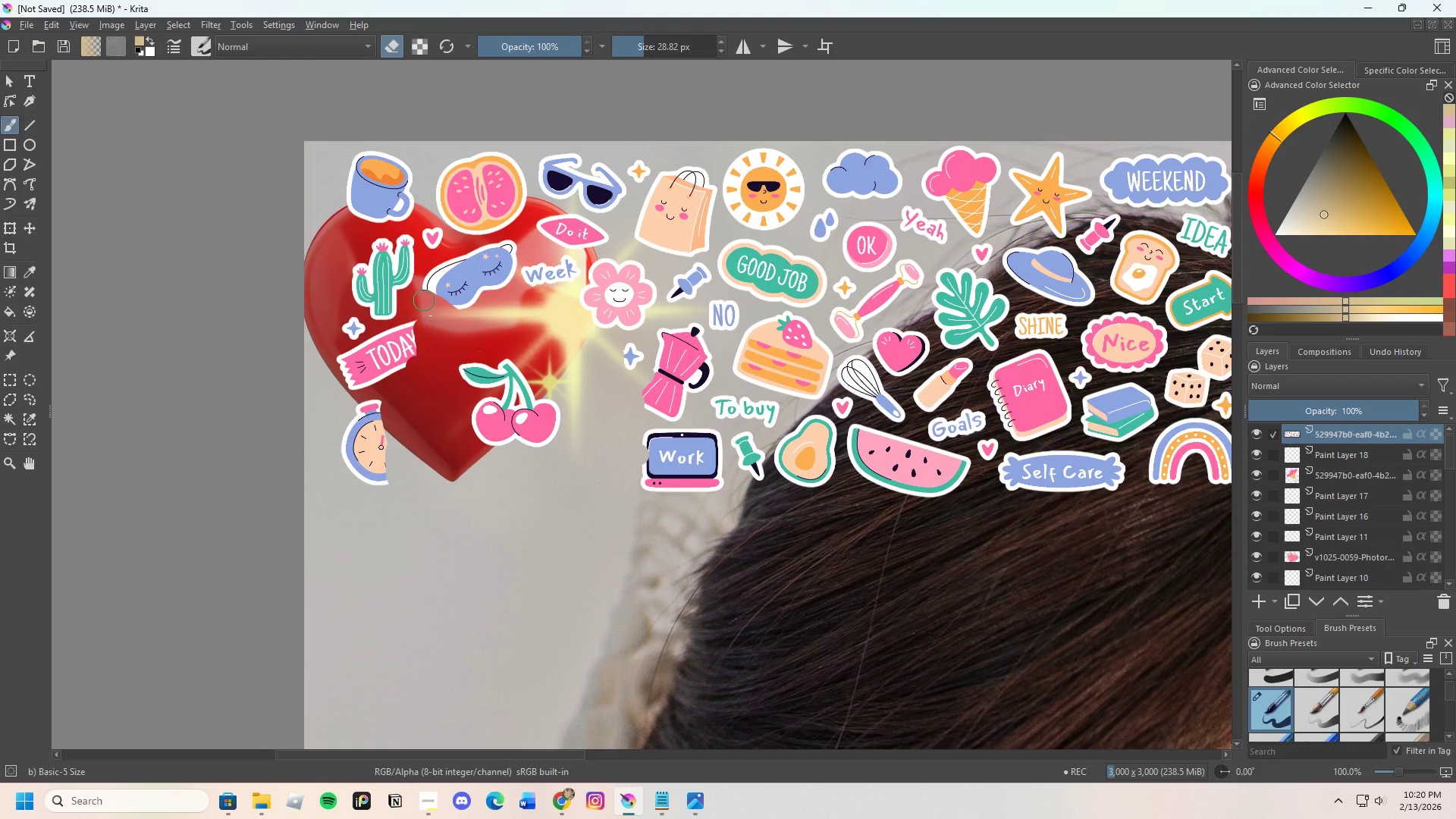 
wait(6.55)
 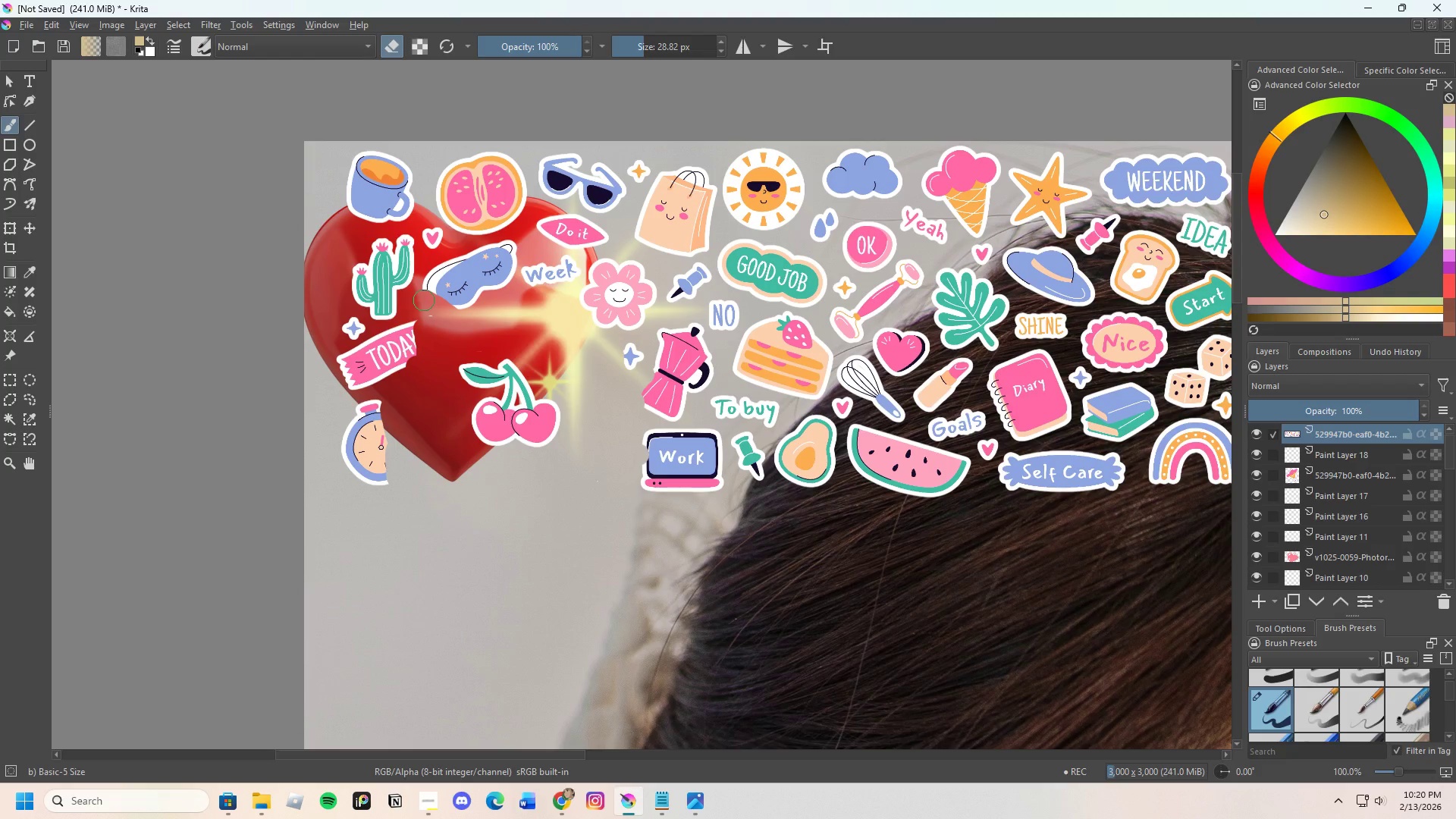 
left_click_drag(start_coordinate=[645, 39], to_coordinate=[652, 37])
 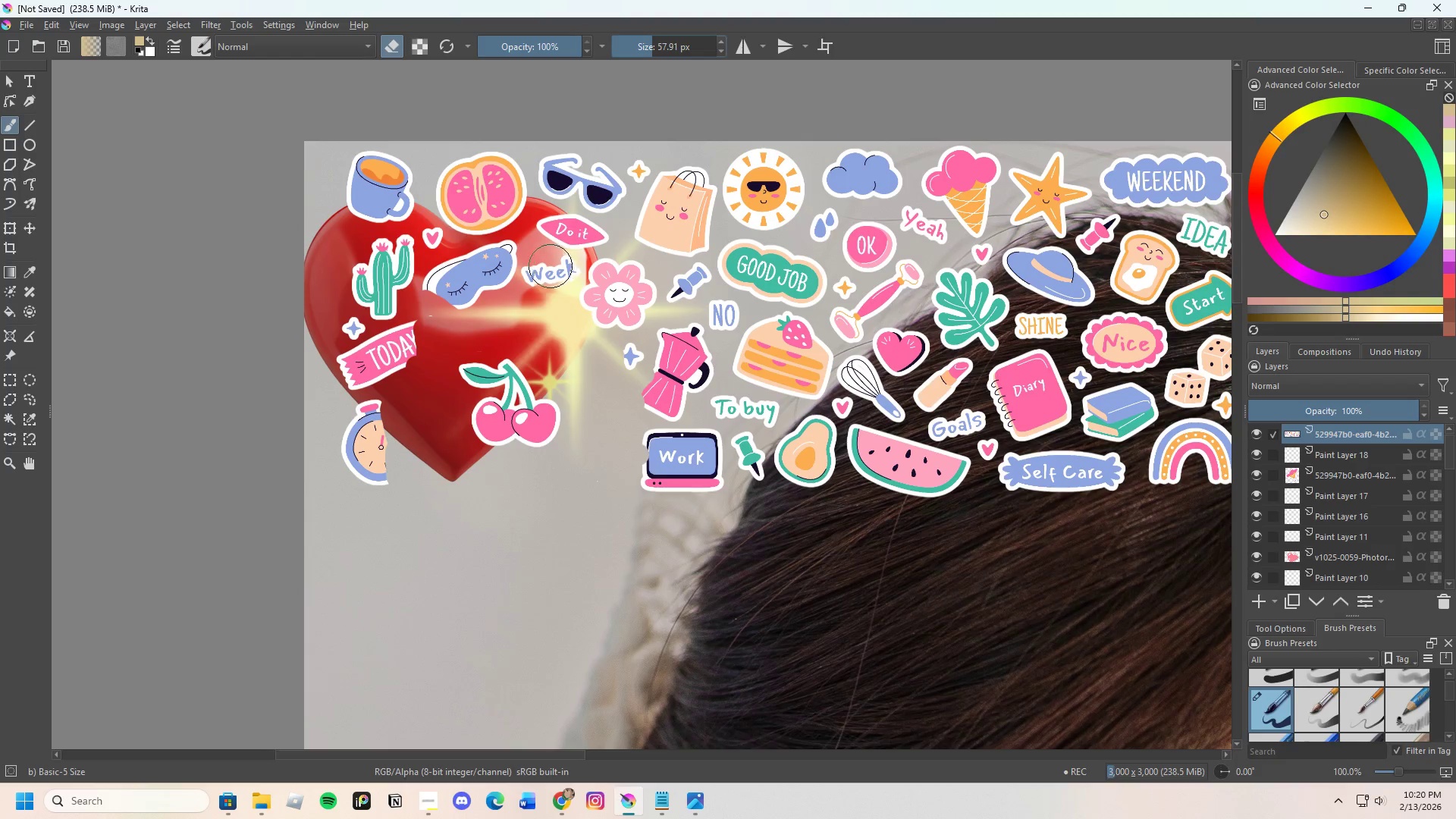 
left_click_drag(start_coordinate=[539, 259], to_coordinate=[596, 268])
 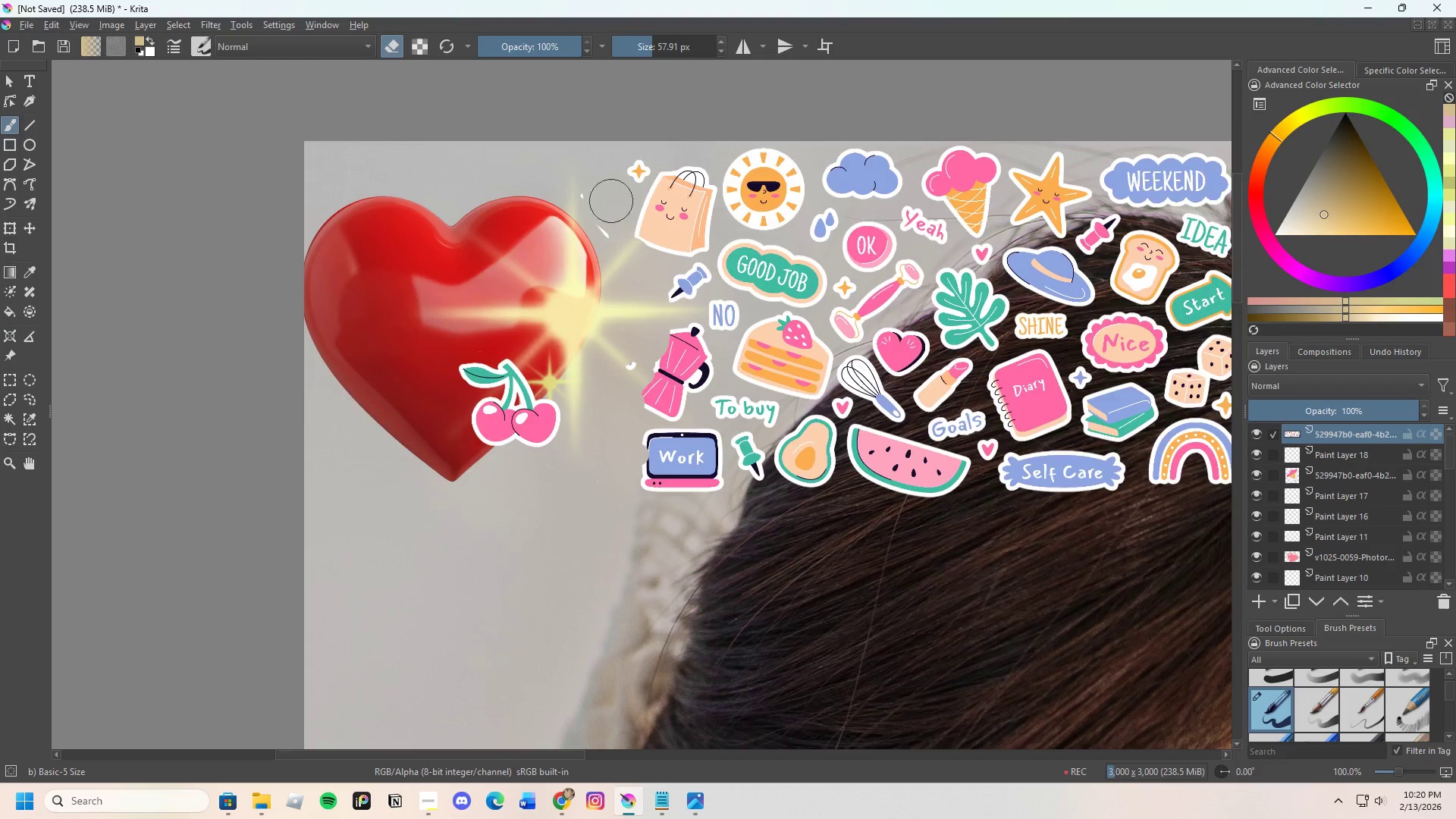 
scroll: coordinate [583, 200], scroll_direction: down, amount: 1.0
 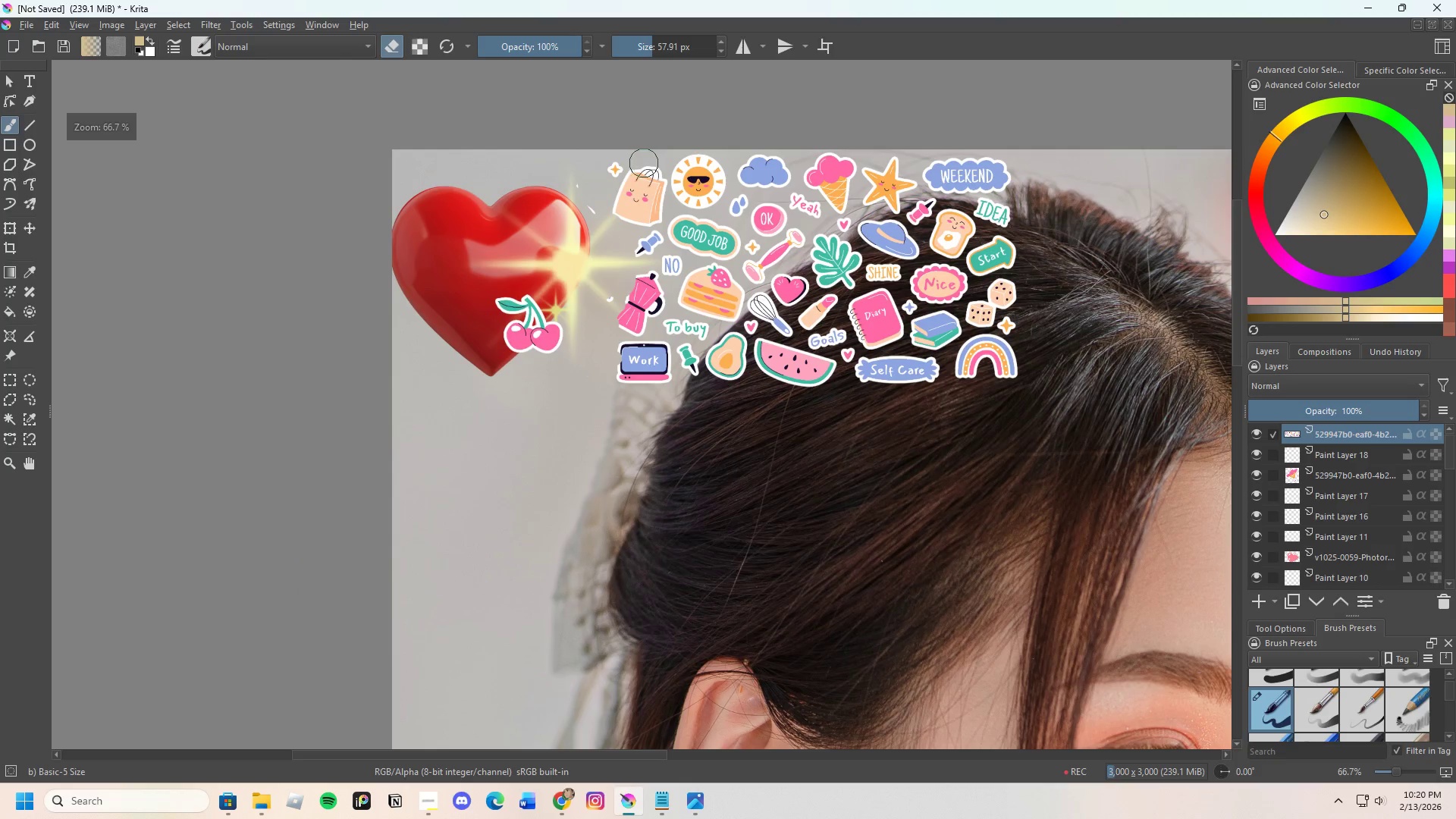 
left_click_drag(start_coordinate=[627, 192], to_coordinate=[711, 330])
 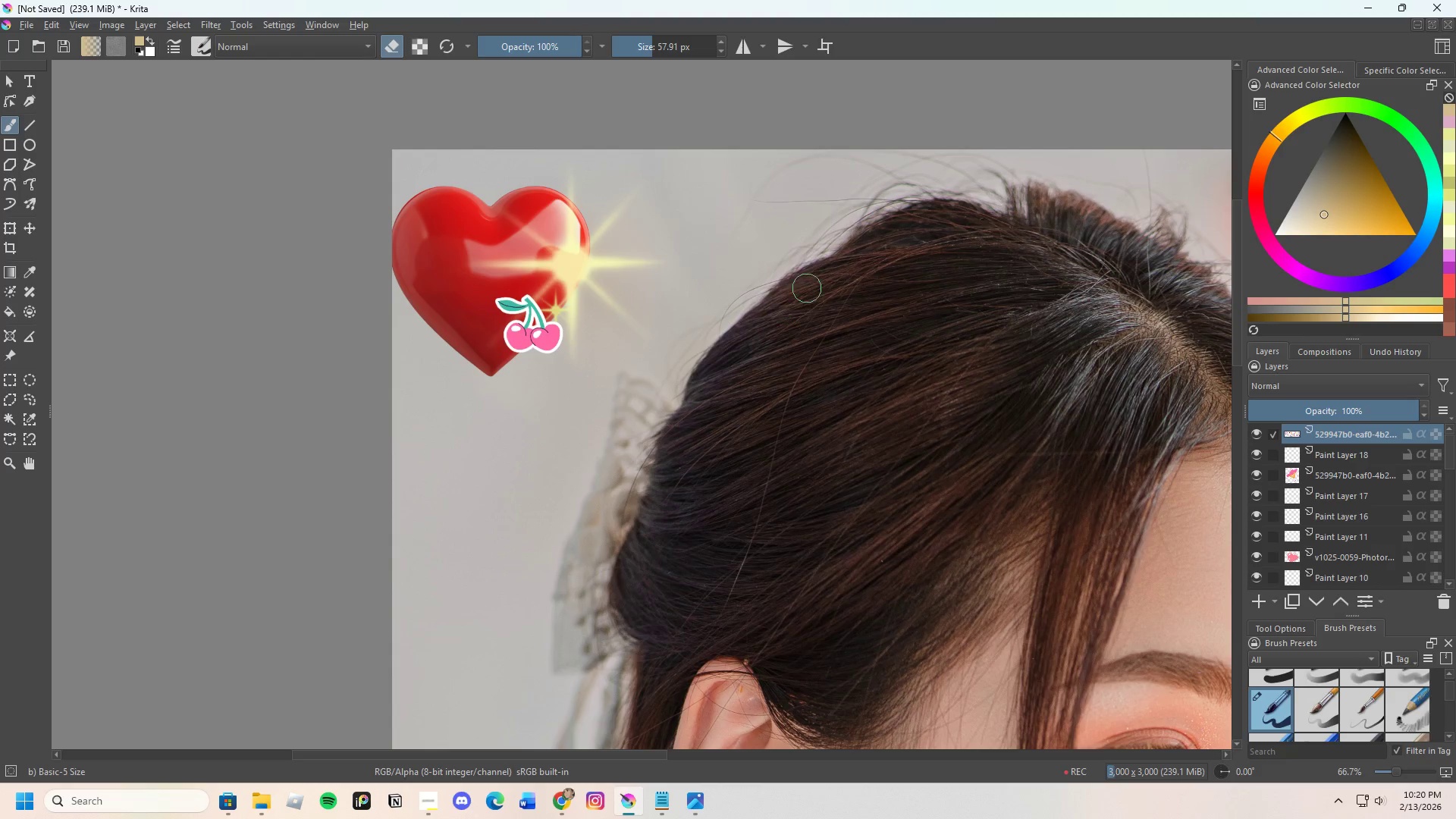 
scroll: coordinate [802, 259], scroll_direction: down, amount: 1.0
 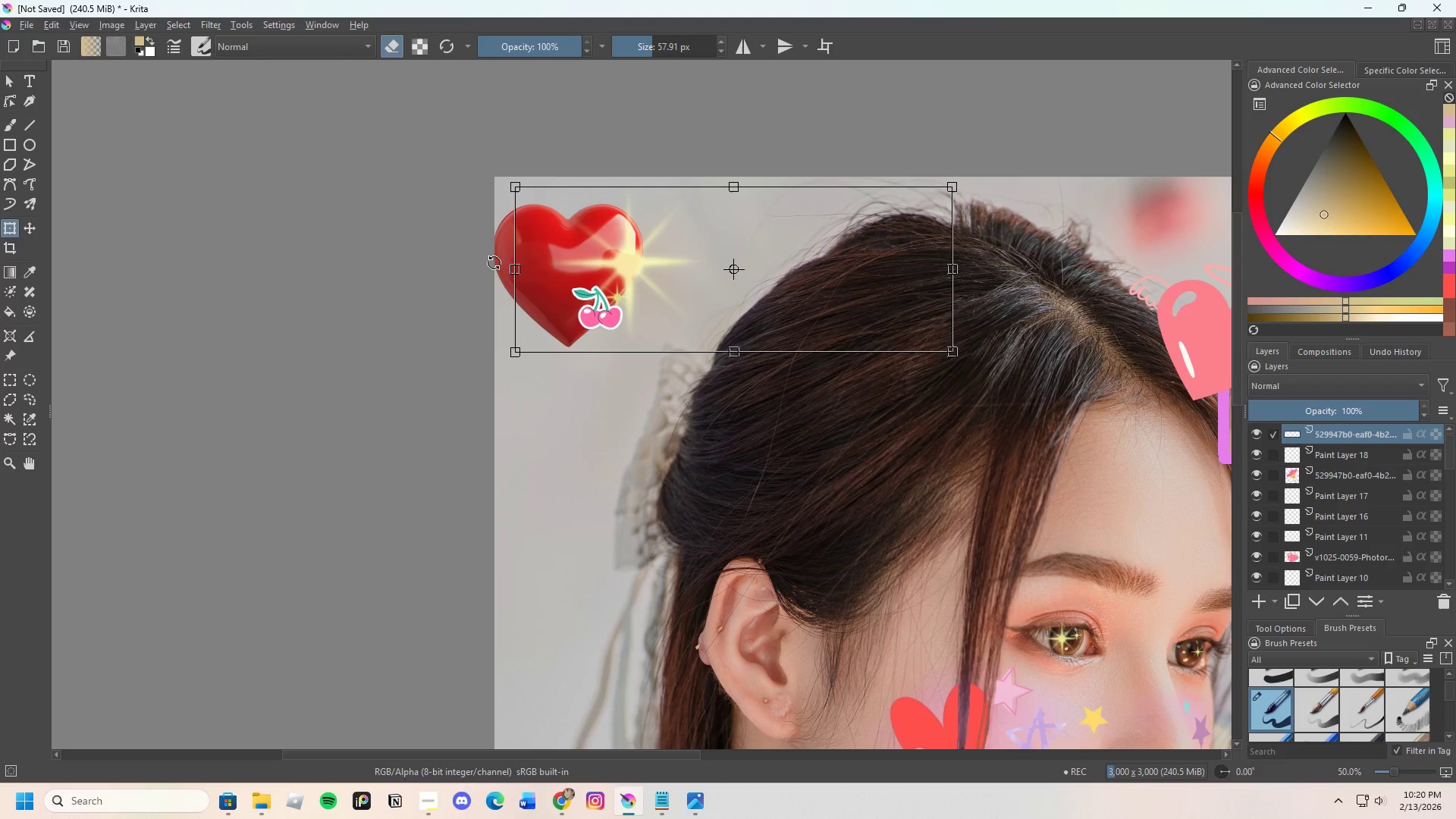 
left_click_drag(start_coordinate=[668, 271], to_coordinate=[791, 400])
 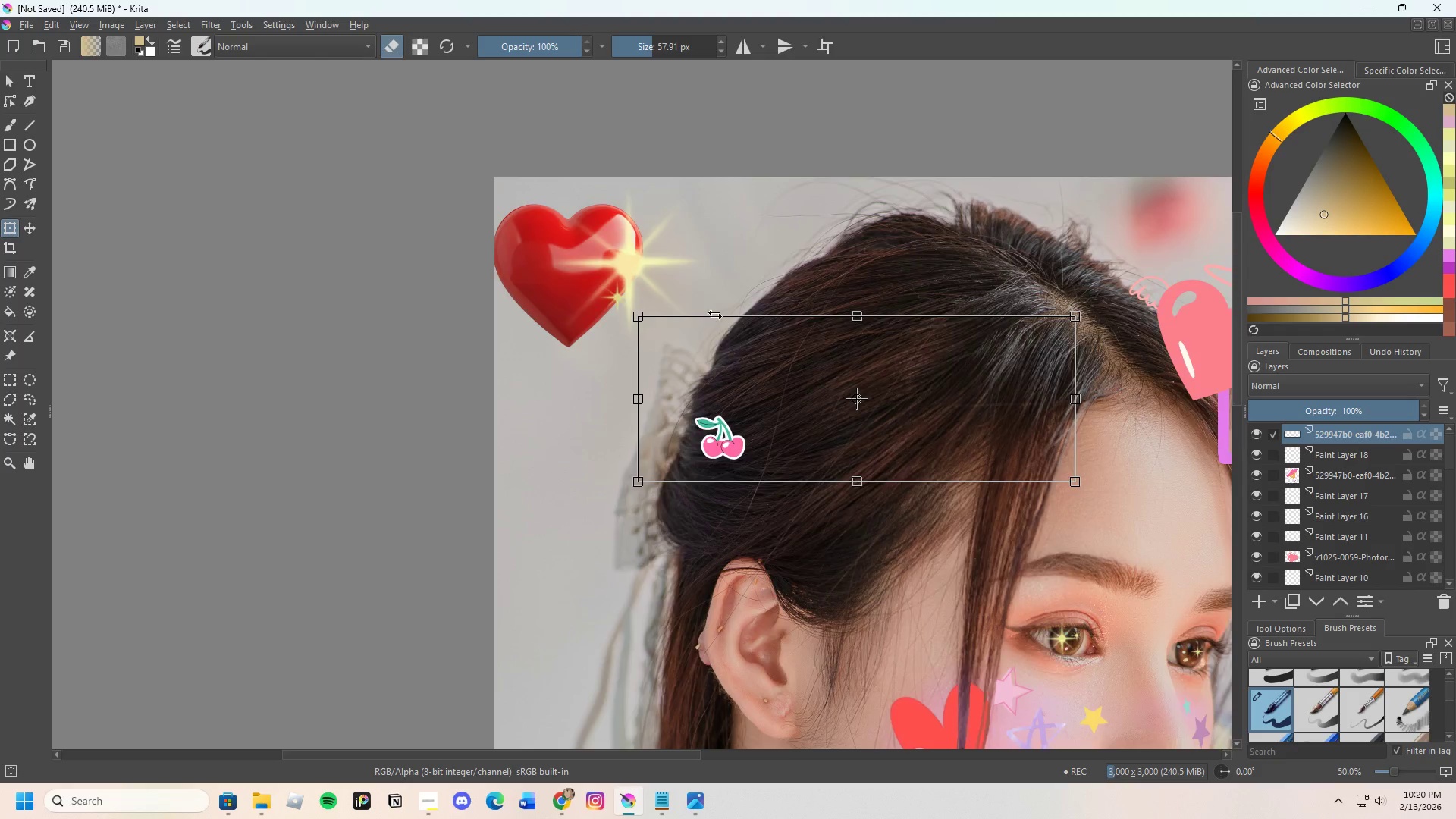 
scroll: coordinate [673, 259], scroll_direction: down, amount: 4.0
 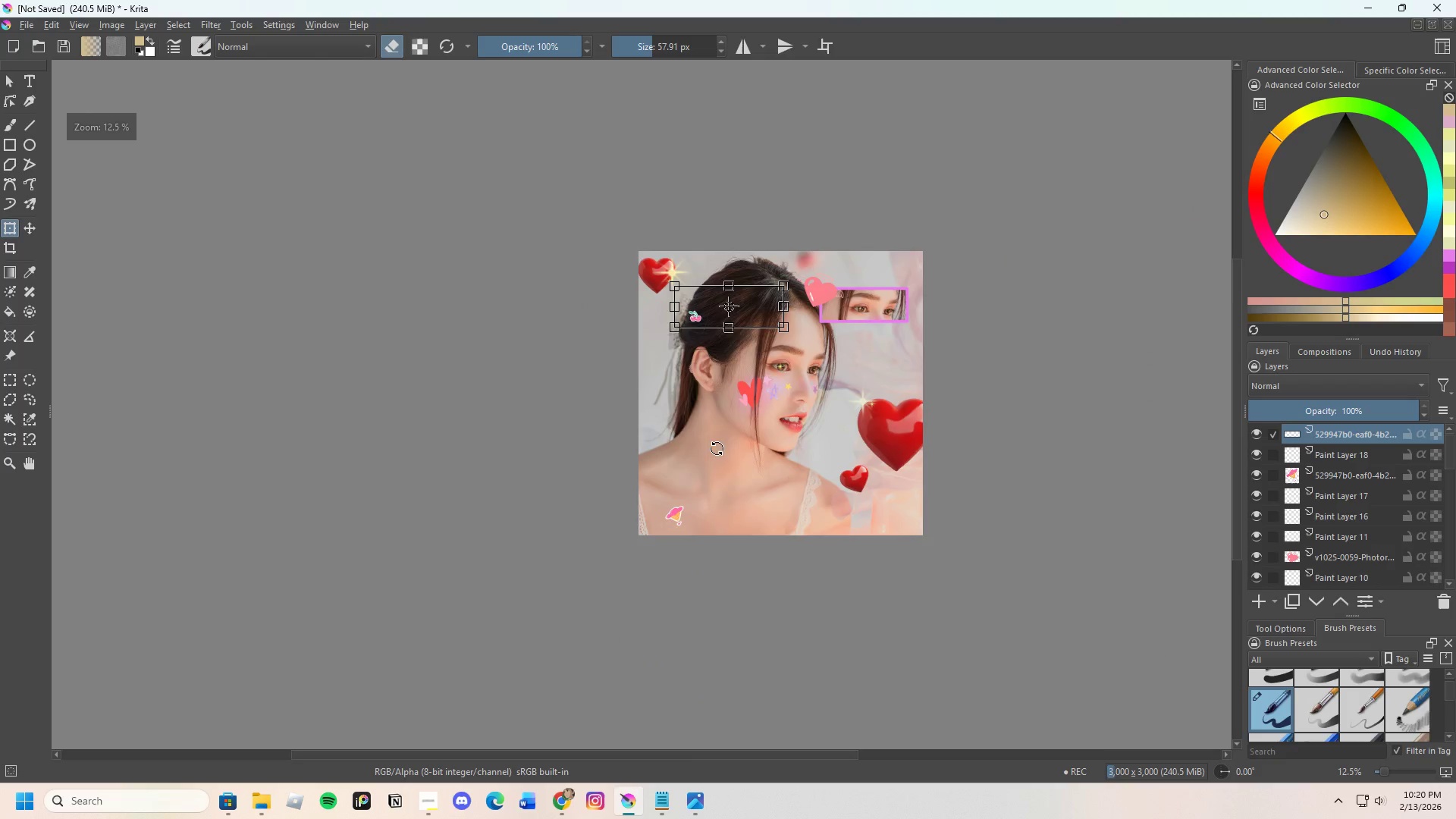 
scroll: coordinate [717, 450], scroll_direction: up, amount: 2.0
 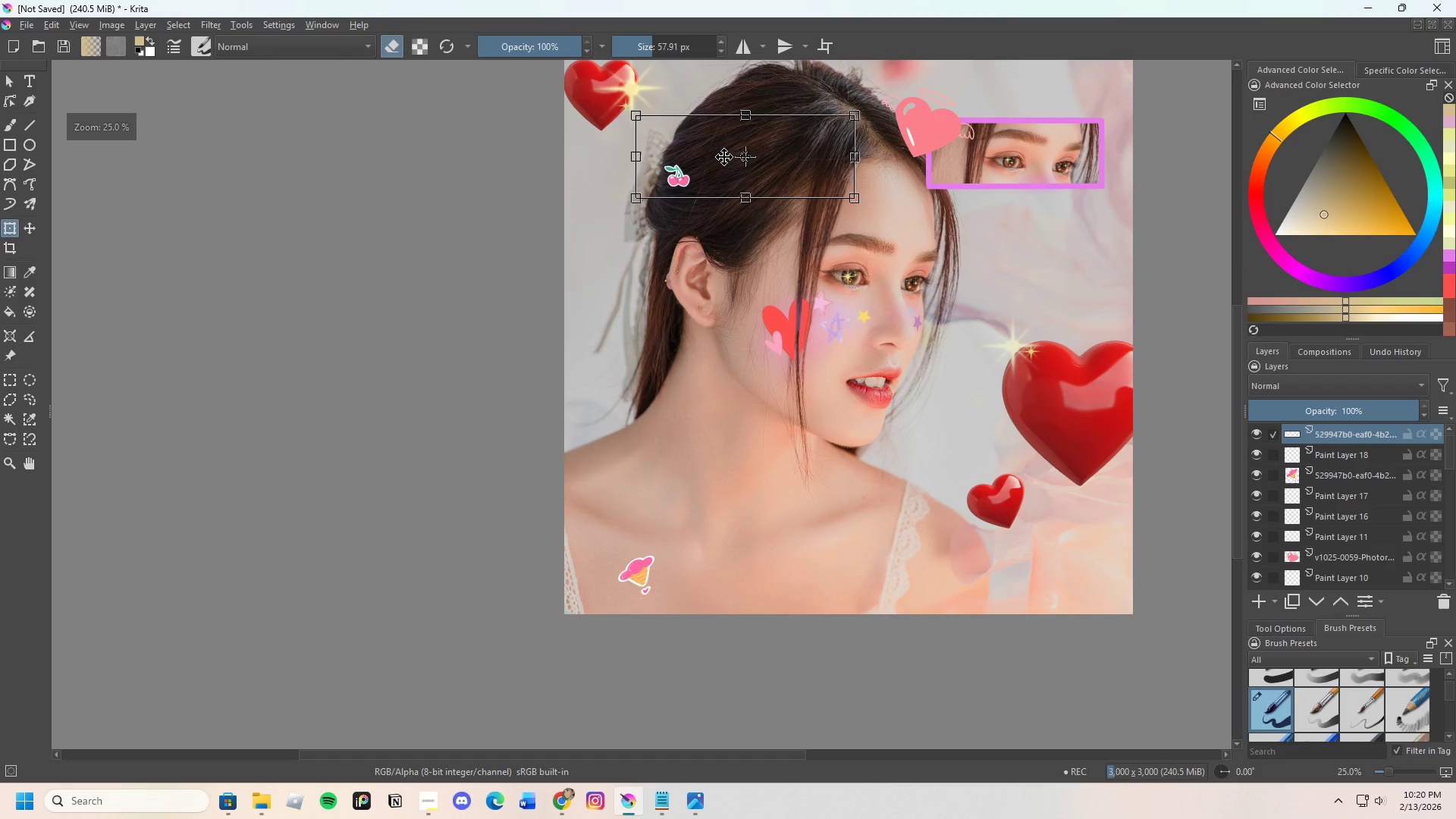 
left_click_drag(start_coordinate=[724, 157], to_coordinate=[759, 561])
 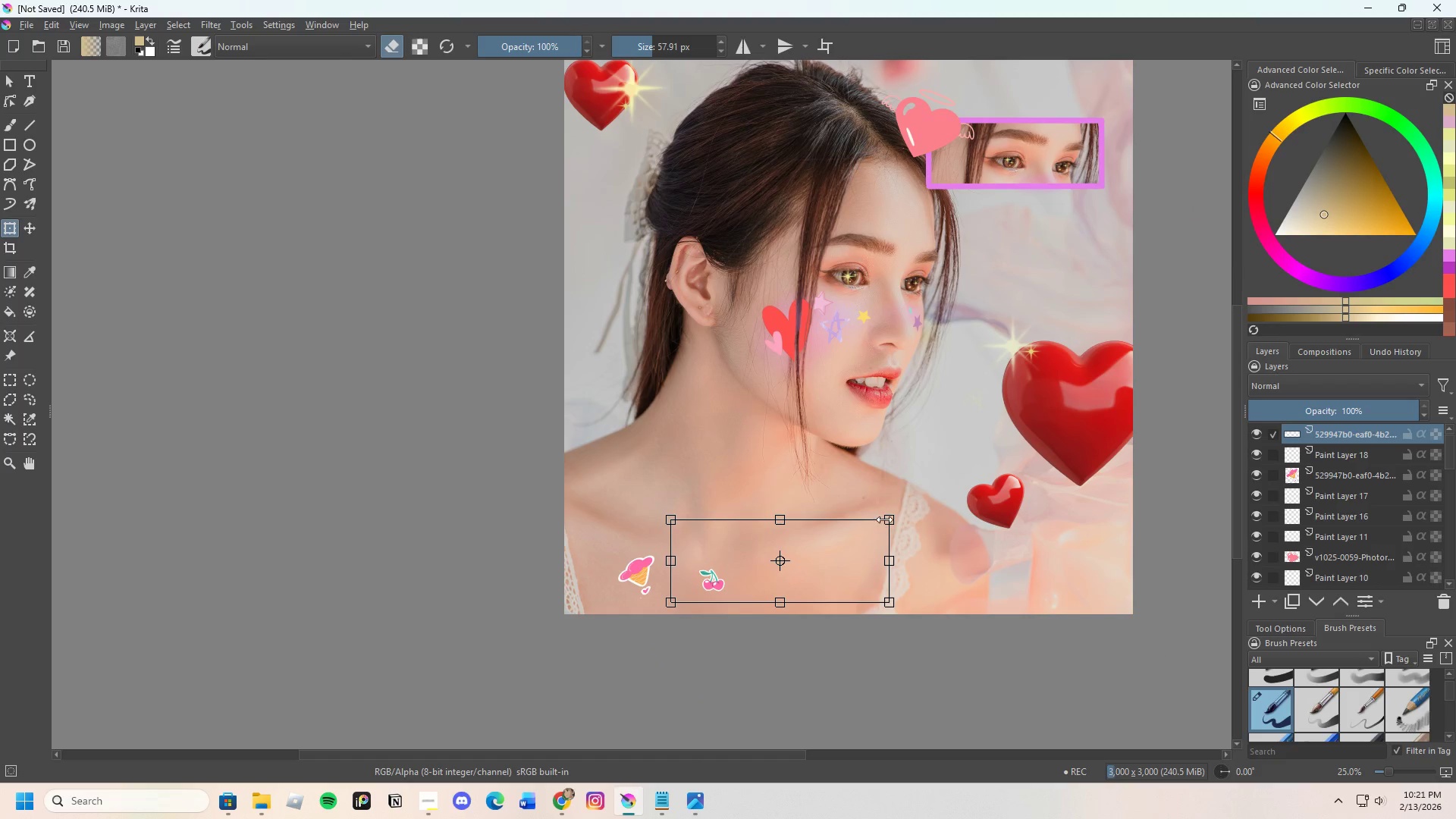 
left_click_drag(start_coordinate=[893, 515], to_coordinate=[1053, 414])
 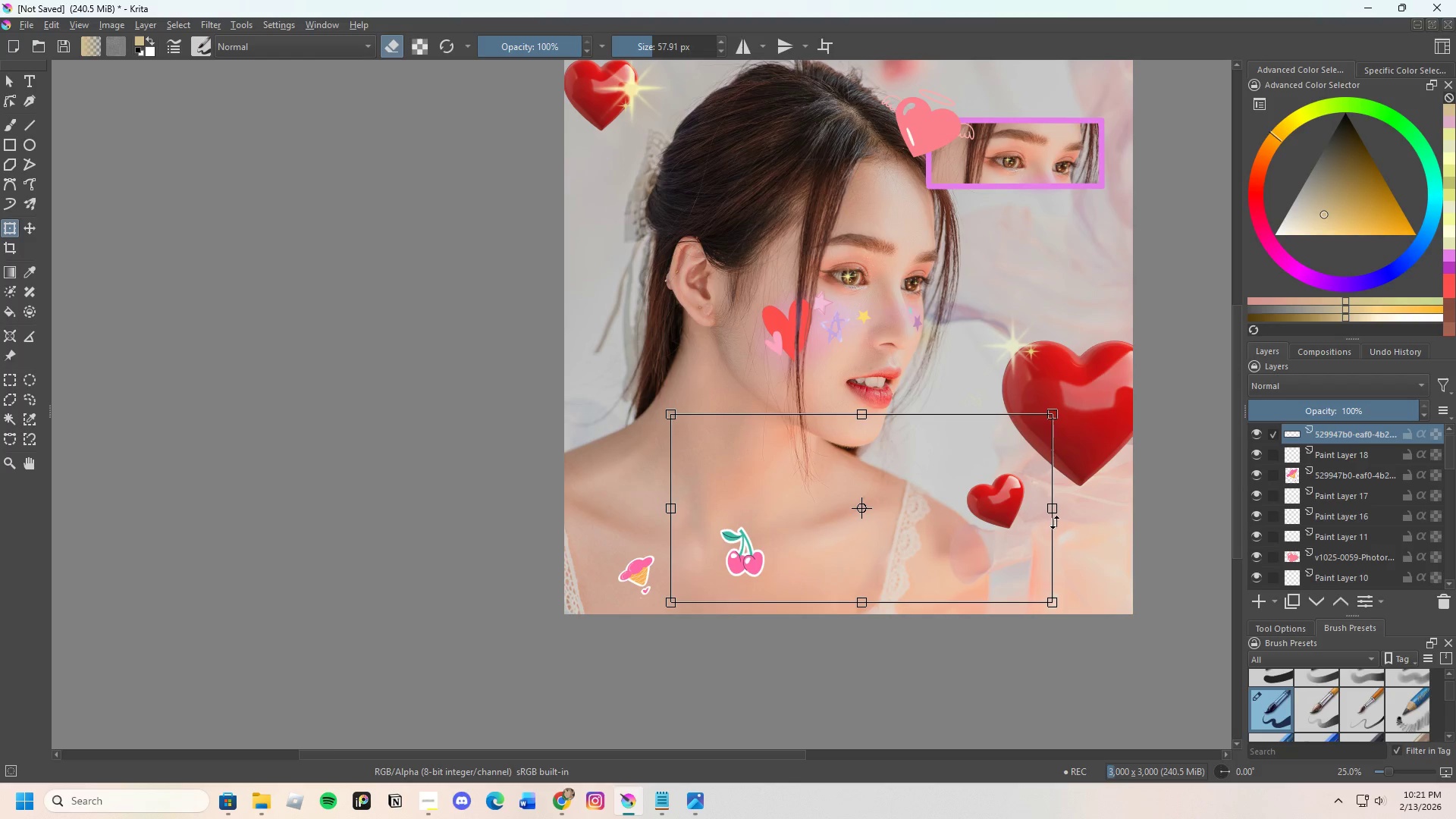 
left_click_drag(start_coordinate=[1066, 521], to_coordinate=[1010, 468])
 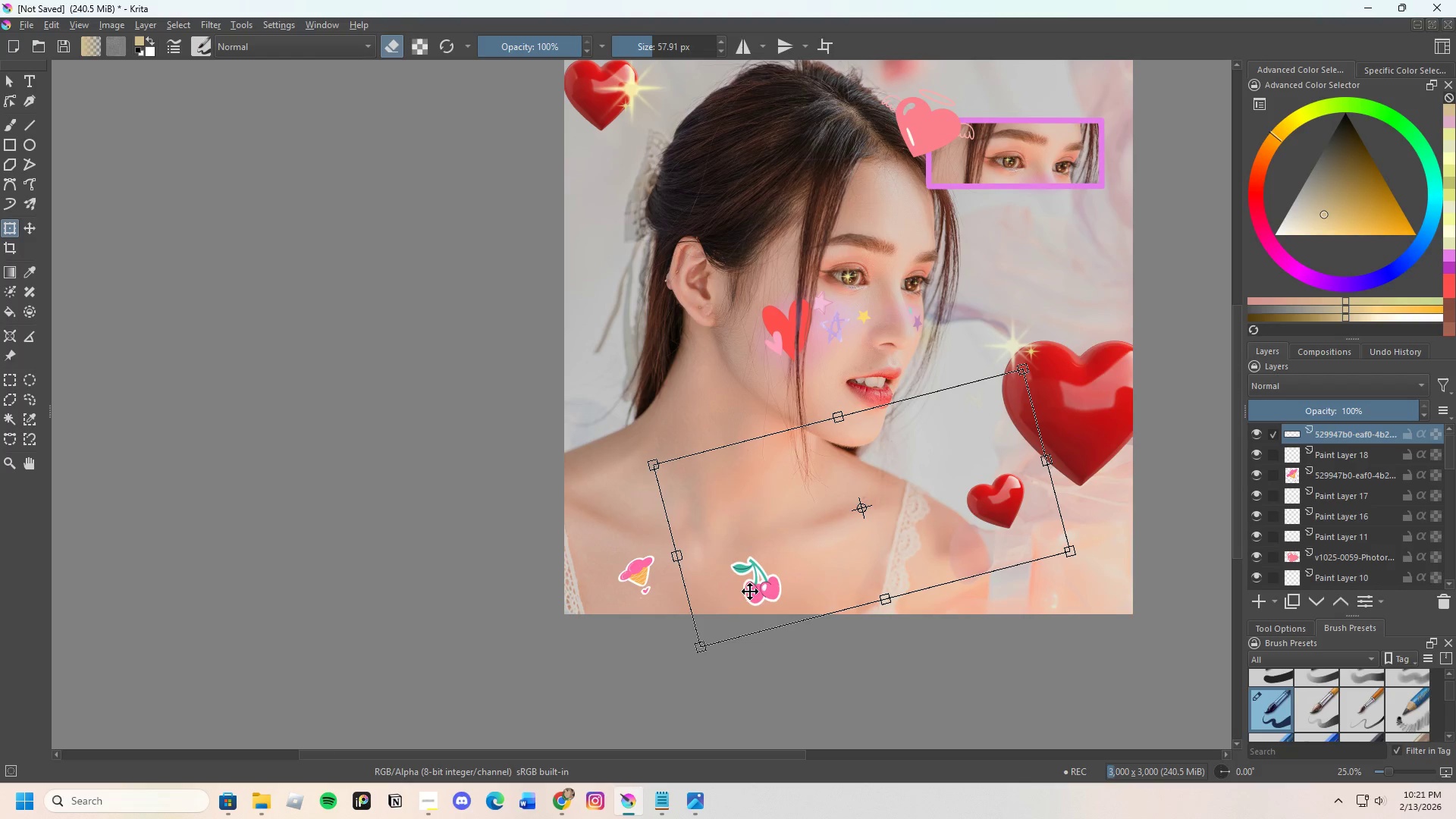 
left_click_drag(start_coordinate=[750, 591], to_coordinate=[695, 551])
 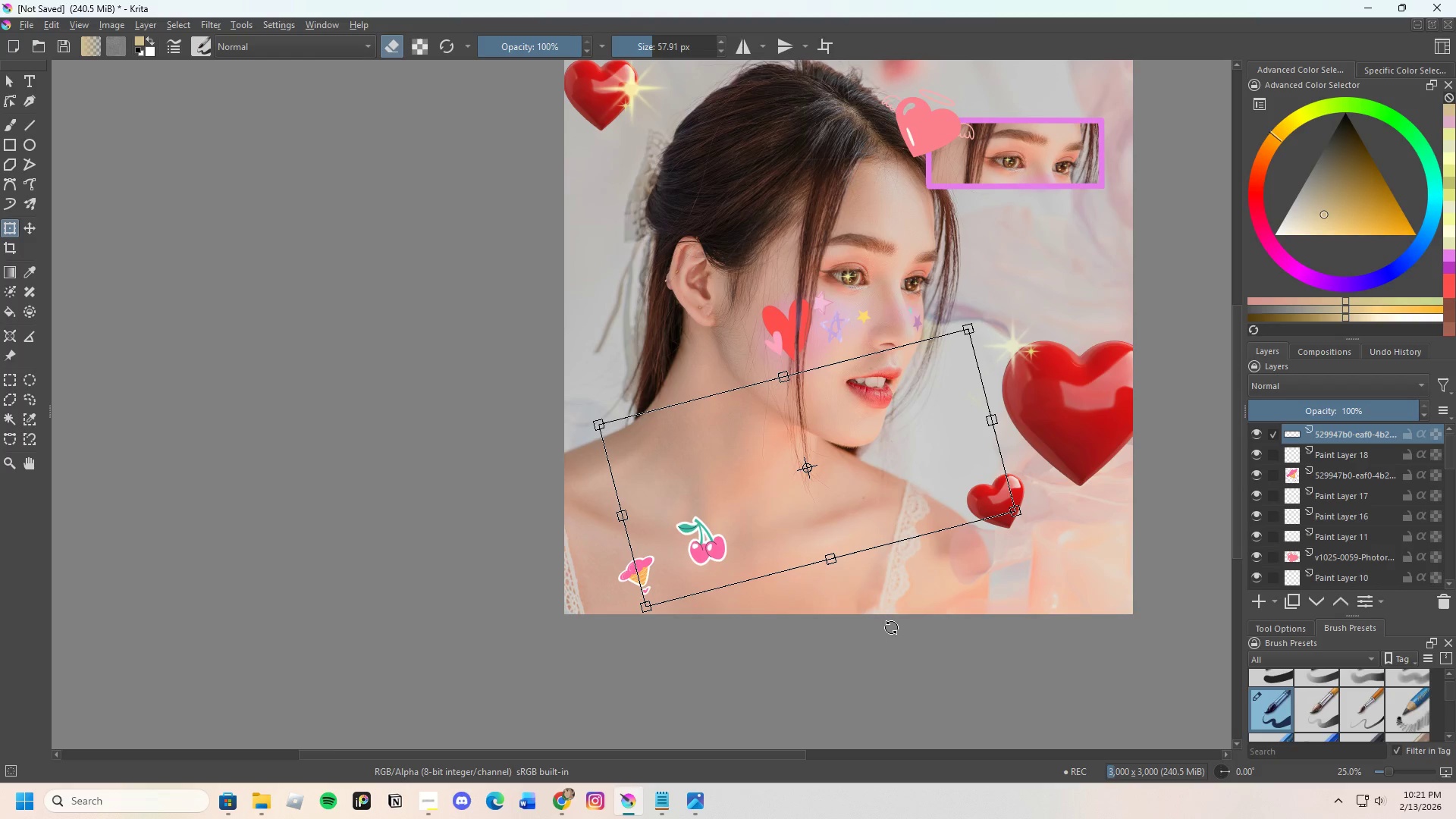 
left_click([891, 627])
 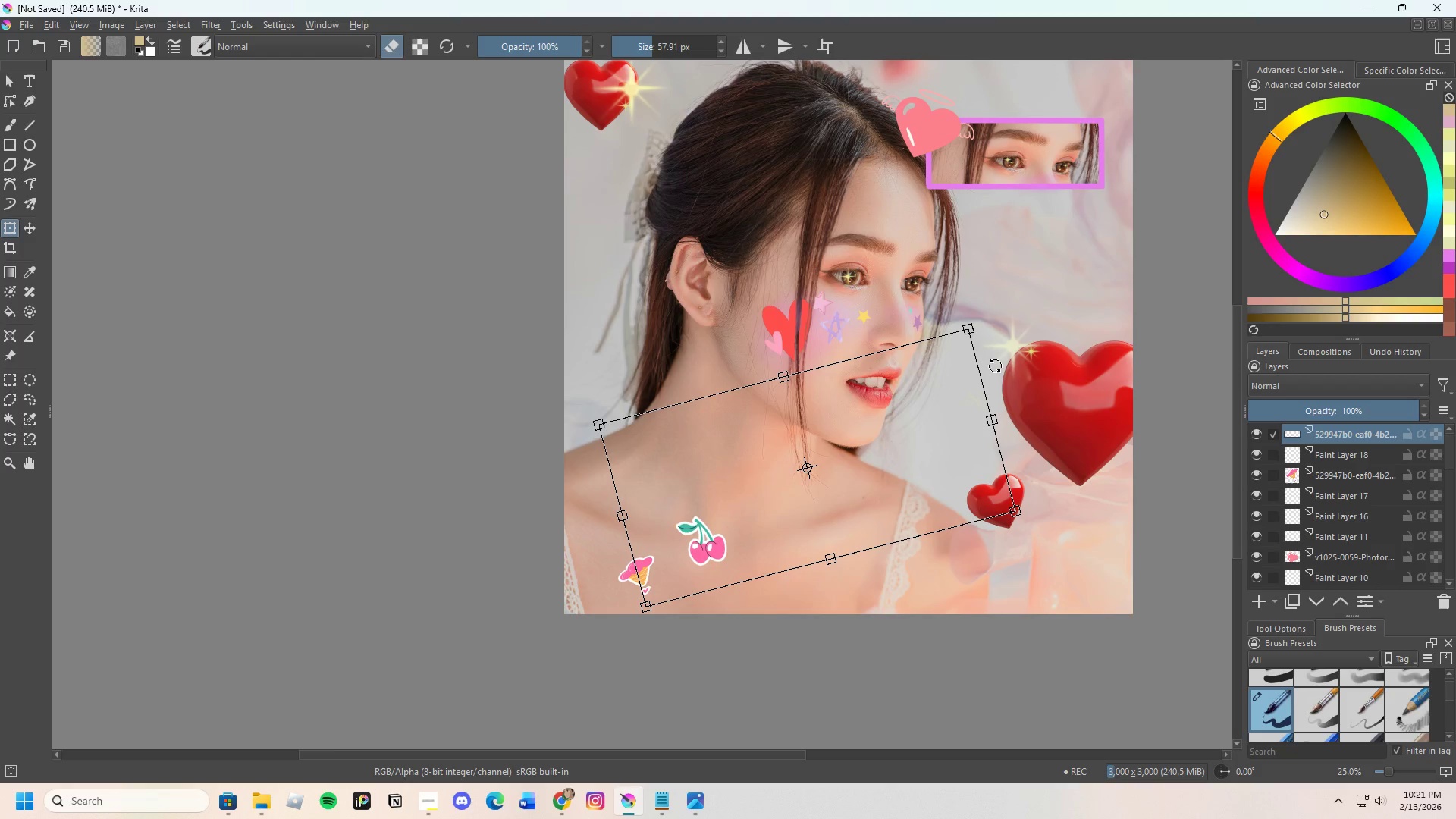 
left_click_drag(start_coordinate=[972, 328], to_coordinate=[985, 318])
 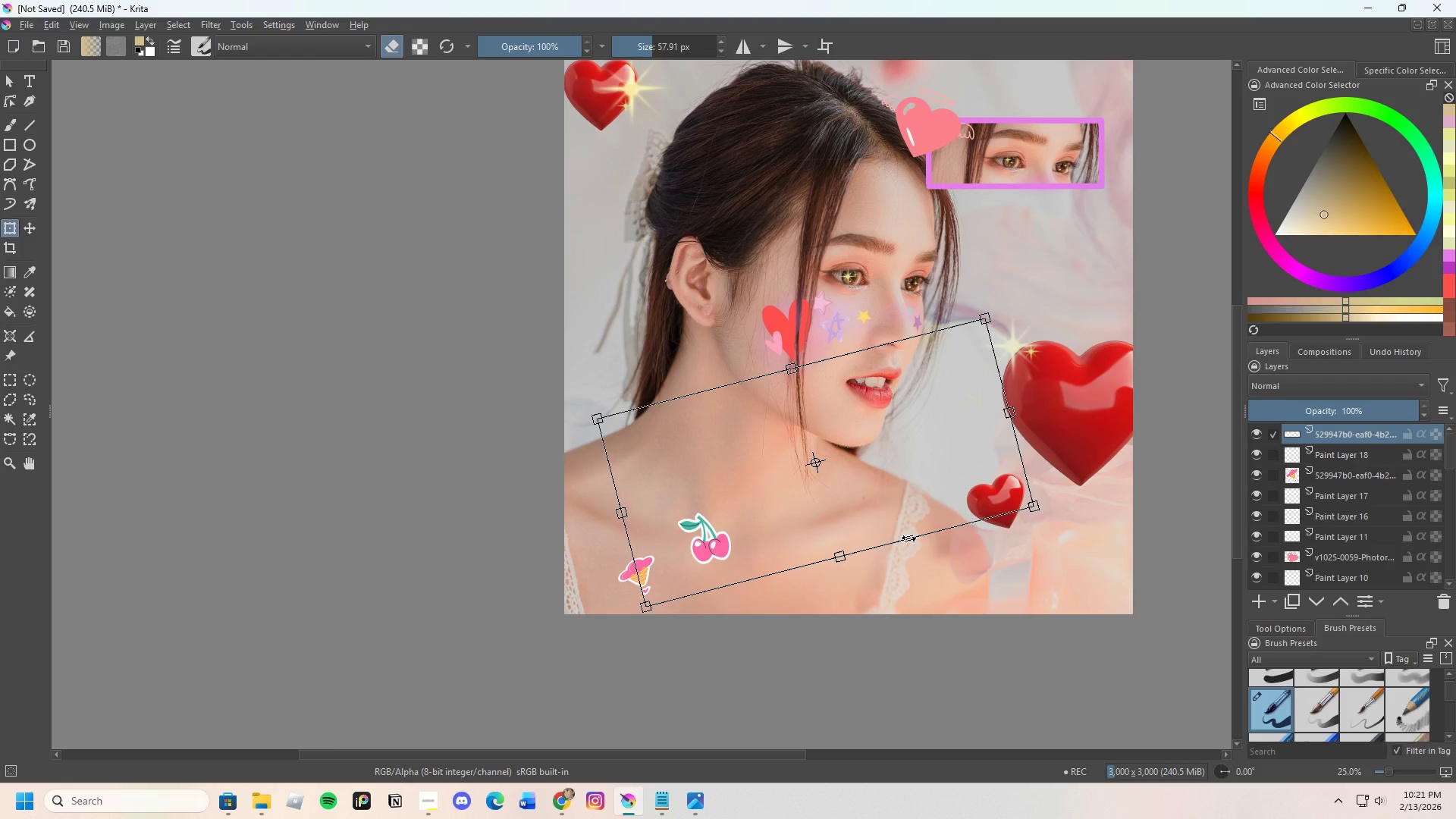 
key(Enter)
 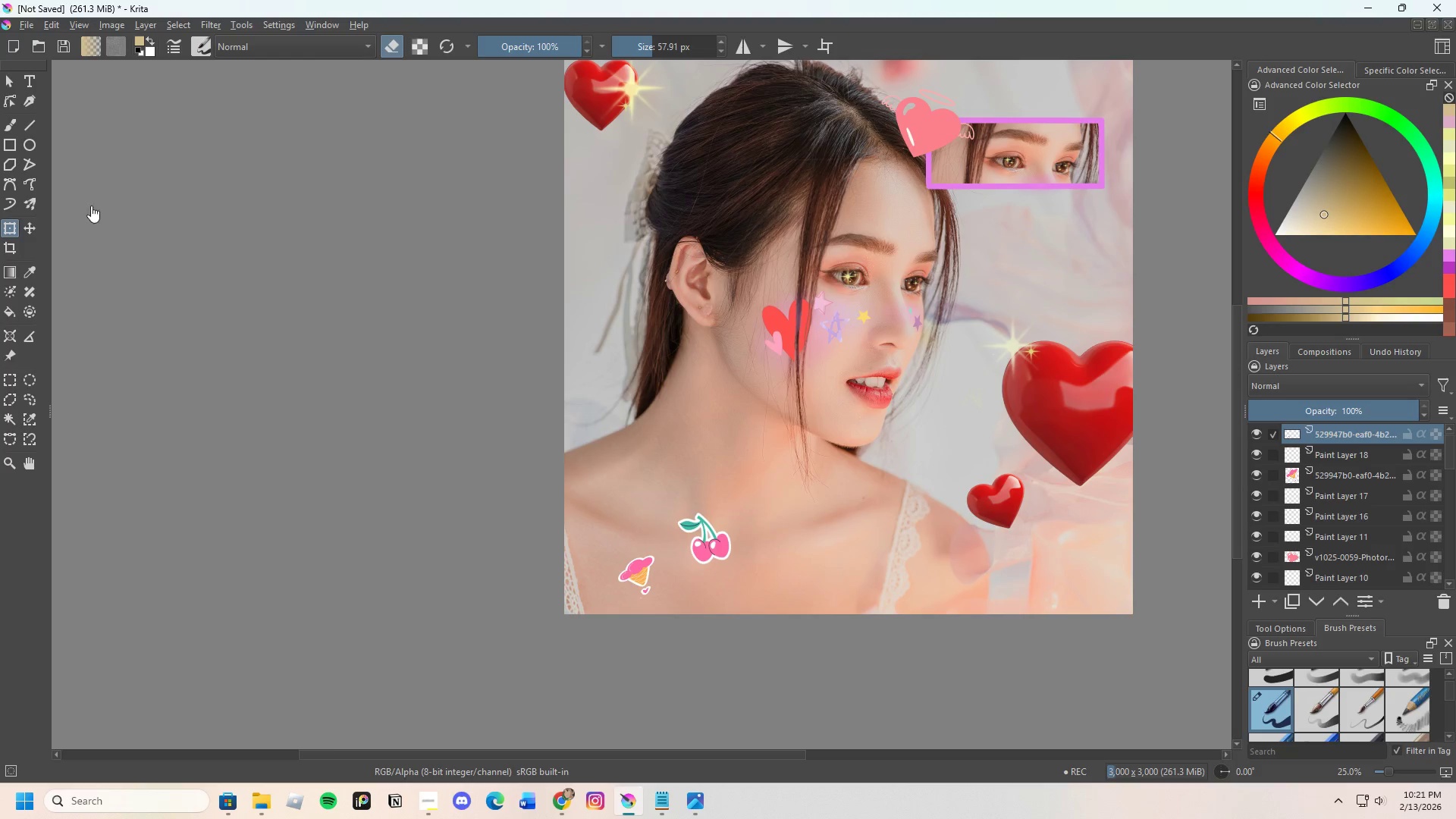 
left_click([15, 127])
 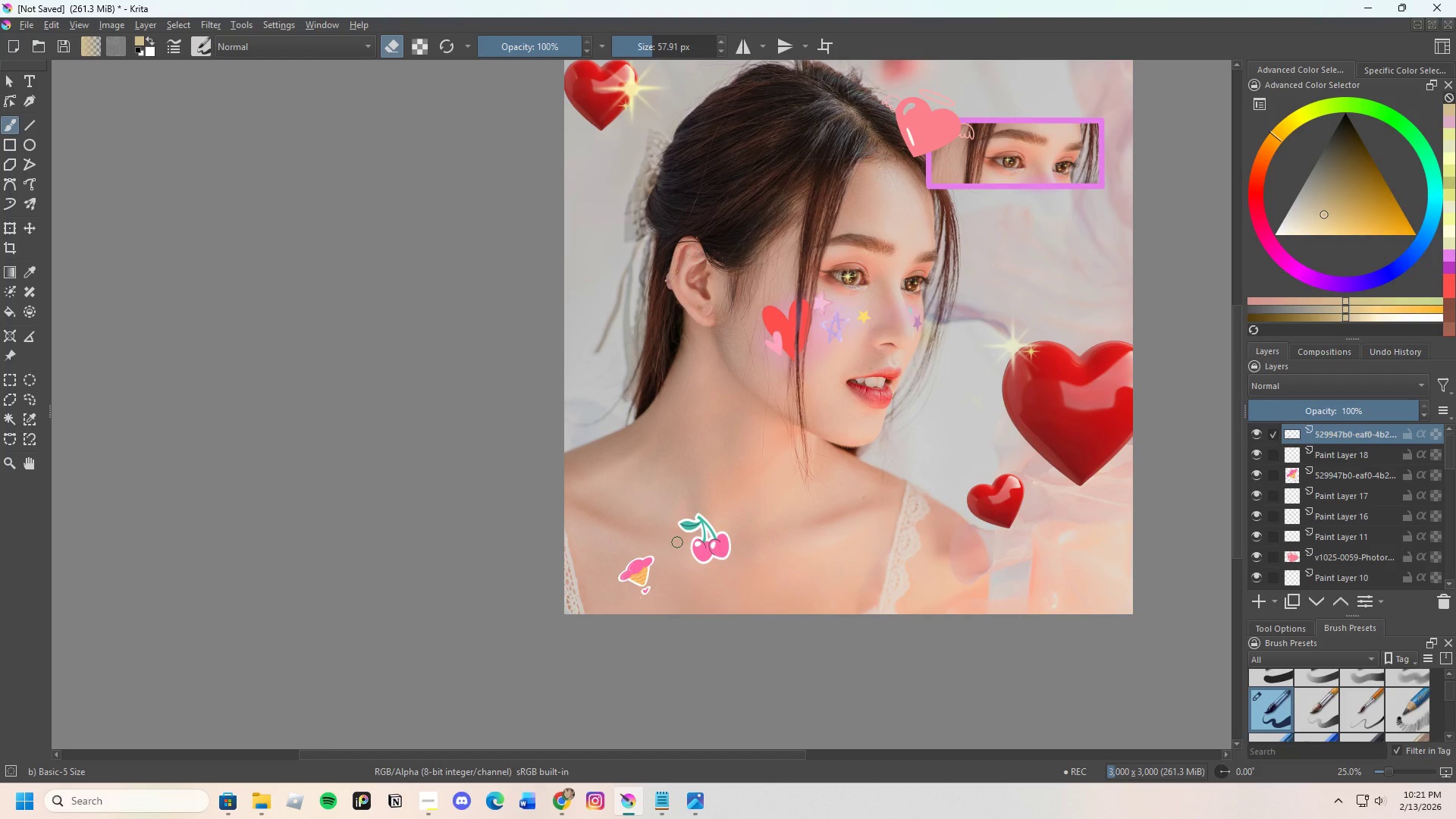 
wait(8.22)
 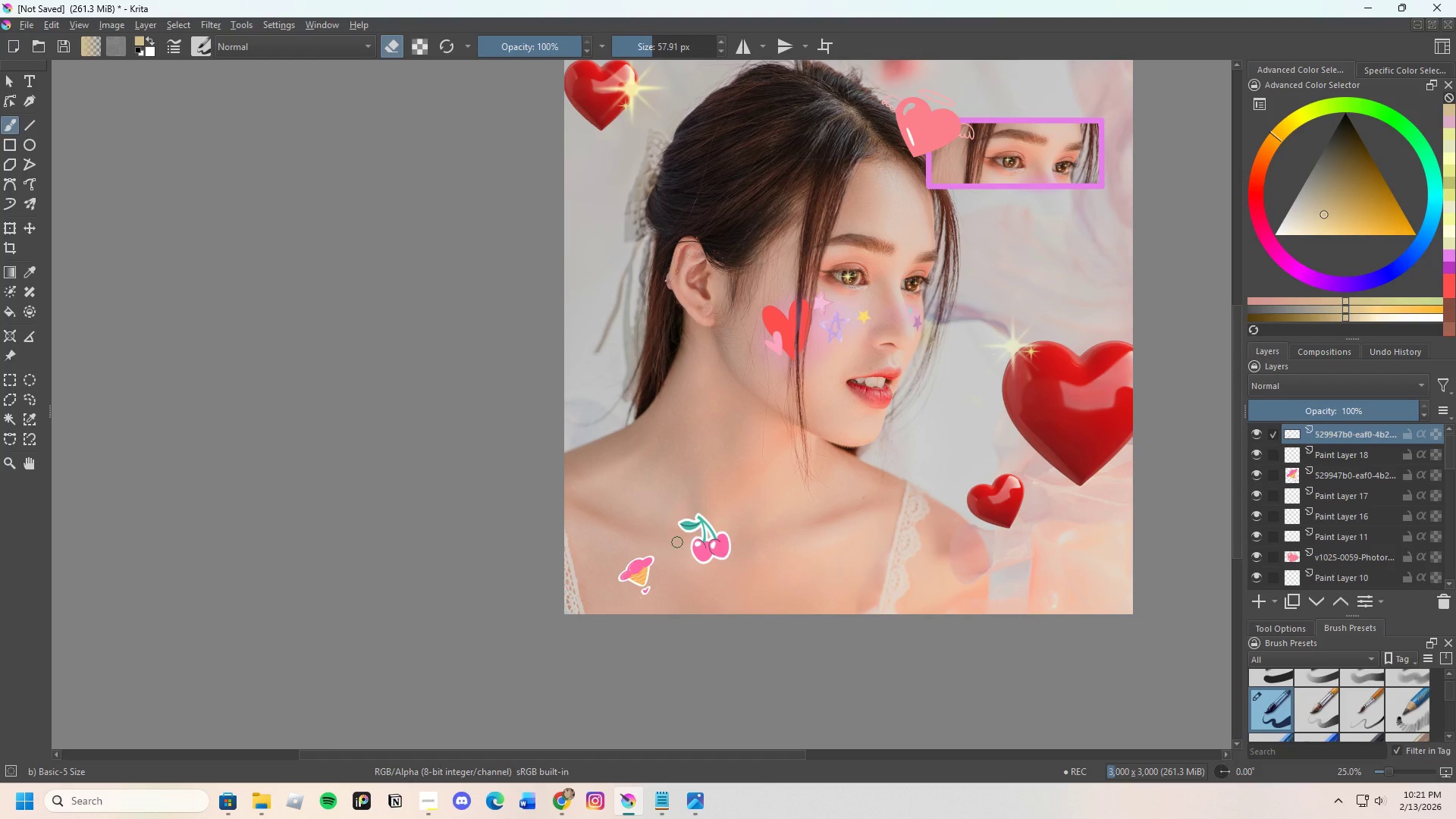 
left_click([134, 22])
 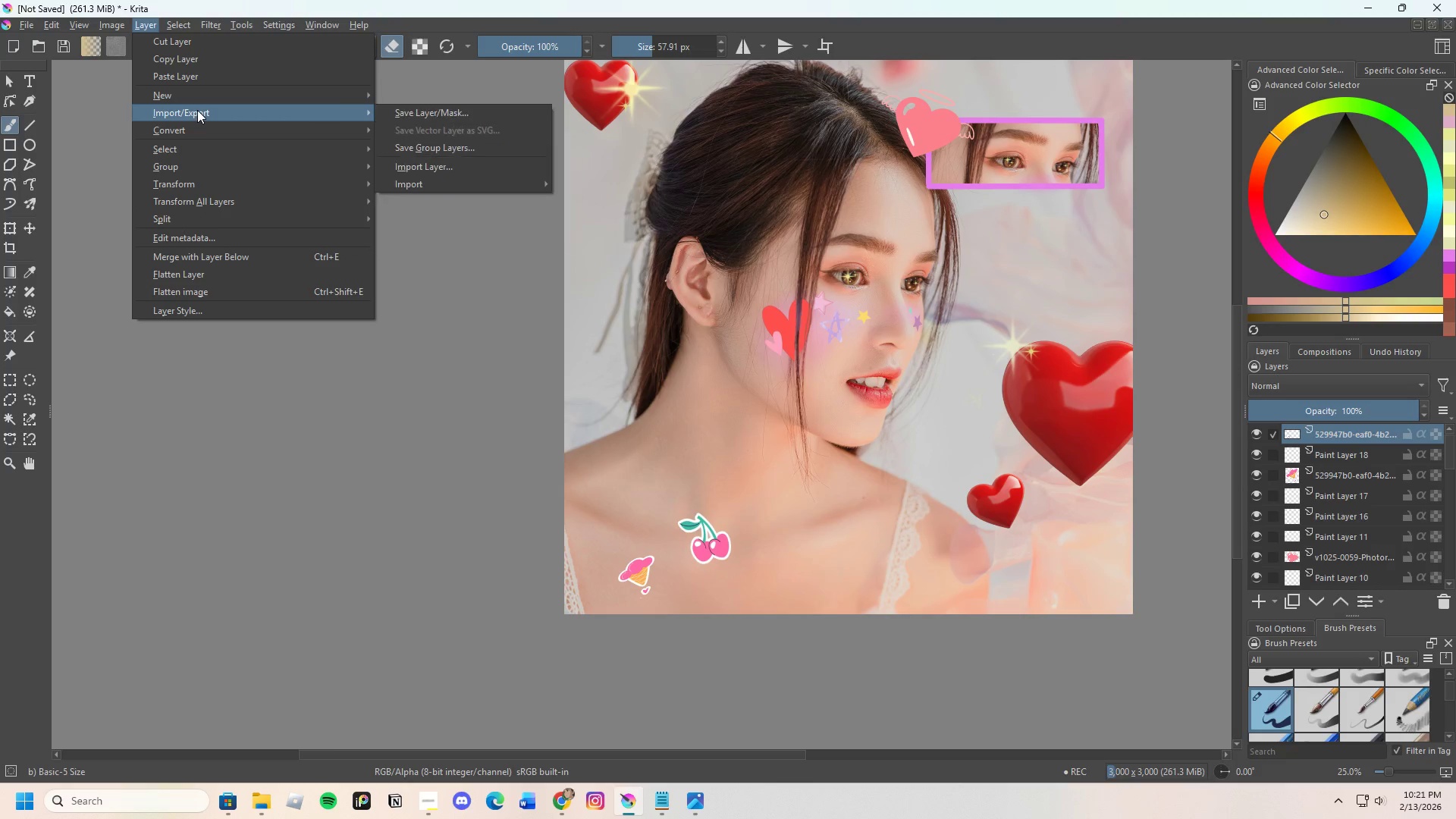 
wait(5.42)
 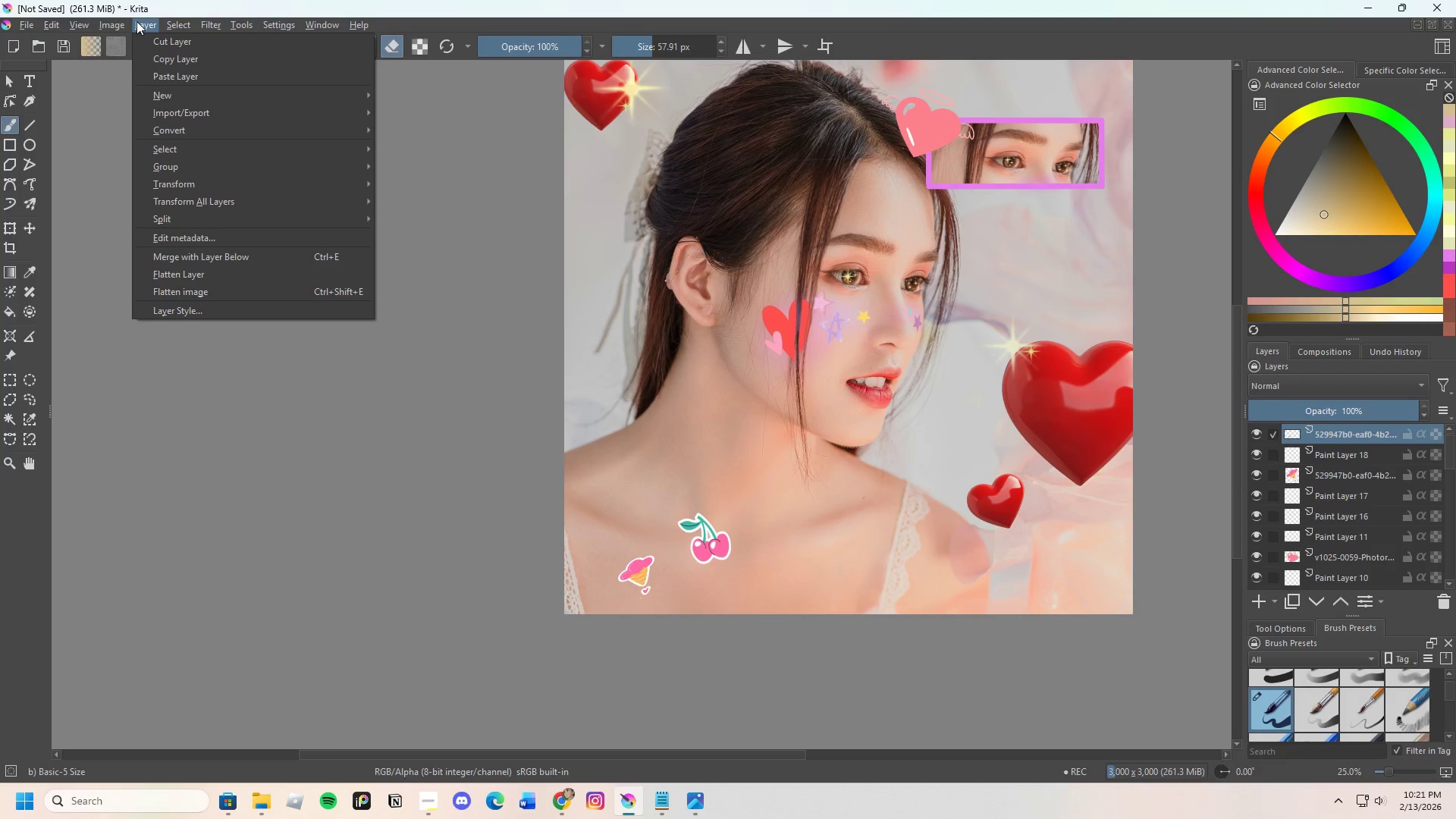 
left_click([447, 165])
 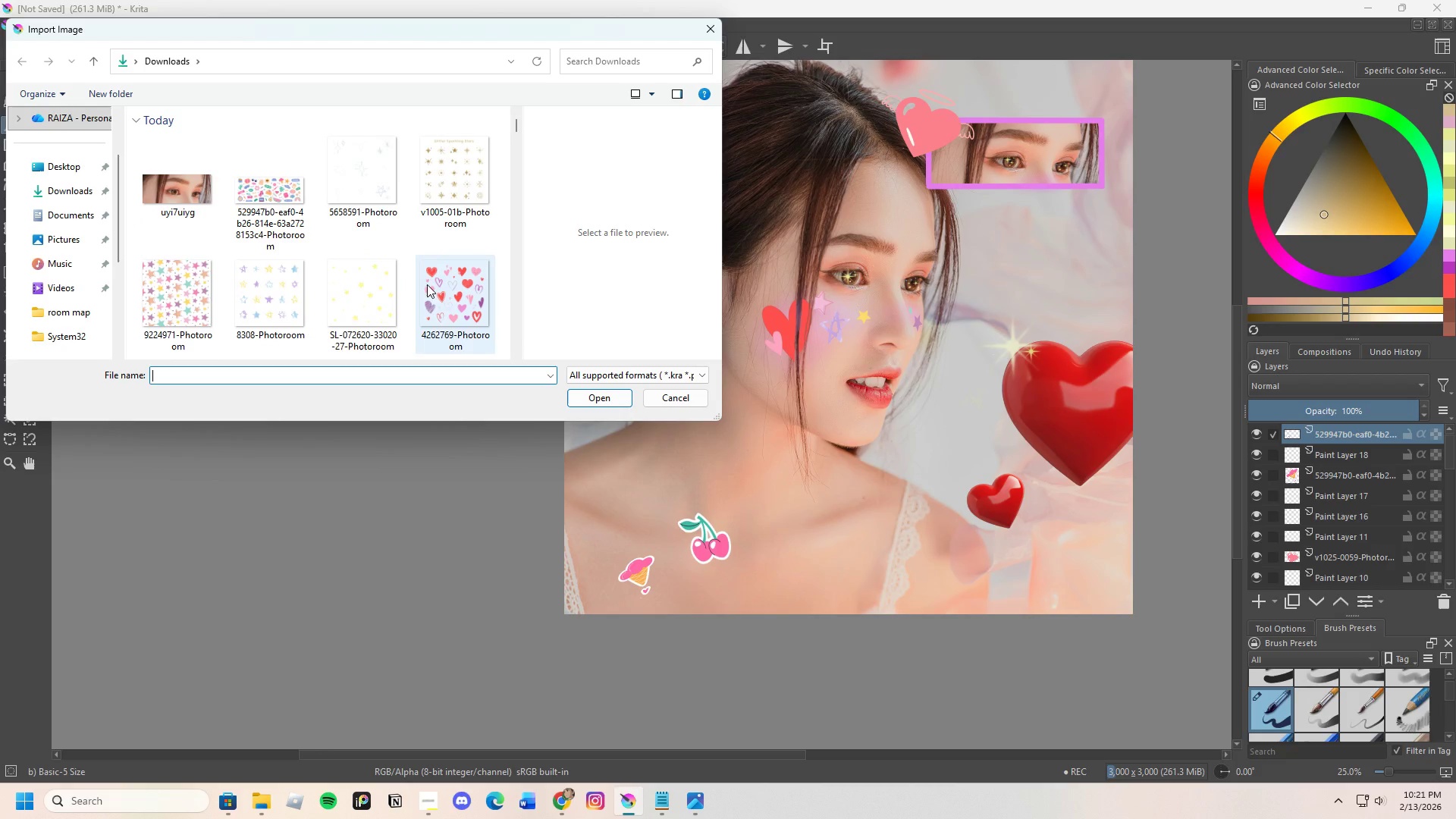 
scroll: coordinate [420, 287], scroll_direction: down, amount: 1.0
 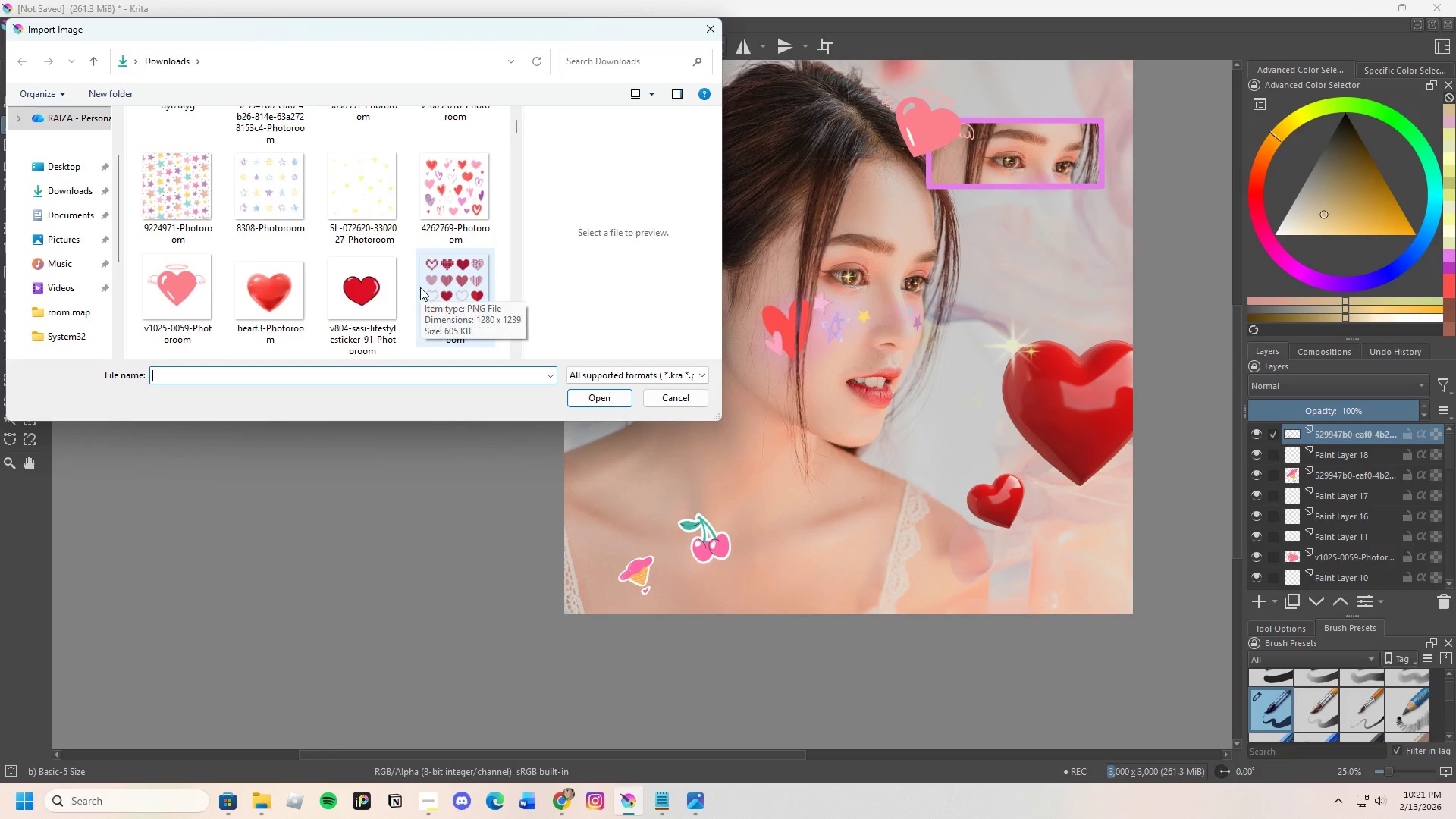 
scroll: coordinate [420, 287], scroll_direction: up, amount: 2.0
 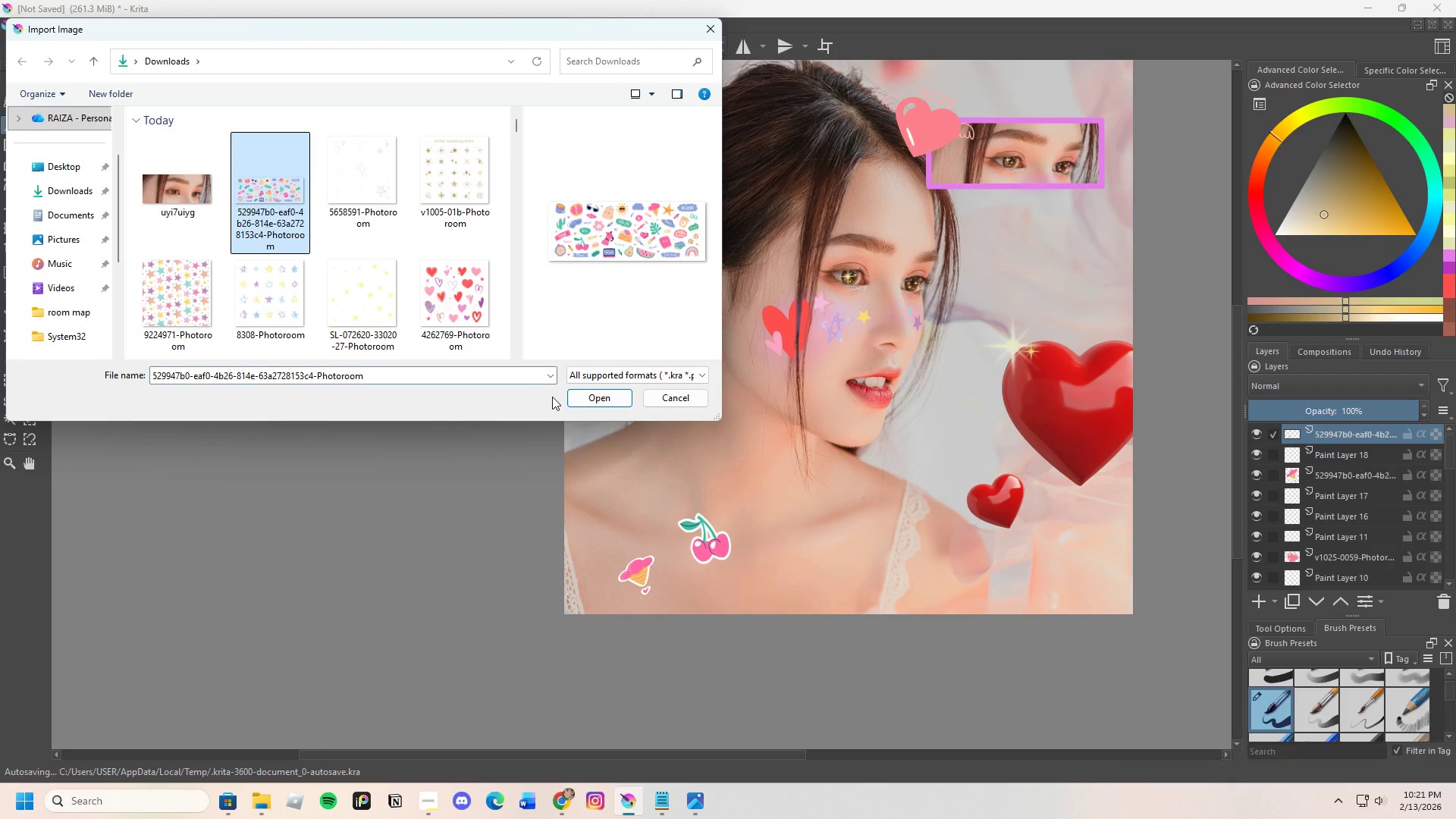 
left_click([590, 394])
 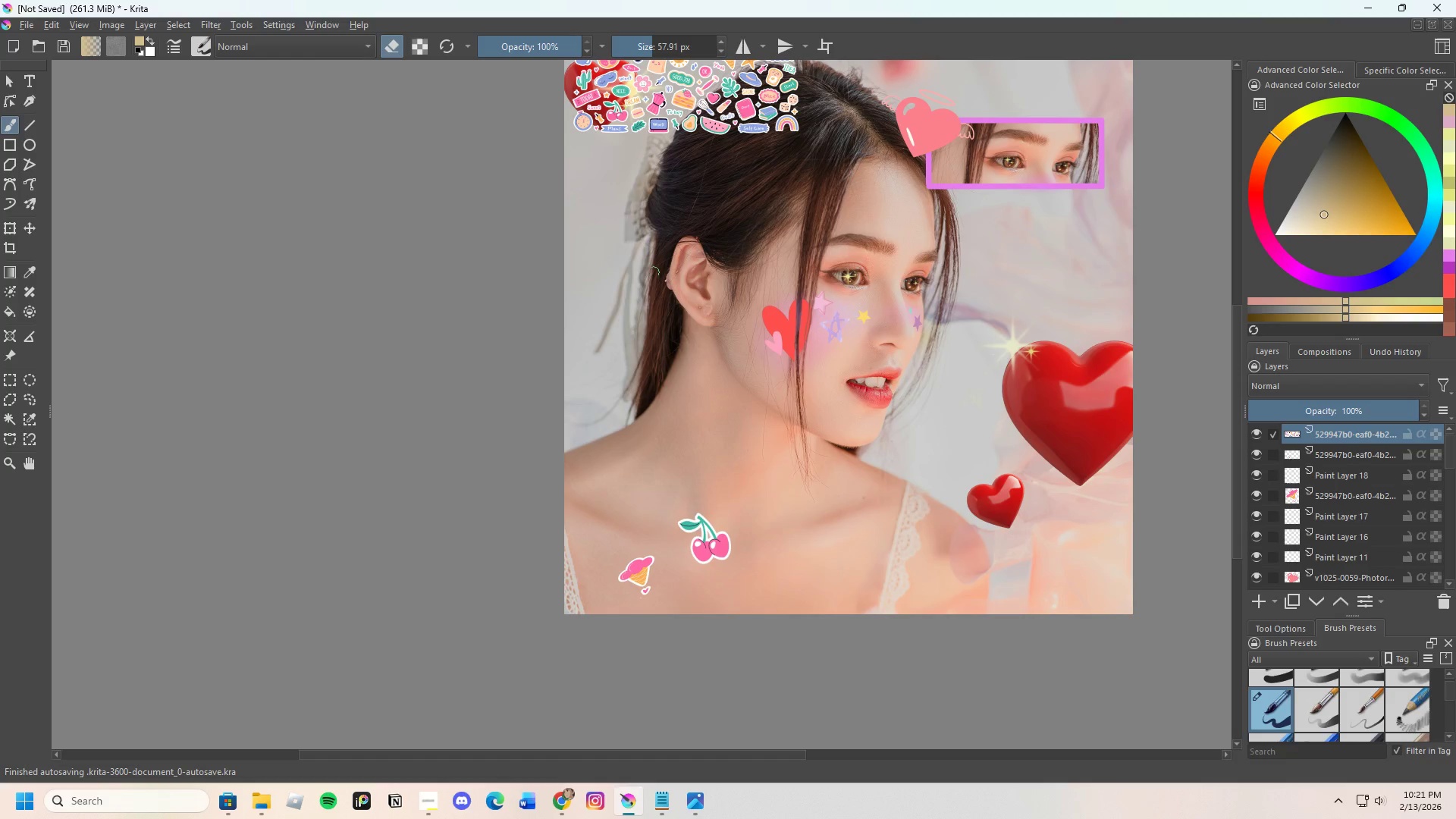 
scroll: coordinate [726, 168], scroll_direction: up, amount: 1.0
 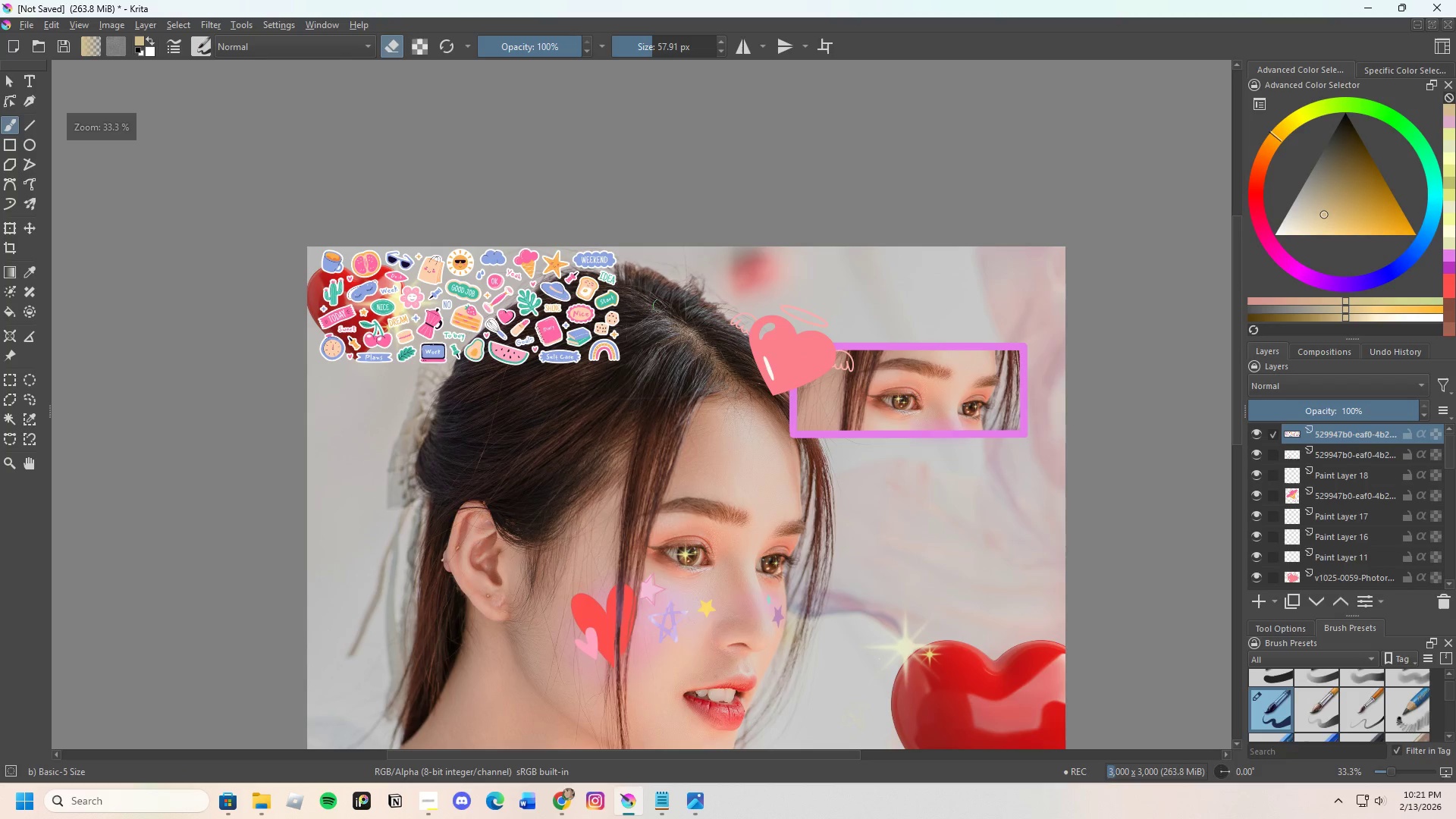 
scroll: coordinate [768, 290], scroll_direction: down, amount: 1.0
 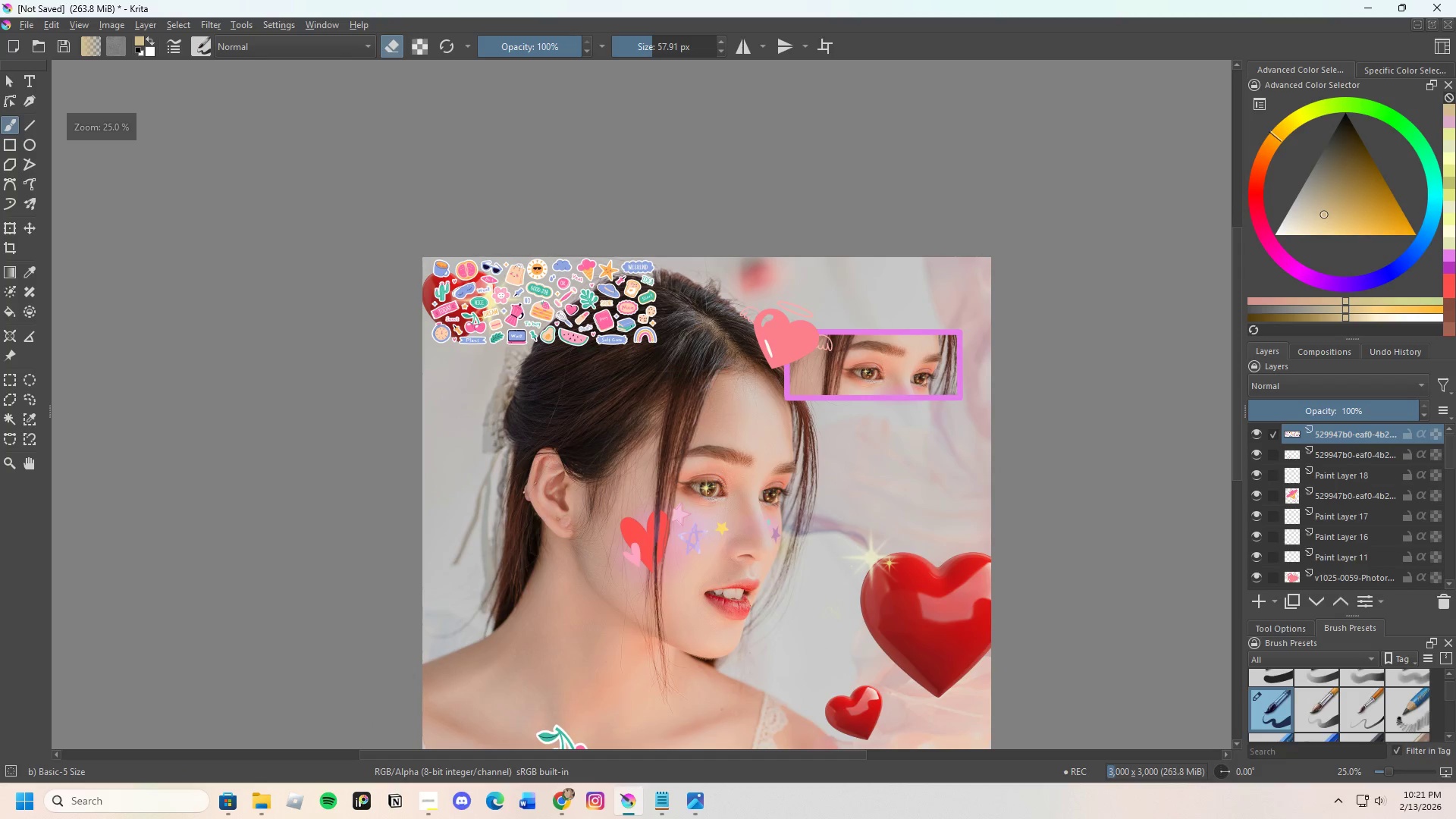 
scroll: coordinate [589, 287], scroll_direction: up, amount: 3.0
 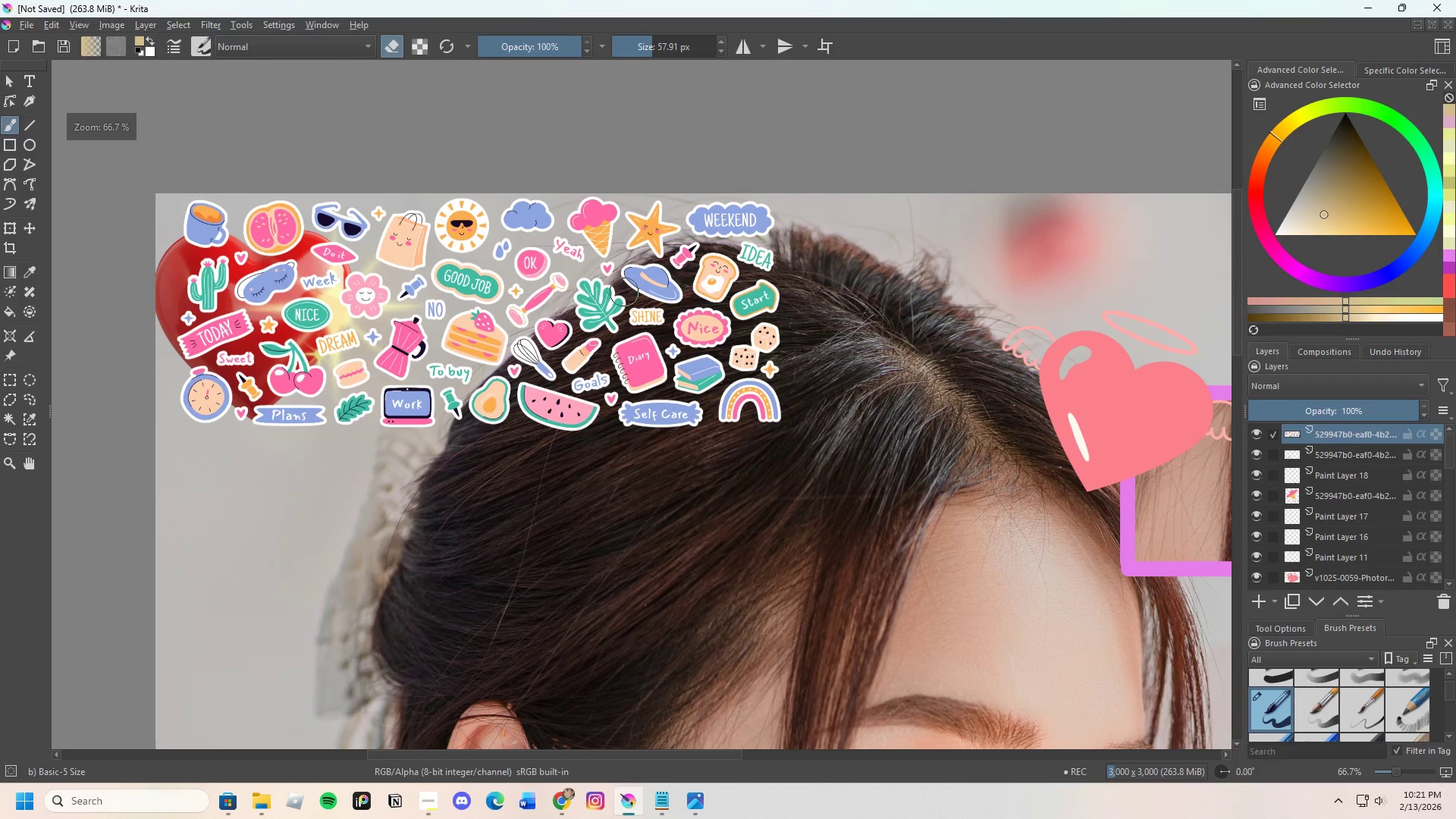 
scroll: coordinate [554, 362], scroll_direction: none, amount: 0.0
 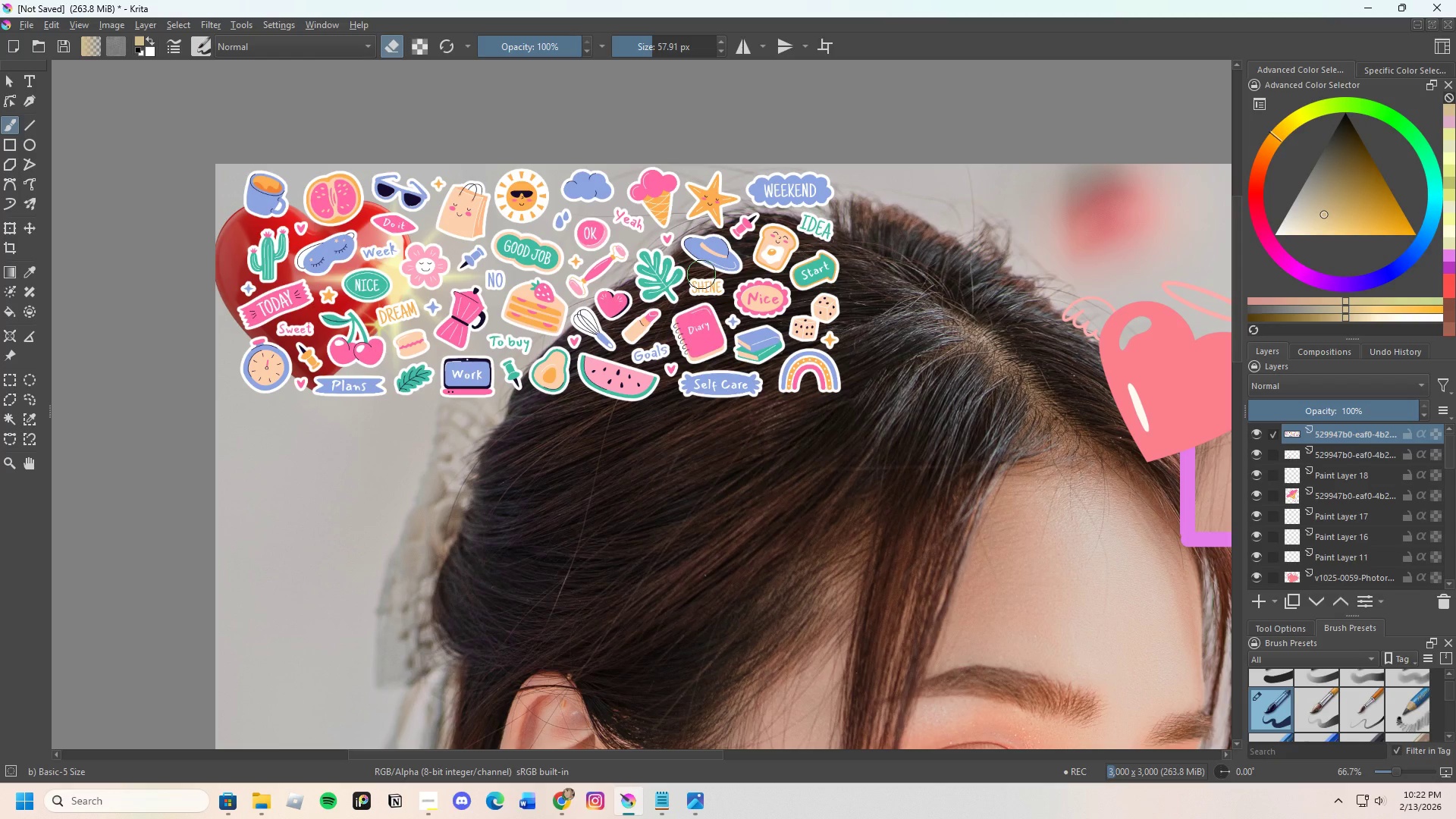 
wait(24.11)
 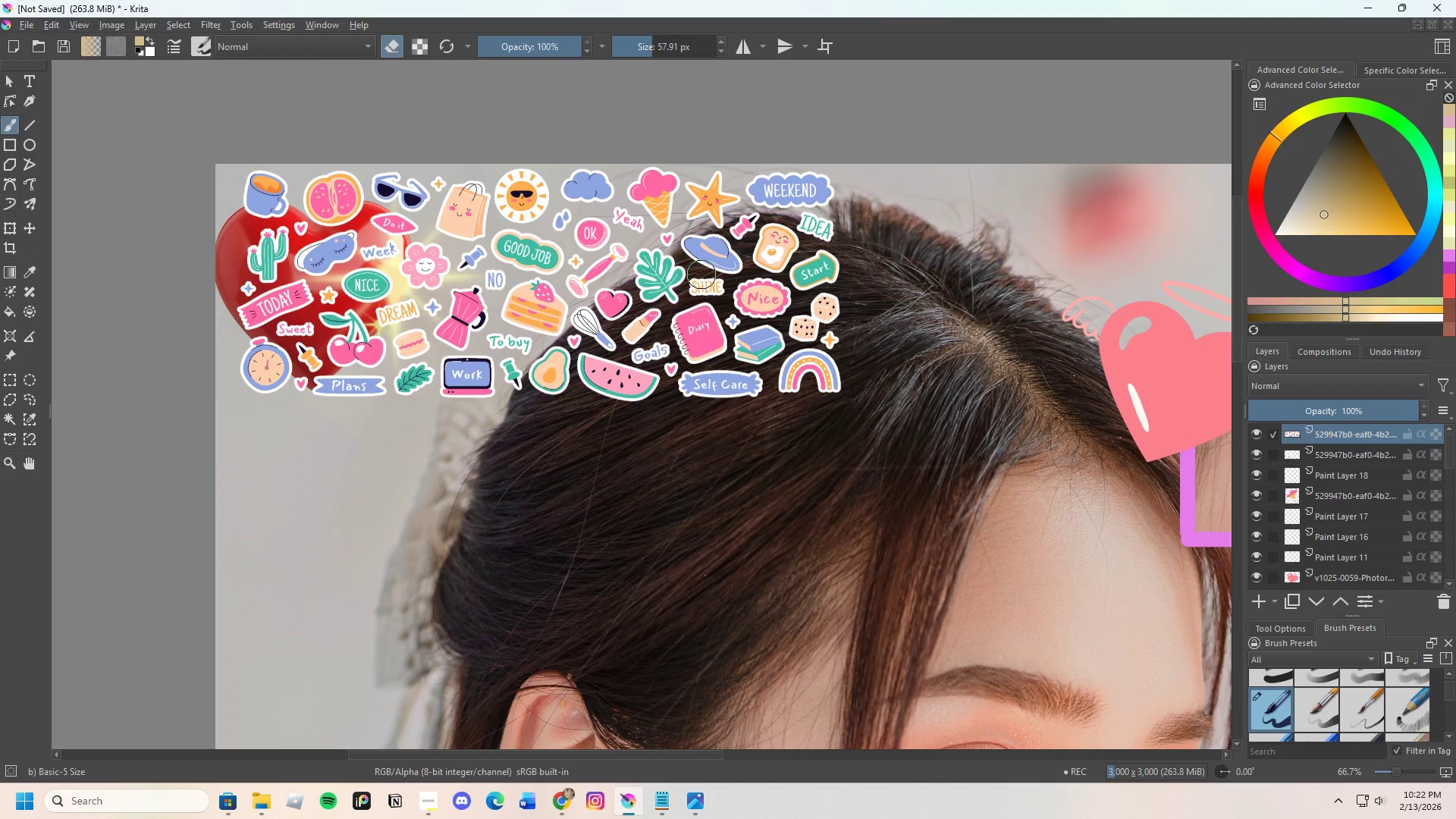 
scroll: coordinate [748, 309], scroll_direction: none, amount: 0.0
 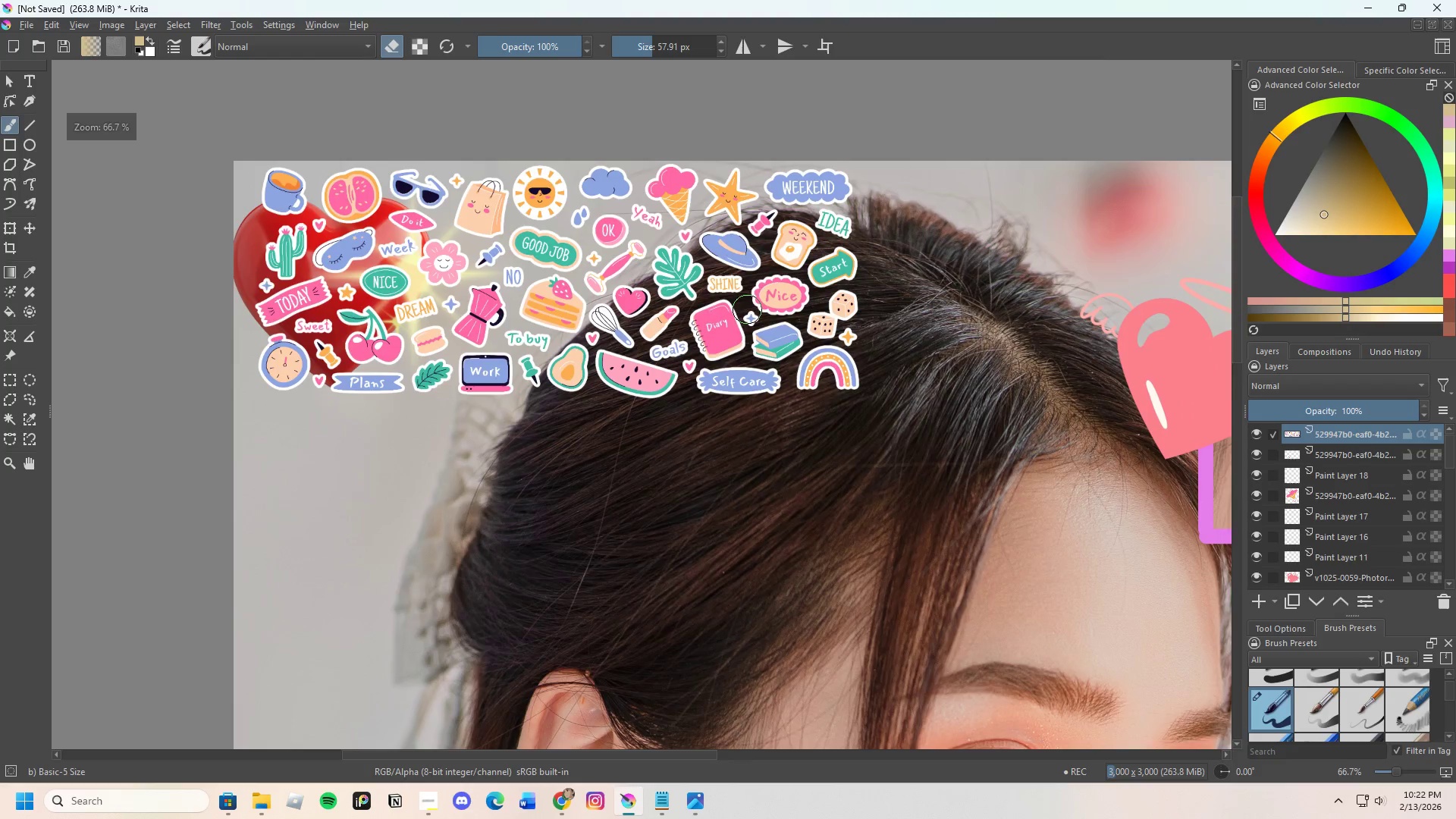 
scroll: coordinate [712, 219], scroll_direction: down, amount: 4.0
 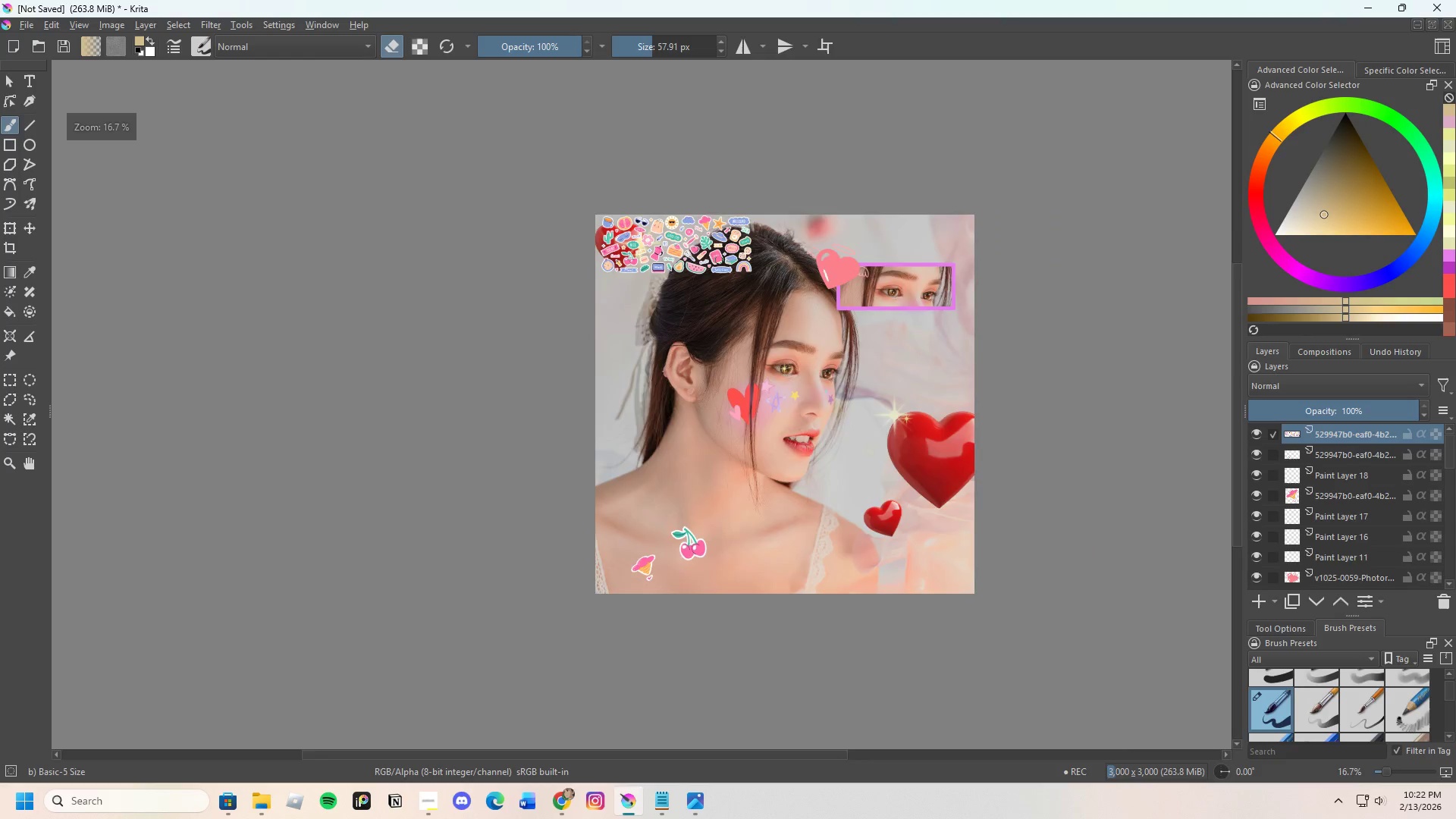 
scroll: coordinate [552, 259], scroll_direction: up, amount: 4.0
 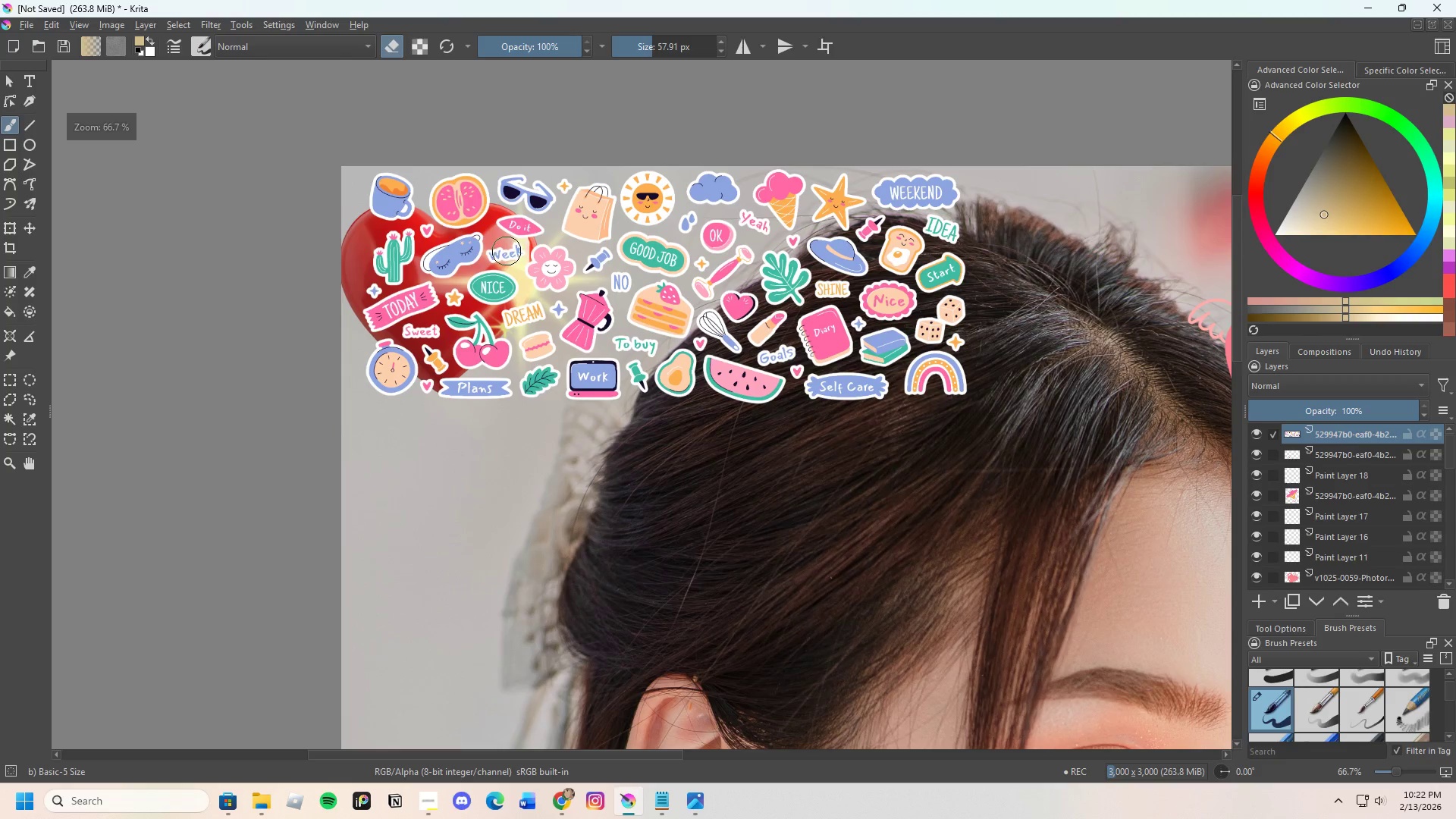 
left_click_drag(start_coordinate=[504, 251], to_coordinate=[560, 318])
 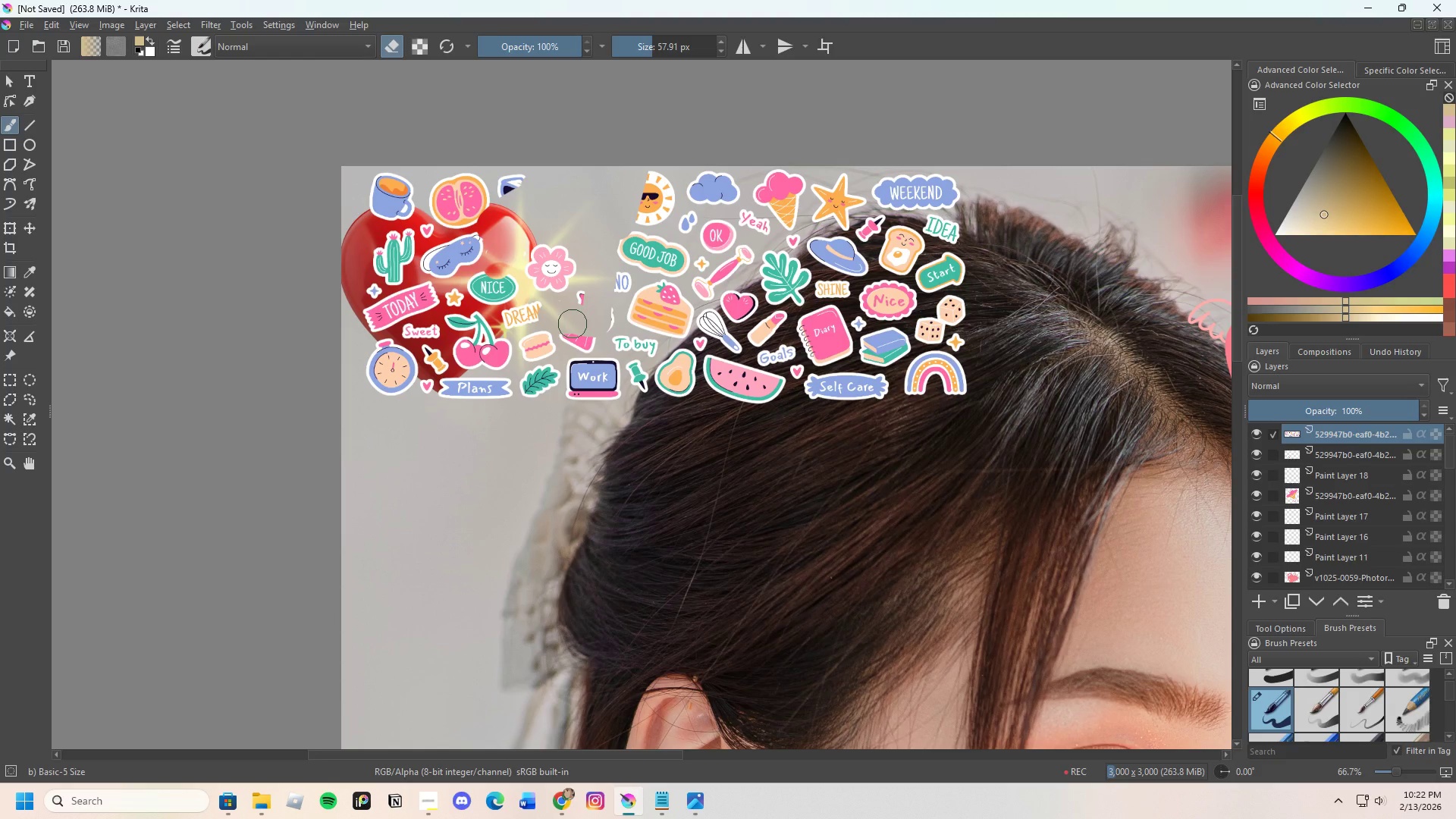 
key(Control+Z)
 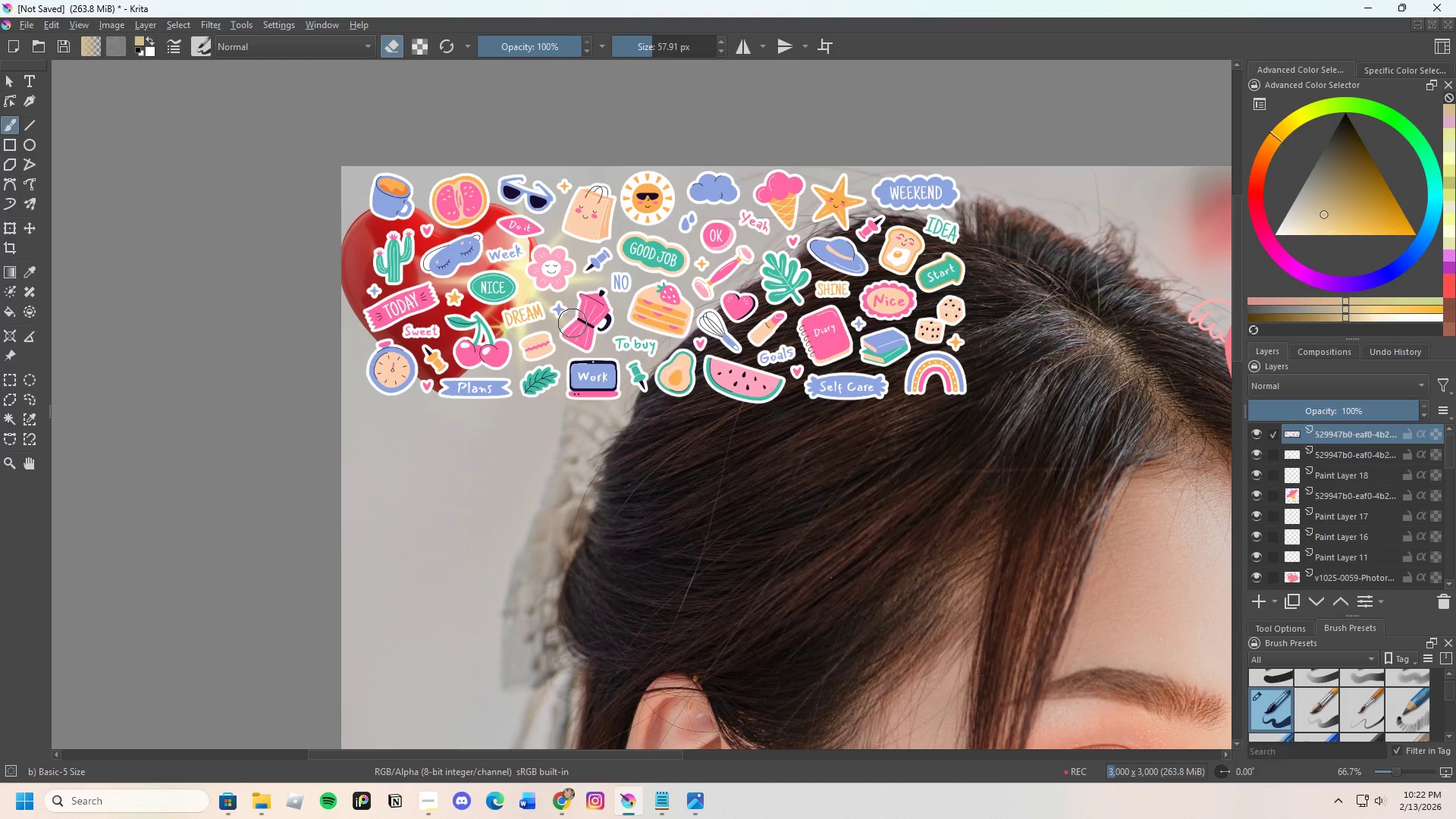 
scroll: coordinate [573, 287], scroll_direction: up, amount: 2.0
 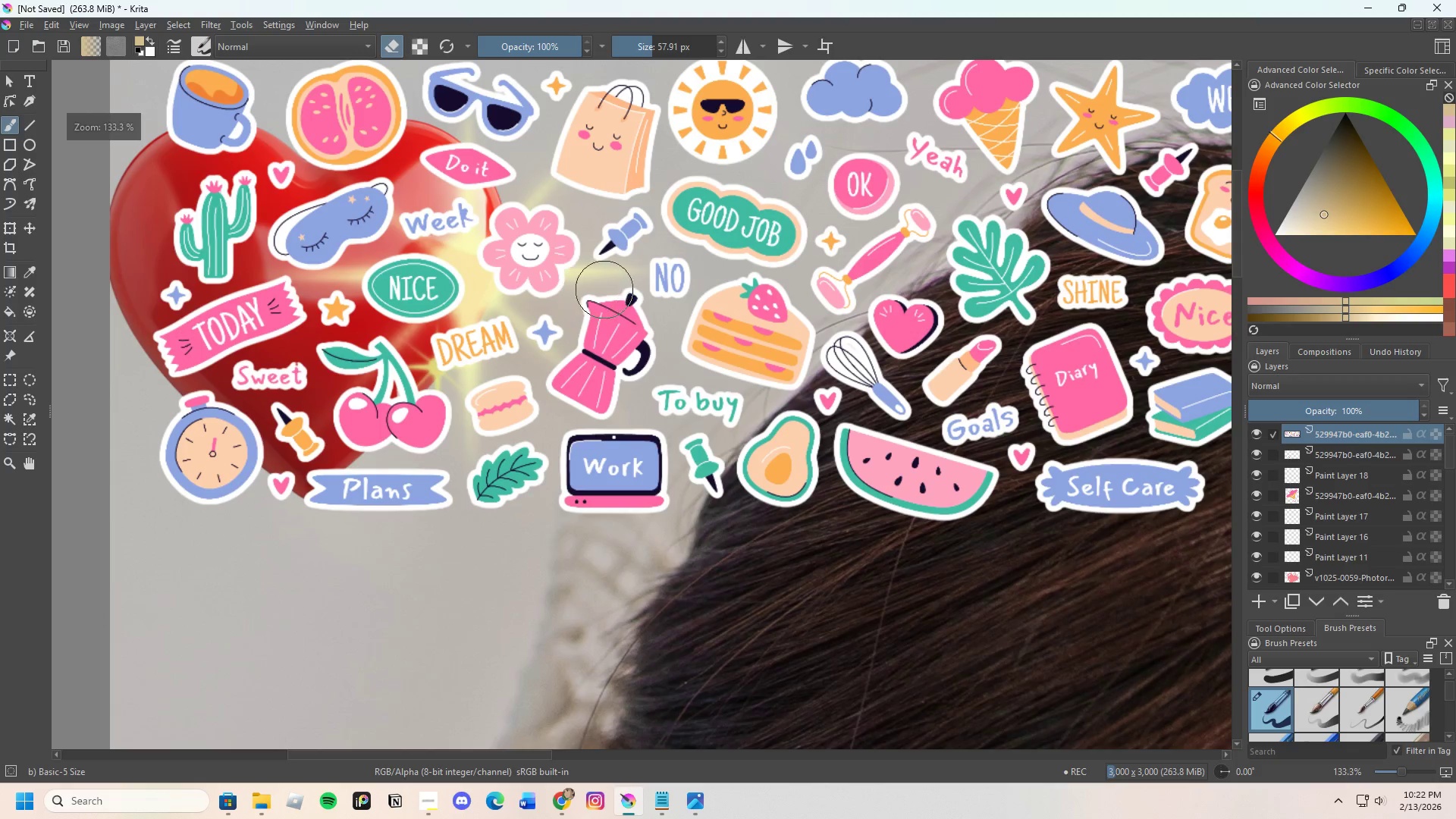 
left_click_drag(start_coordinate=[604, 299], to_coordinate=[654, 356])
 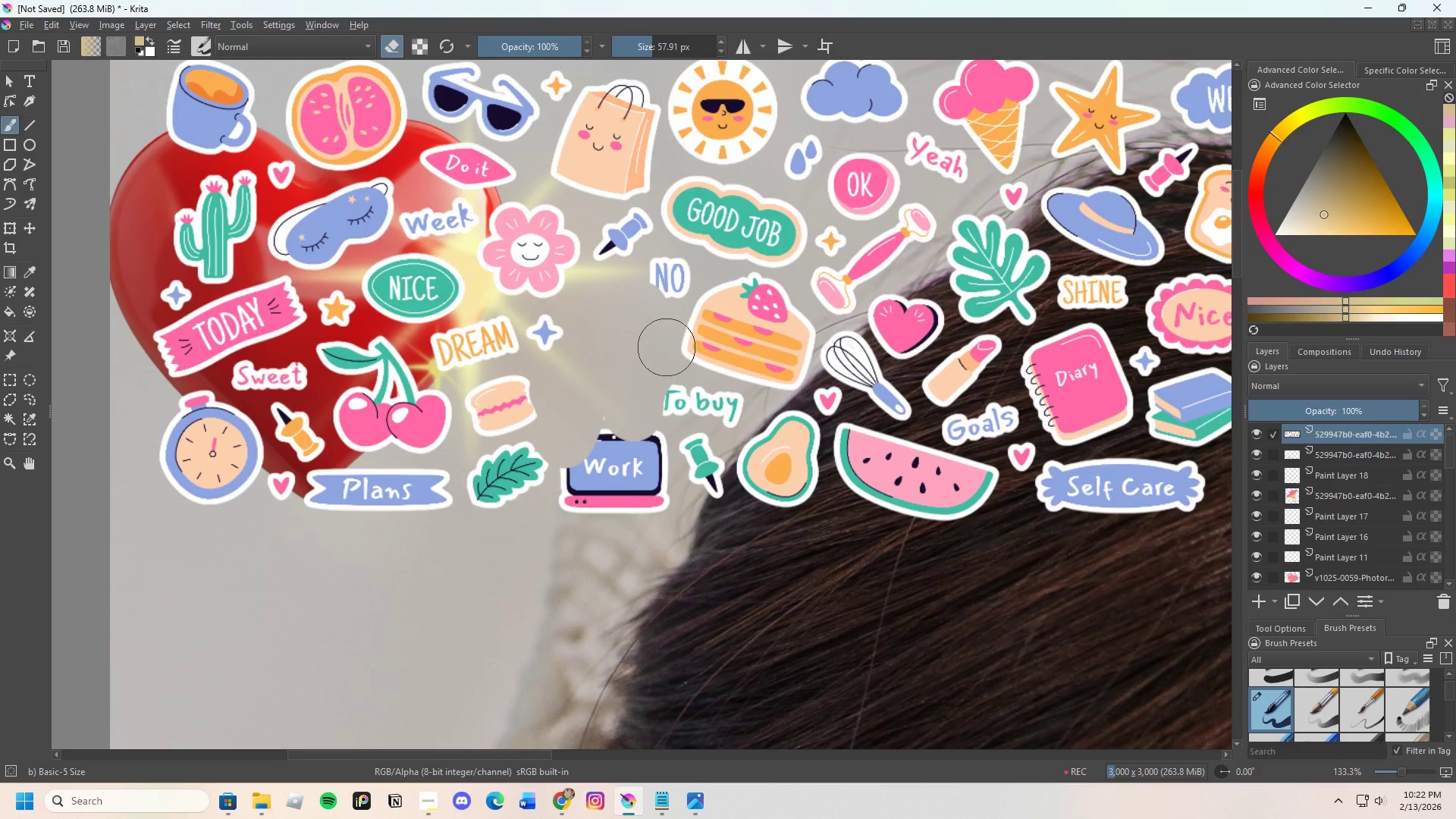 
scroll: coordinate [667, 347], scroll_direction: down, amount: 1.0
 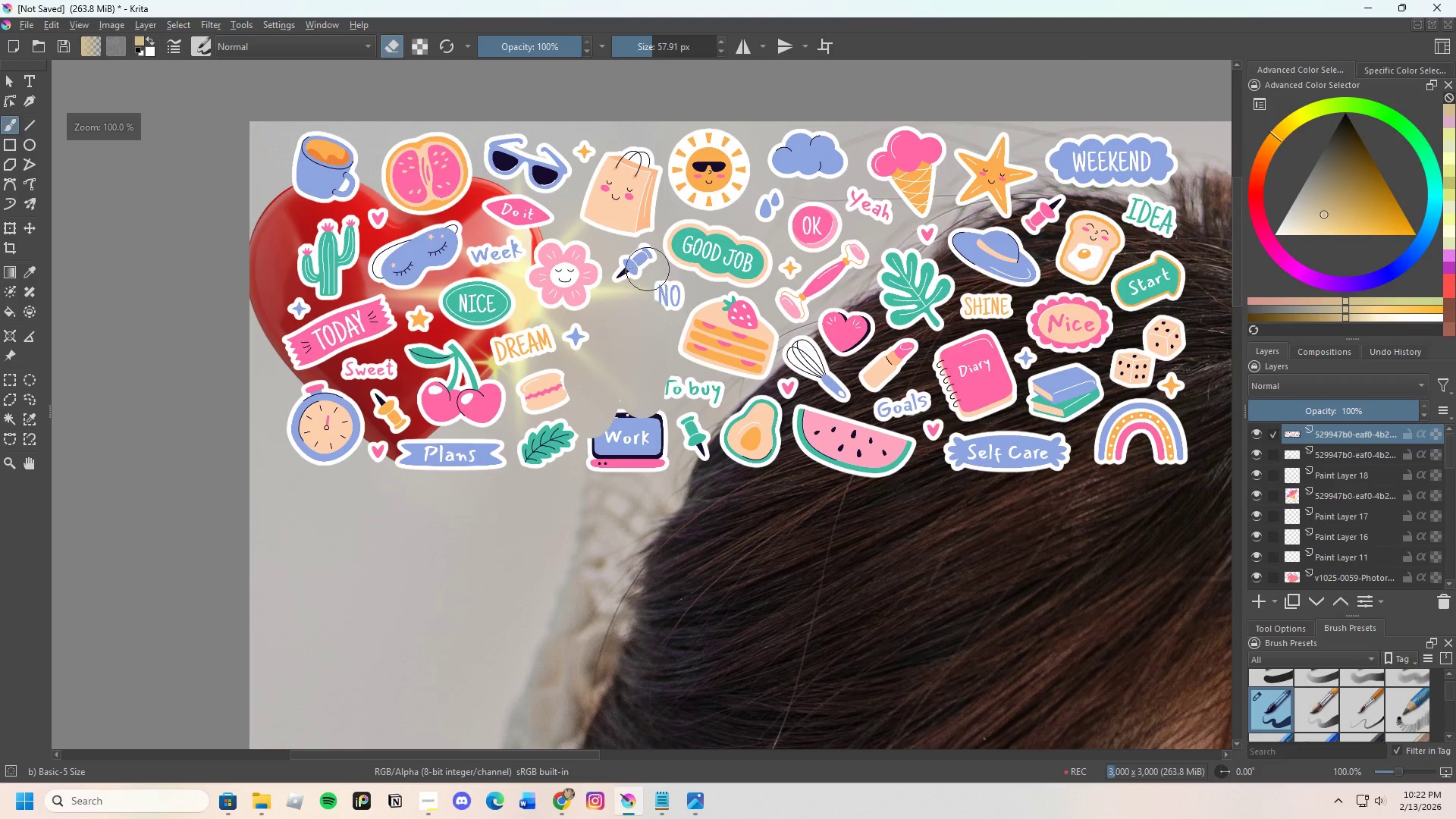 
left_click_drag(start_coordinate=[642, 257], to_coordinate=[288, 423])
 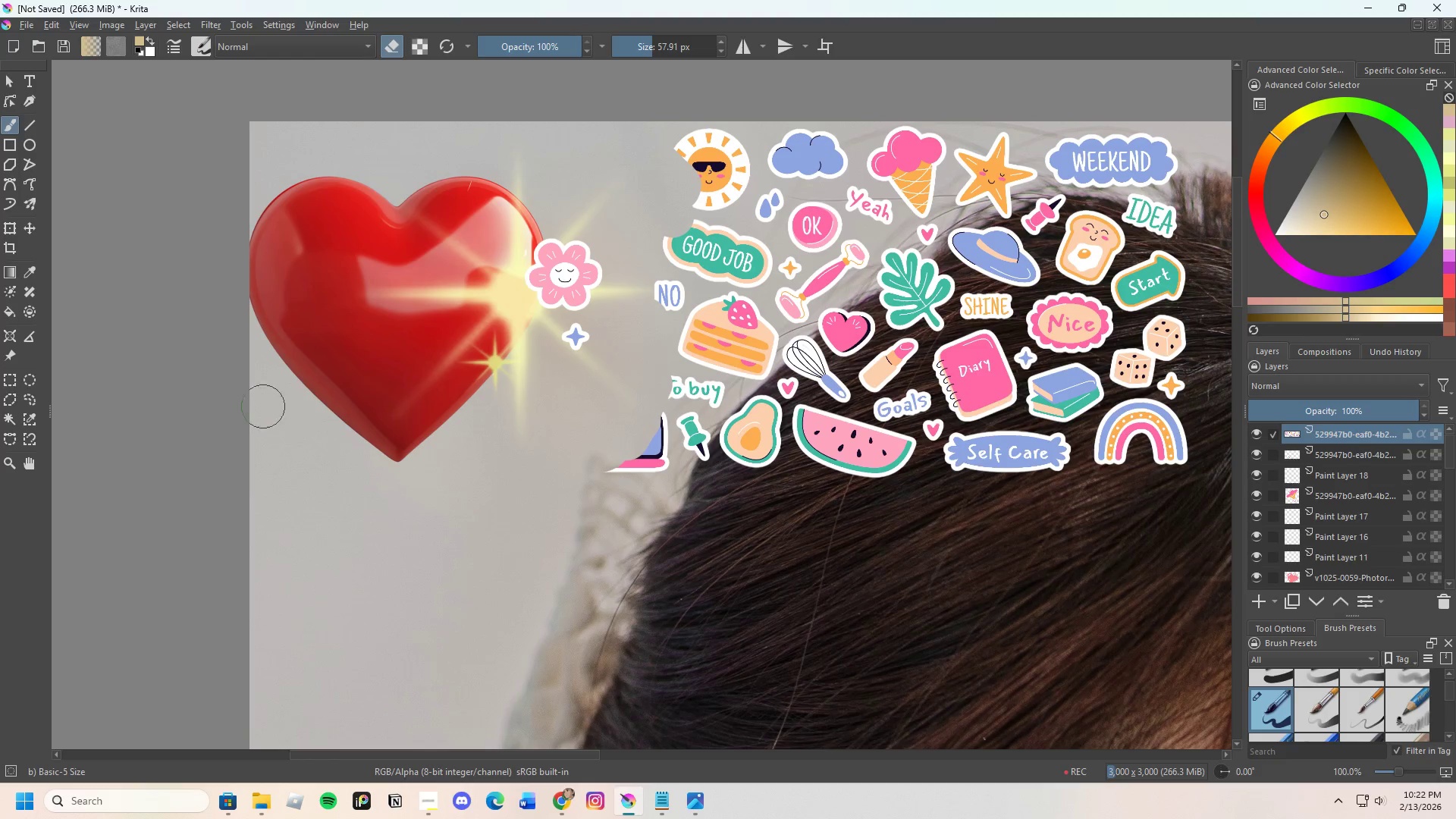 
scroll: coordinate [250, 398], scroll_direction: down, amount: 1.0
 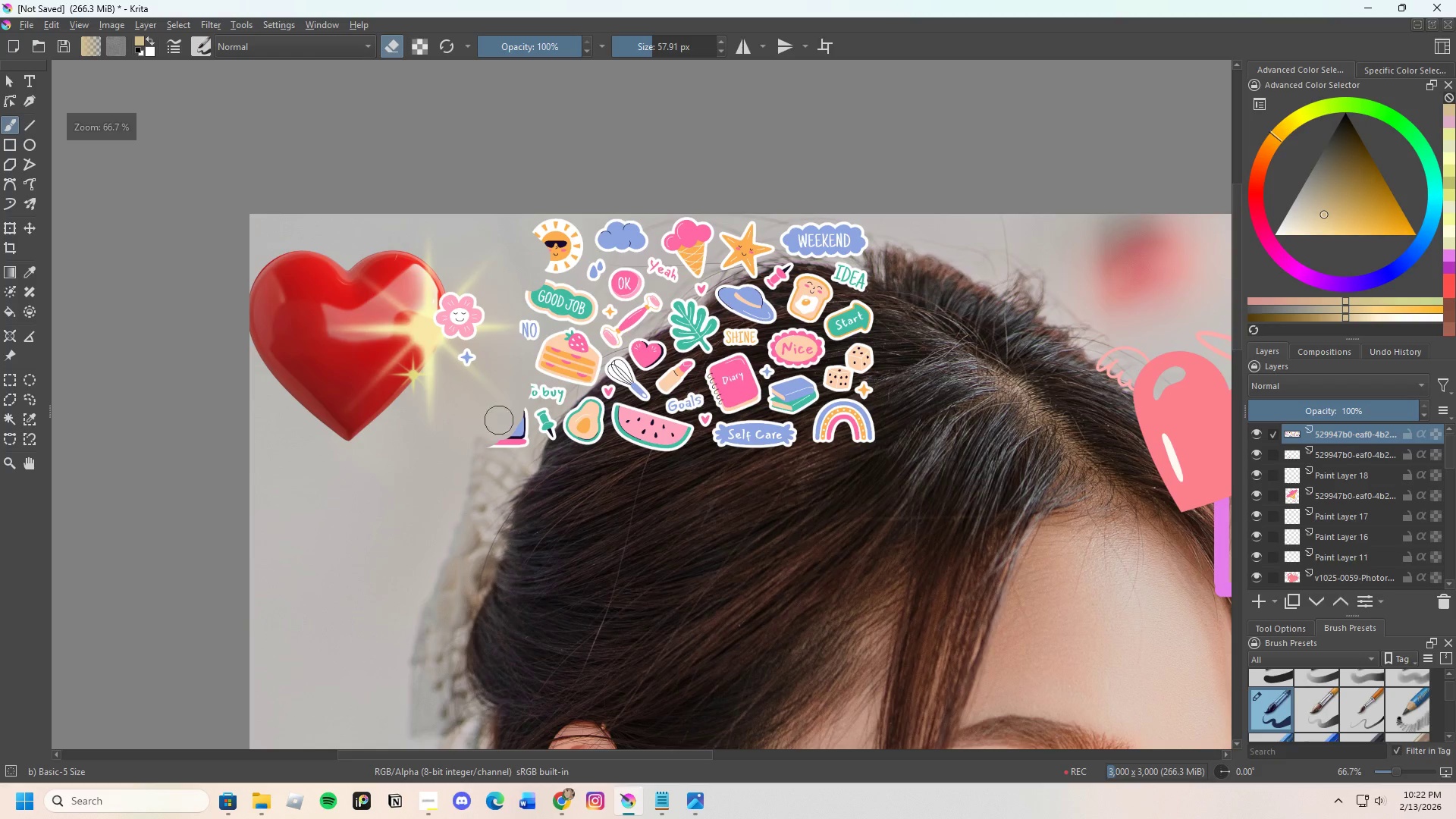 
left_click_drag(start_coordinate=[528, 435], to_coordinate=[579, 353])
 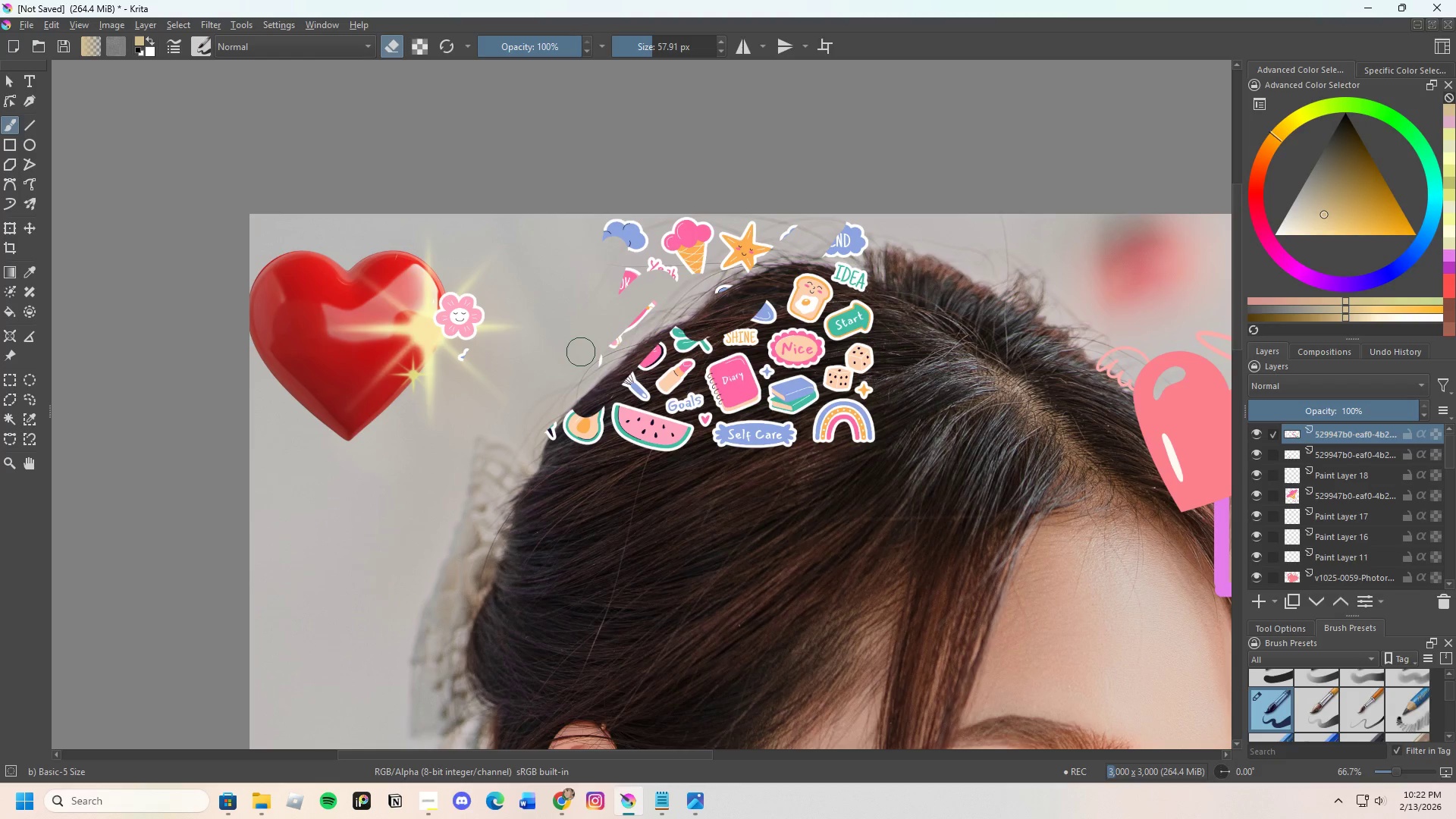 
key(Control+Z)
 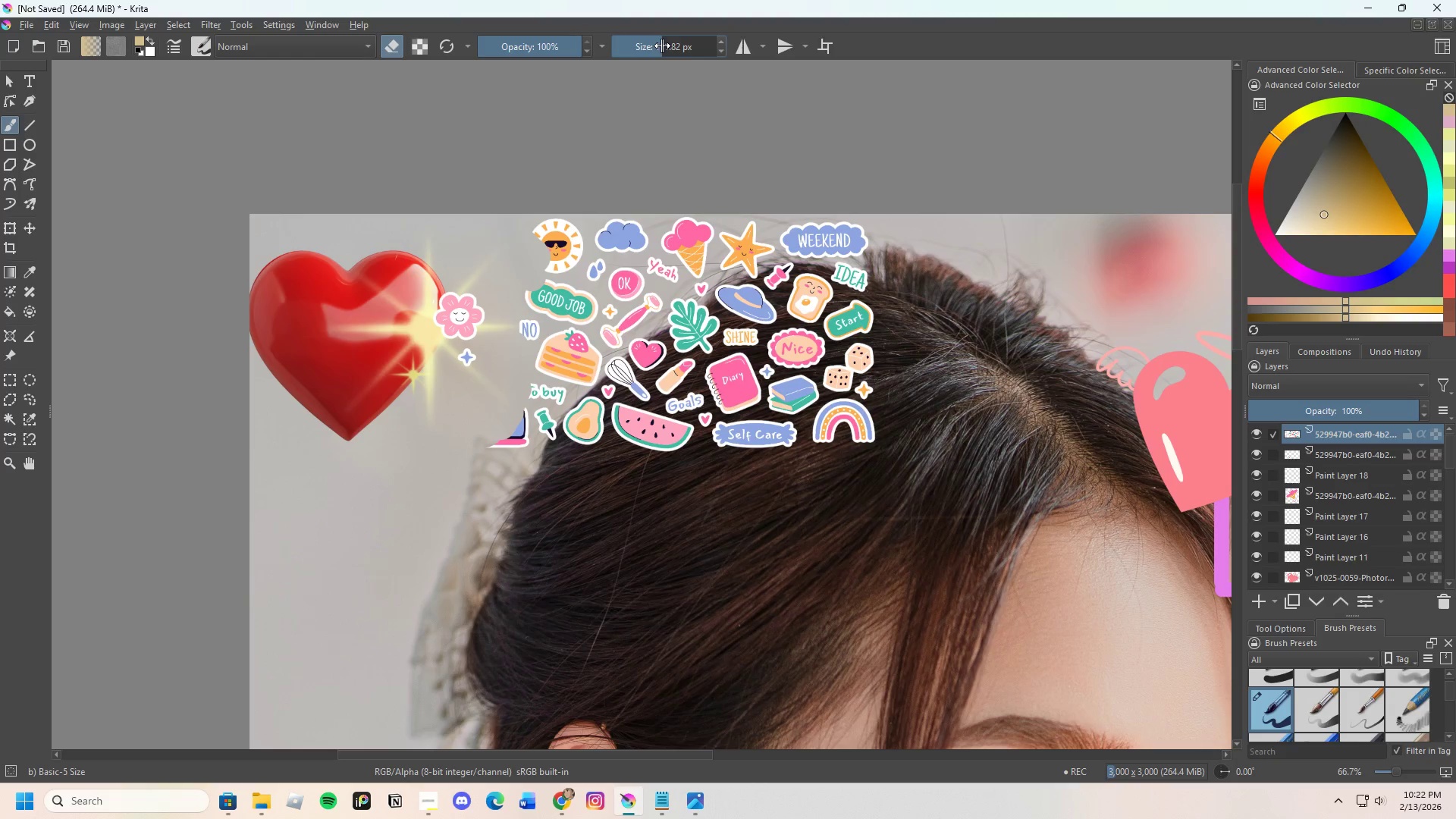 
left_click_drag(start_coordinate=[575, 284], to_coordinate=[812, 364])
 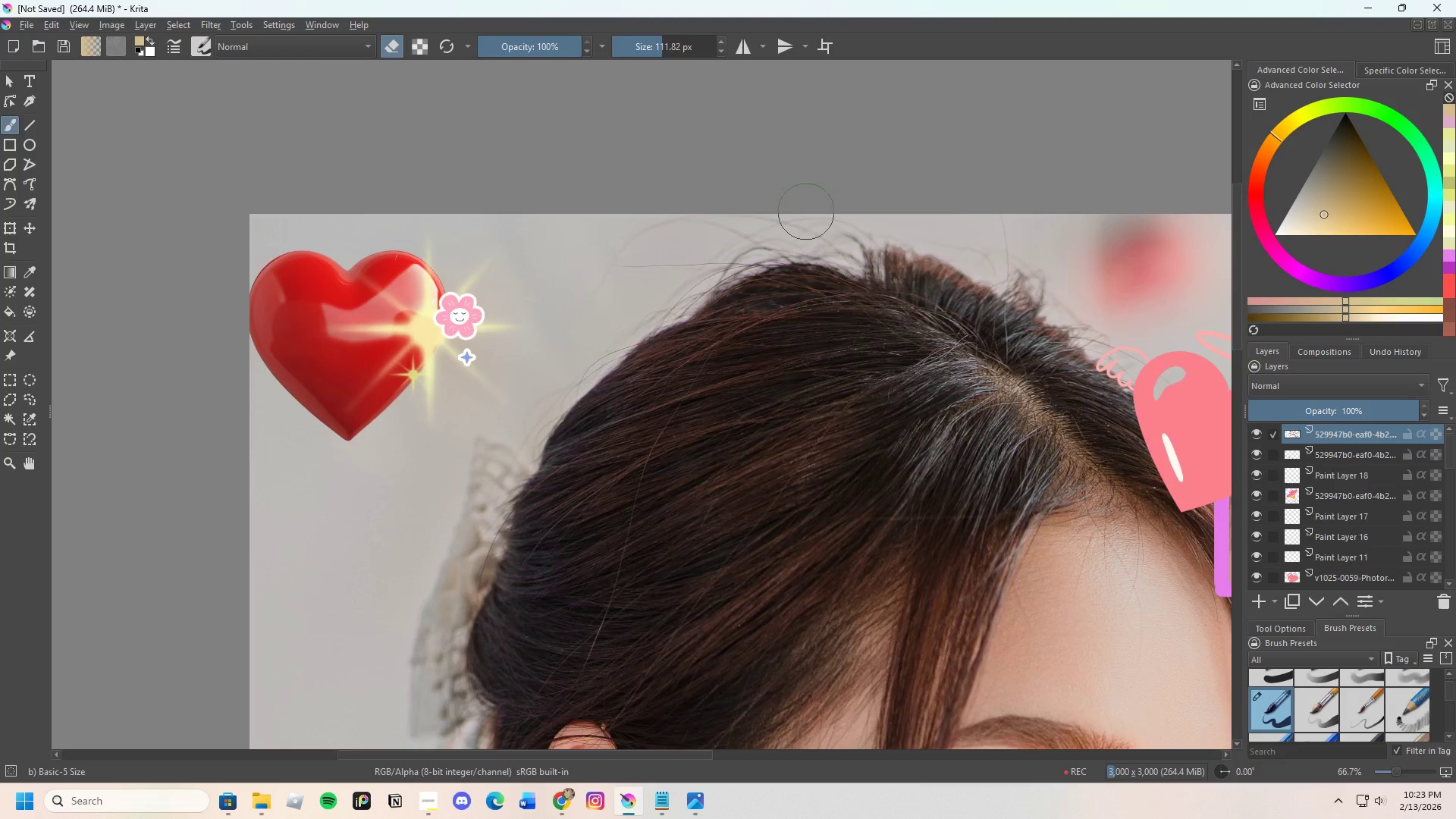 
scroll: coordinate [788, 174], scroll_direction: down, amount: 2.0
 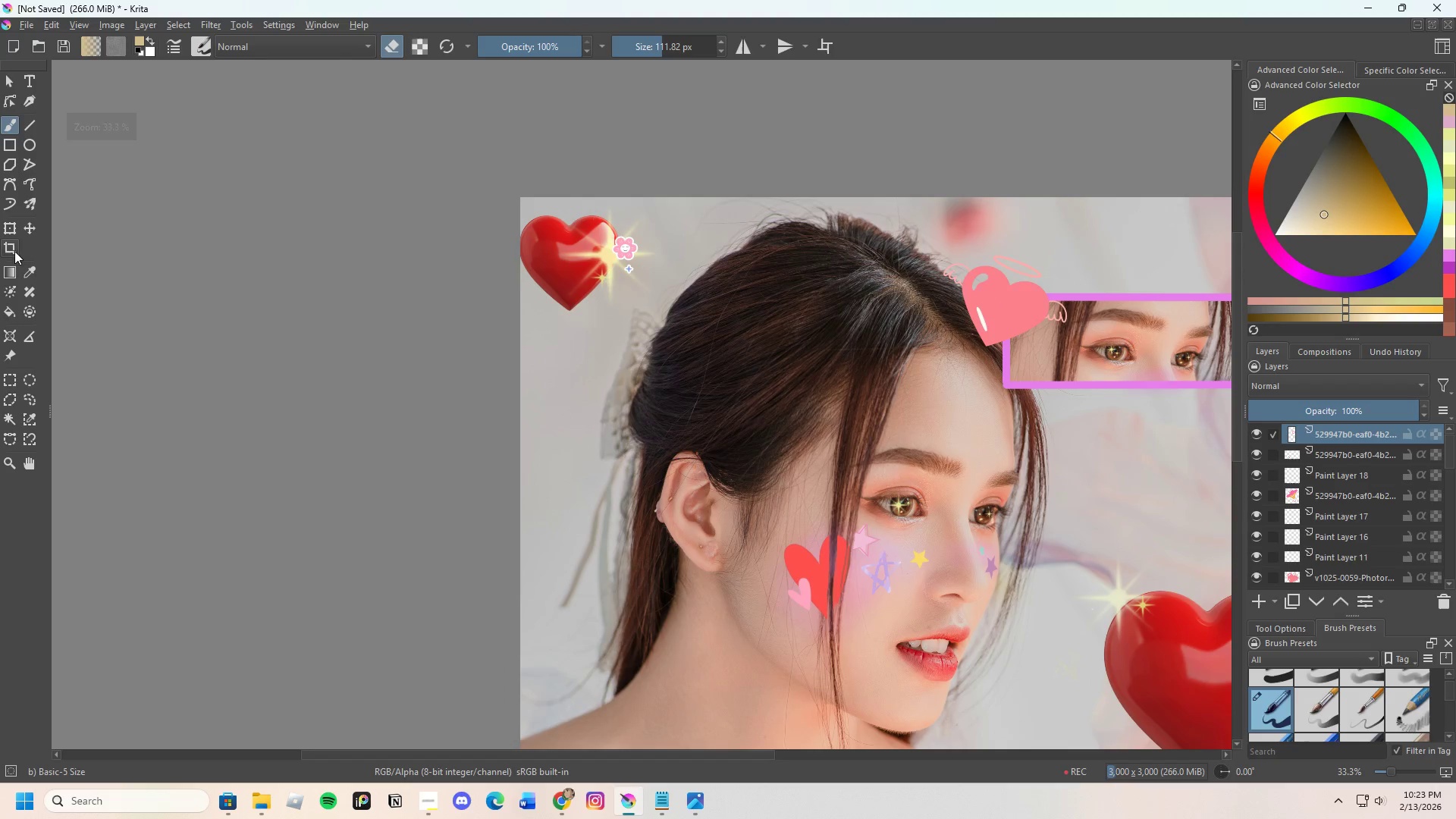 
left_click([17, 233])
 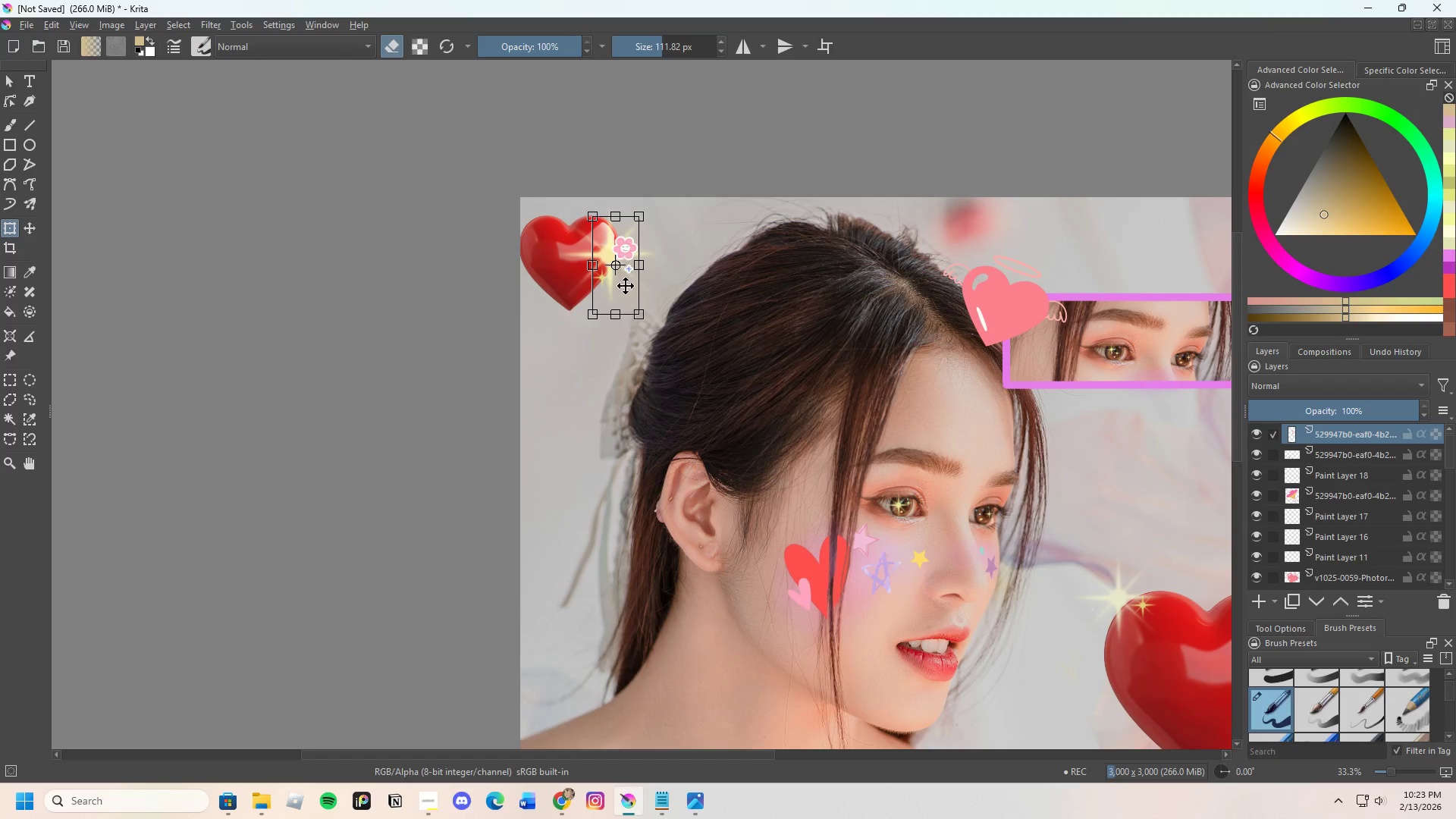 
left_click_drag(start_coordinate=[617, 293], to_coordinate=[778, 536])
 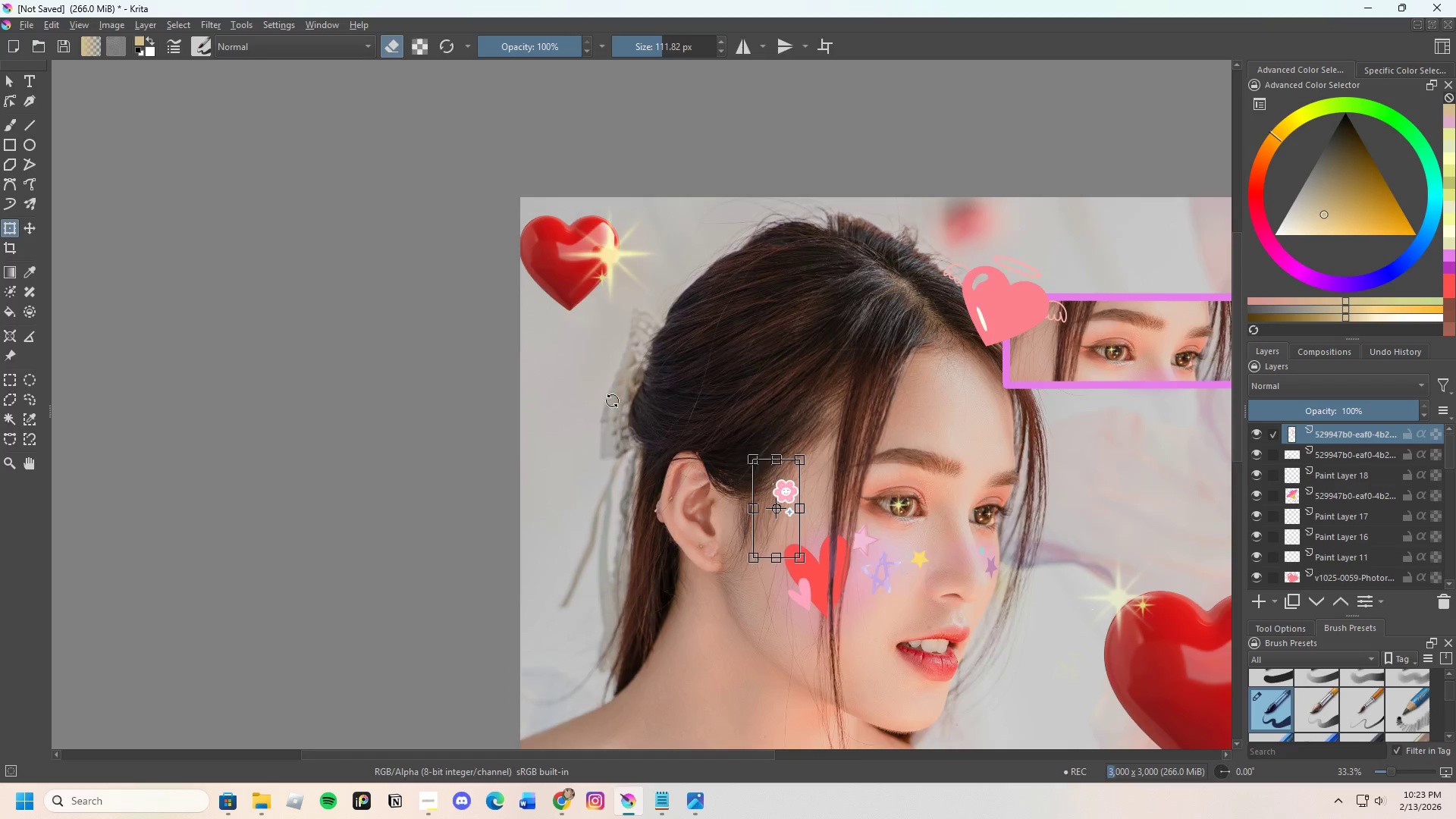 
scroll: coordinate [599, 475], scroll_direction: none, amount: 0.0
 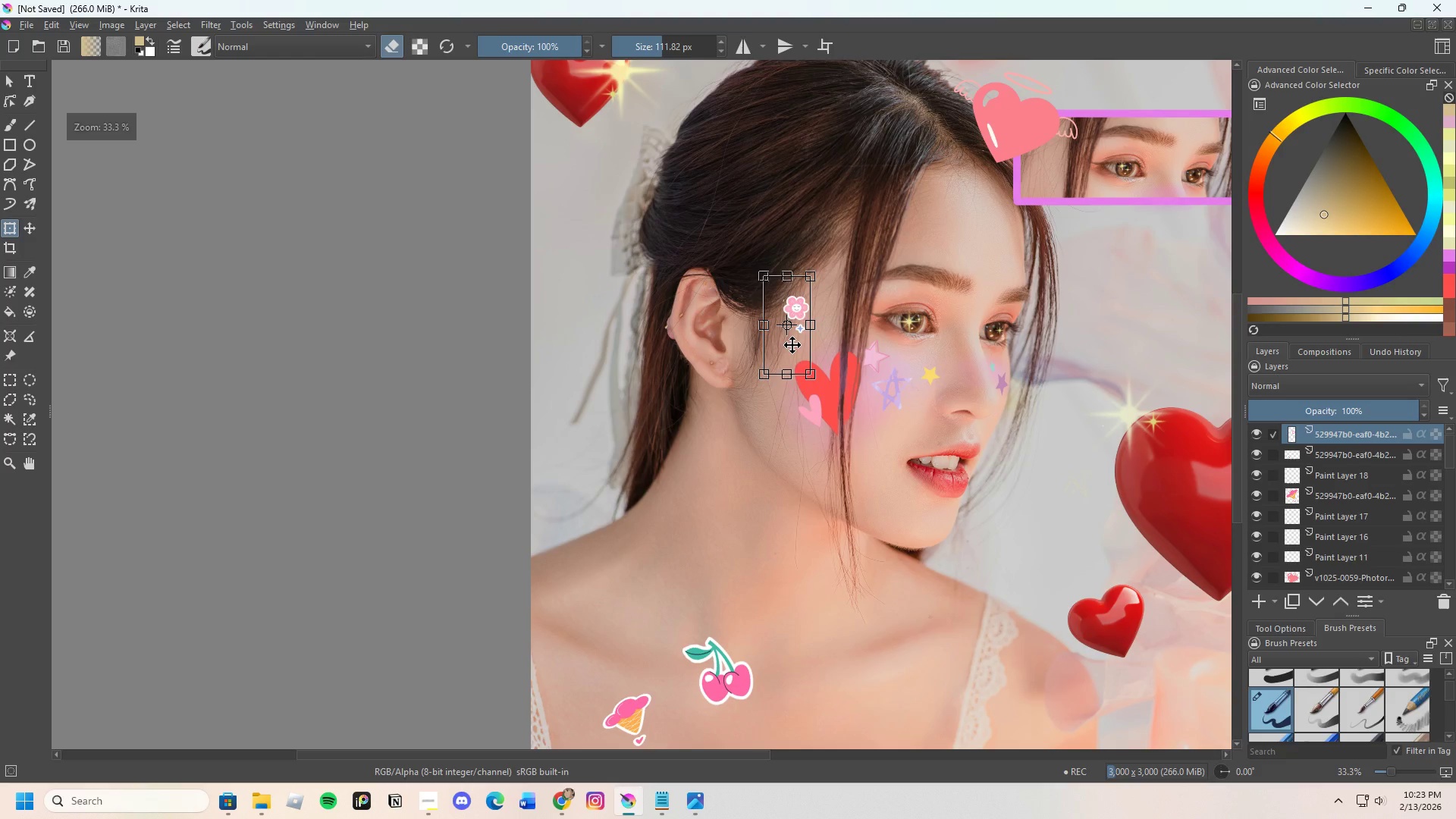 
left_click_drag(start_coordinate=[792, 345], to_coordinate=[861, 670])
 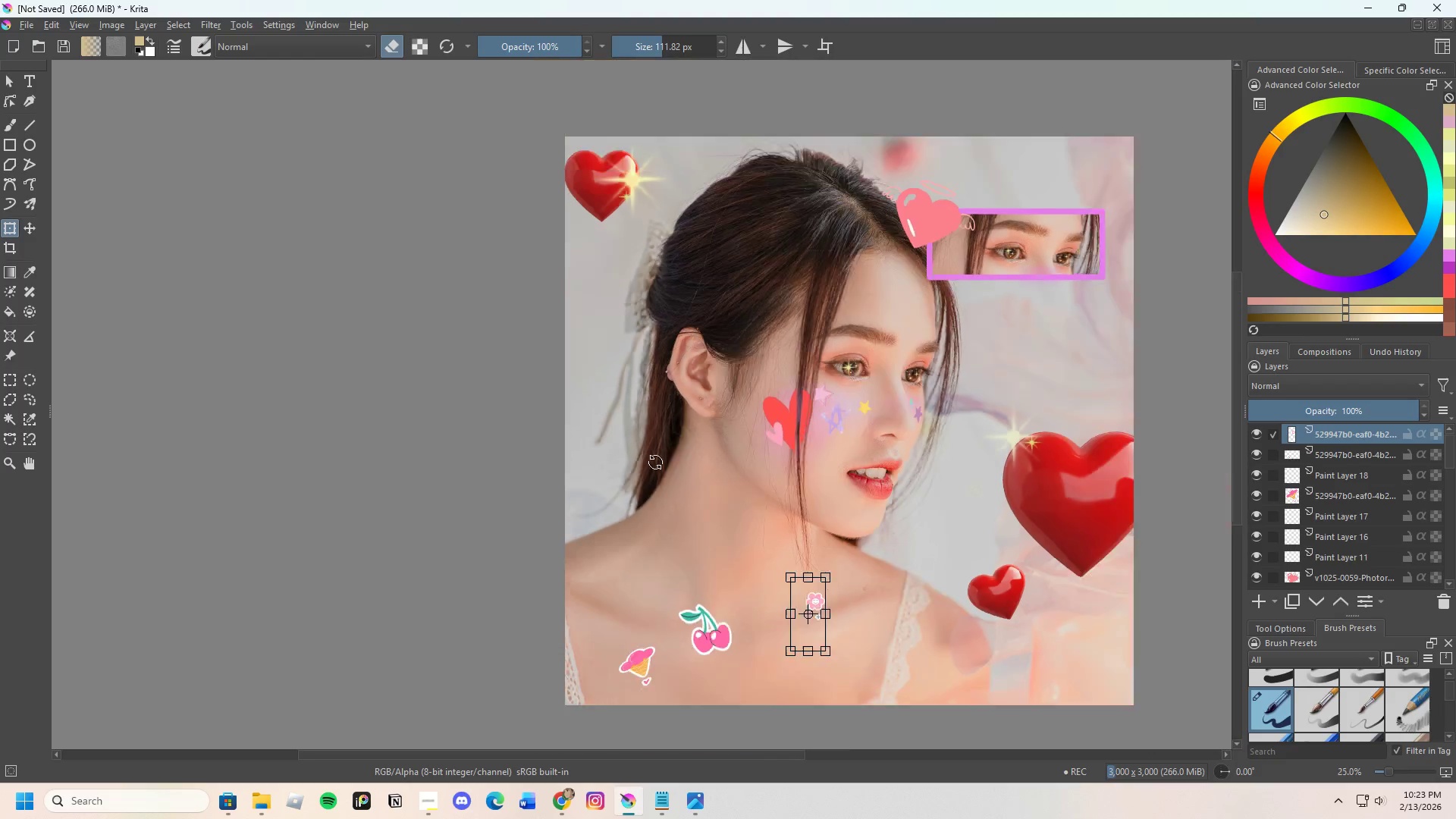 
scroll: coordinate [637, 660], scroll_direction: up, amount: 1.0
 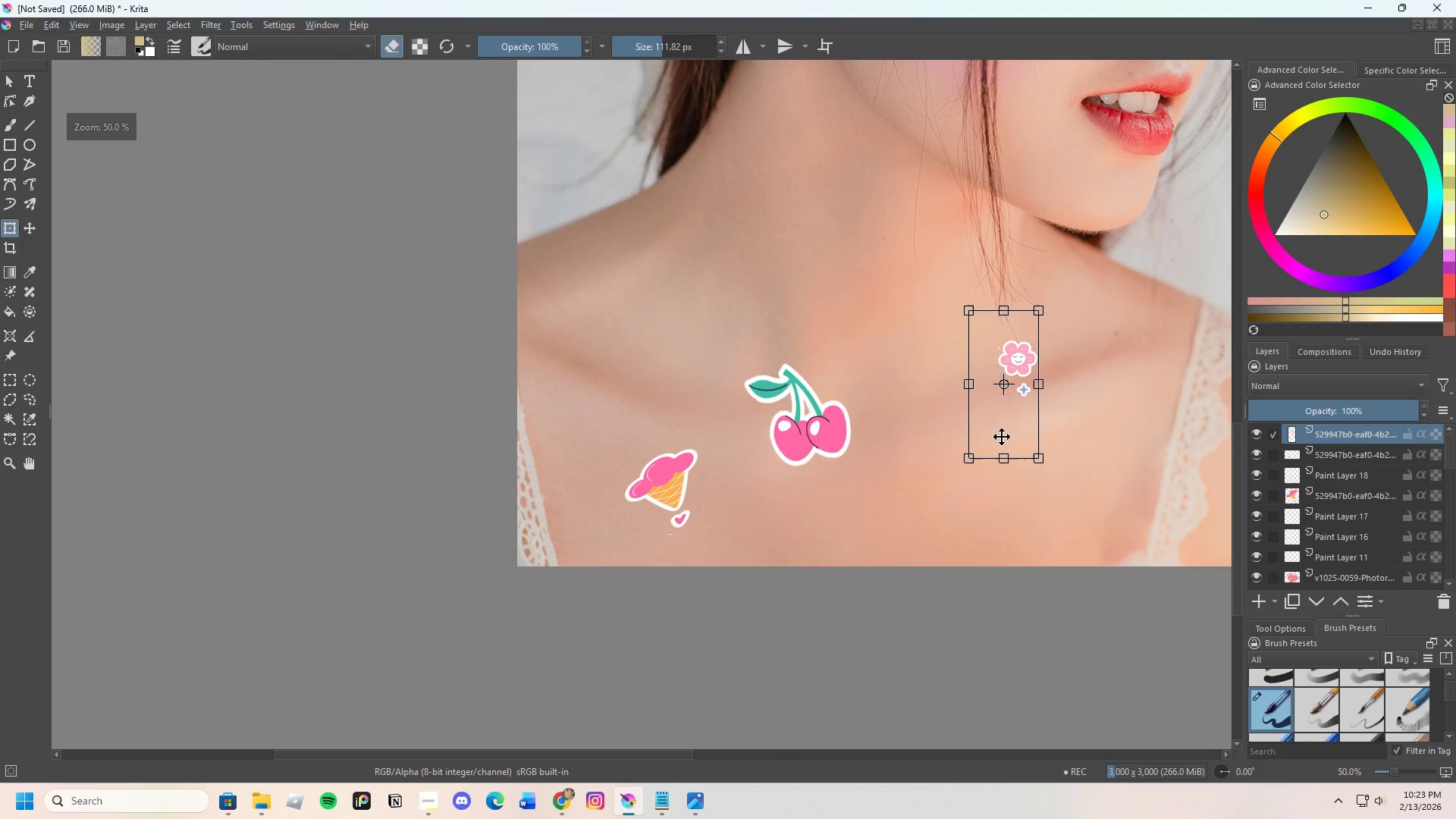 
left_click_drag(start_coordinate=[1004, 429], to_coordinate=[912, 471])
 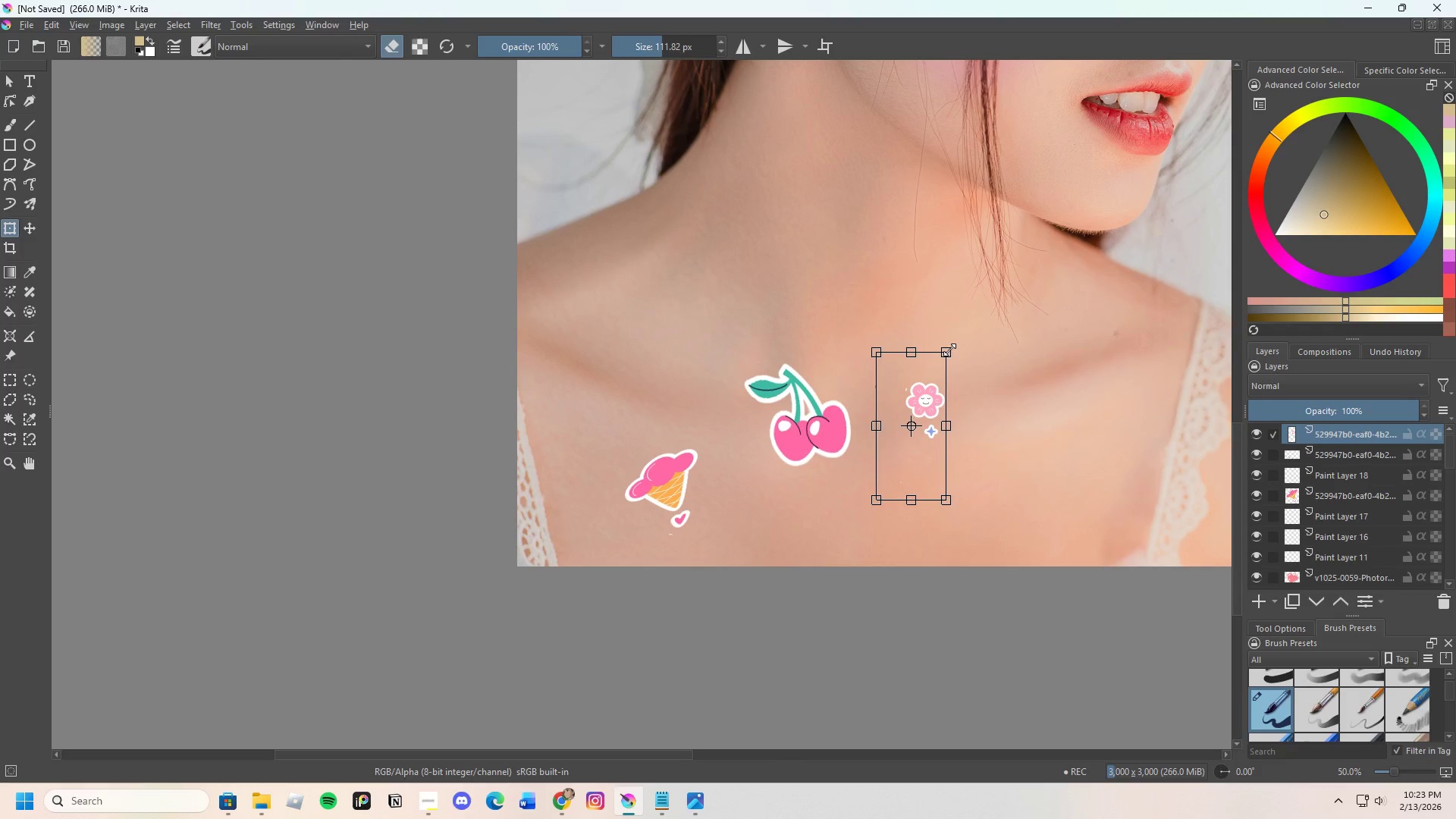 
left_click_drag(start_coordinate=[949, 350], to_coordinate=[1045, 297])
 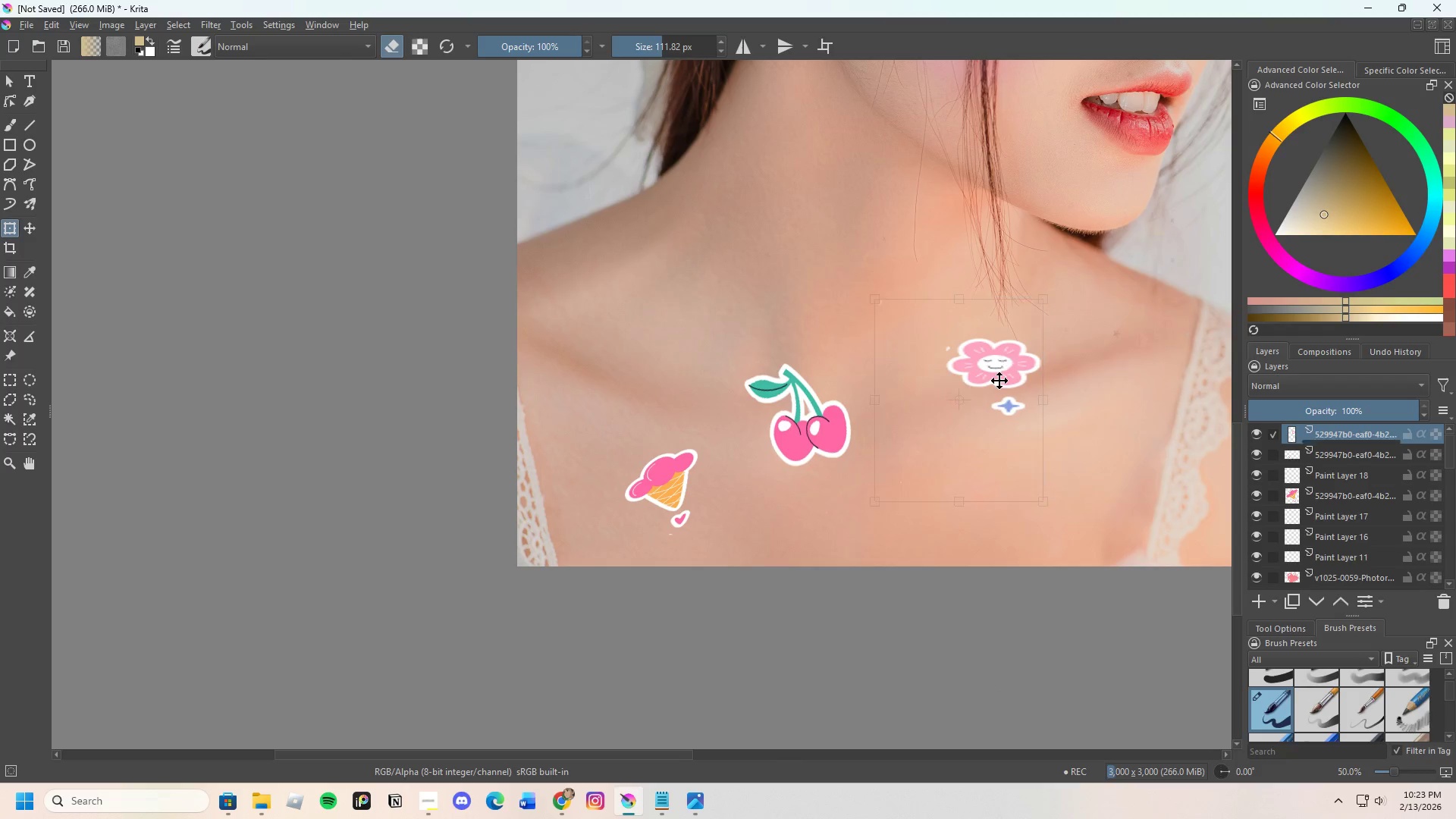 
left_click_drag(start_coordinate=[1005, 371], to_coordinate=[1000, 444])
 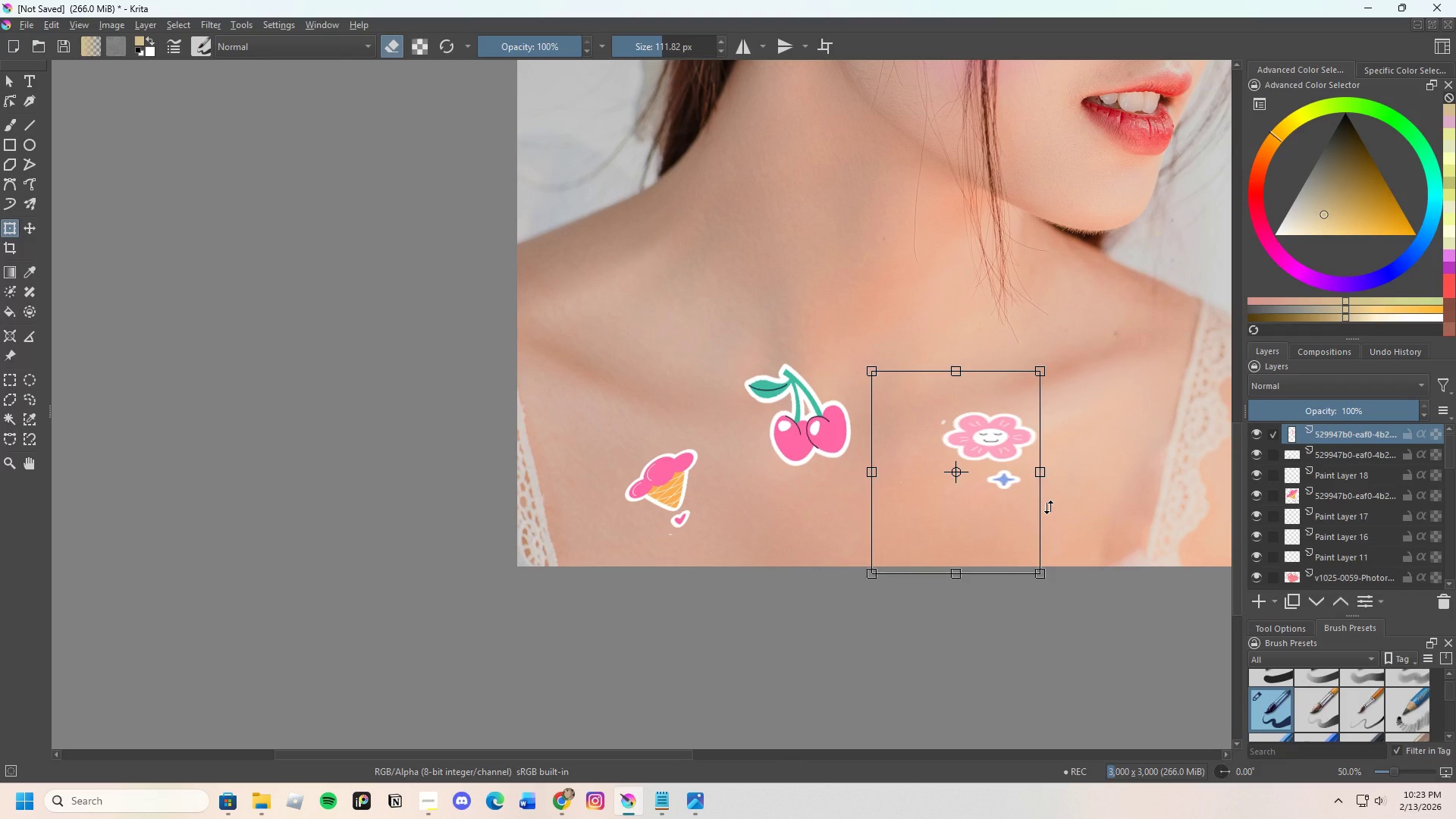 
key(Enter)
 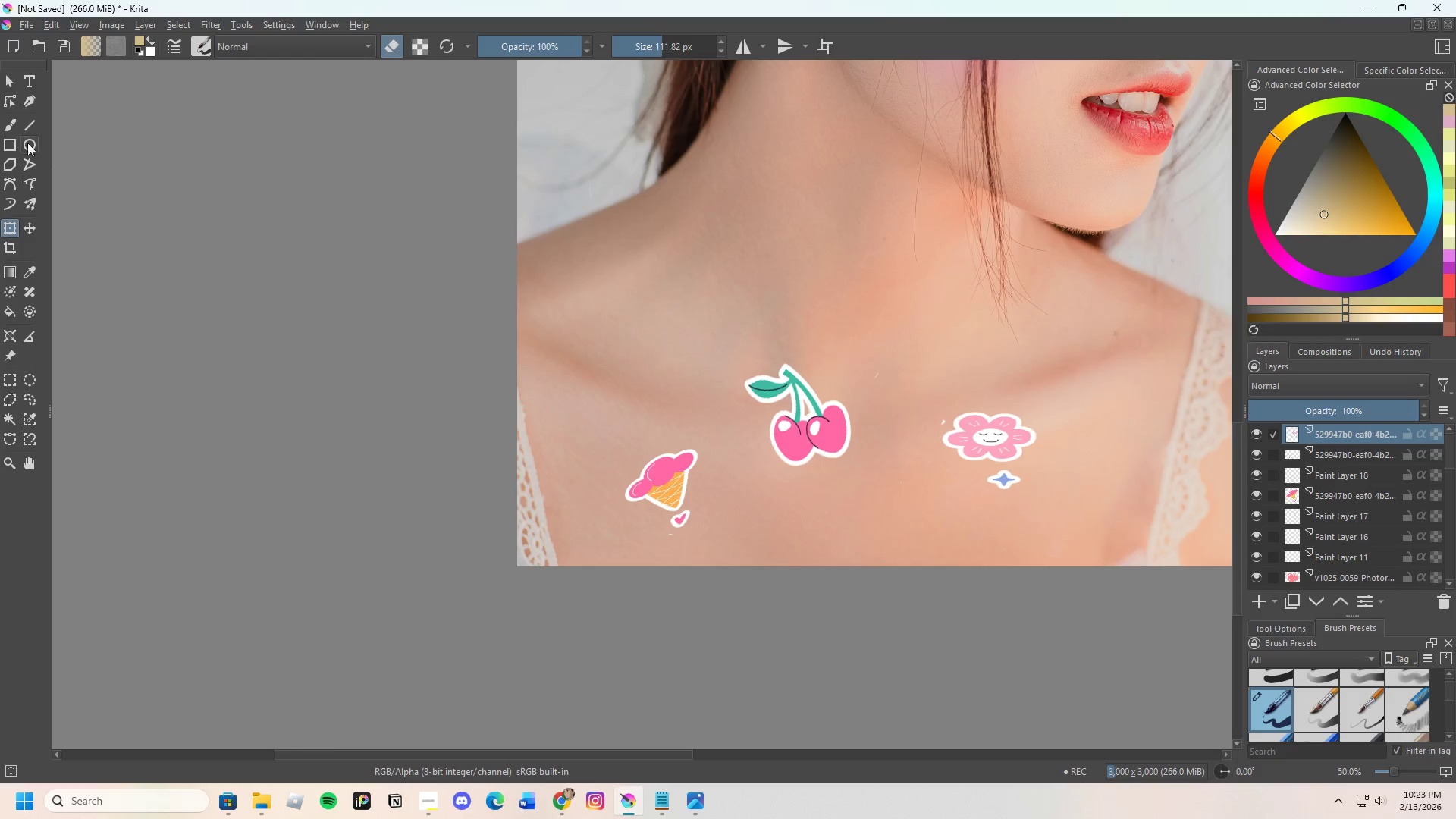 
left_click([12, 119])
 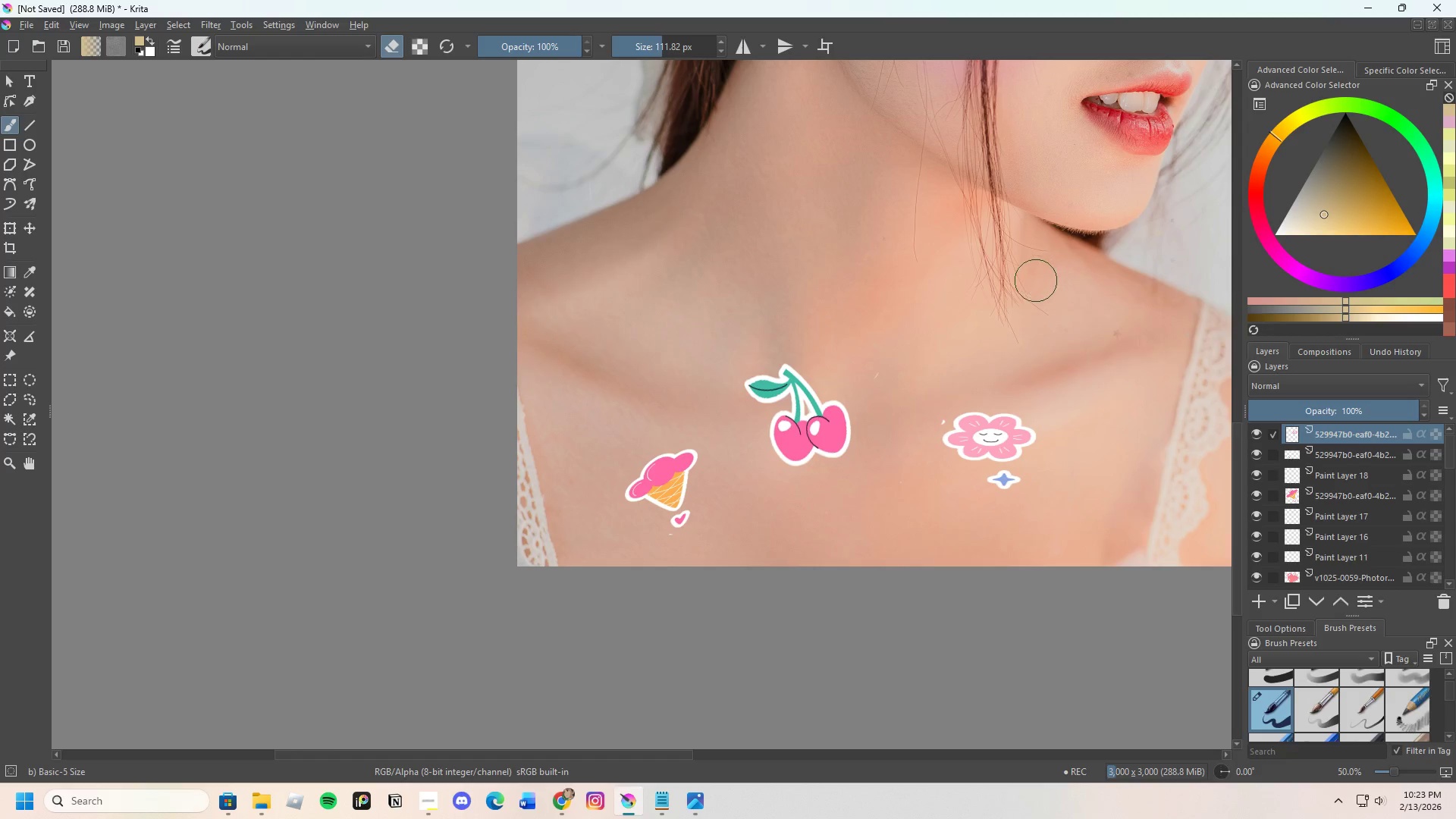 
scroll: coordinate [963, 362], scroll_direction: up, amount: 1.0
 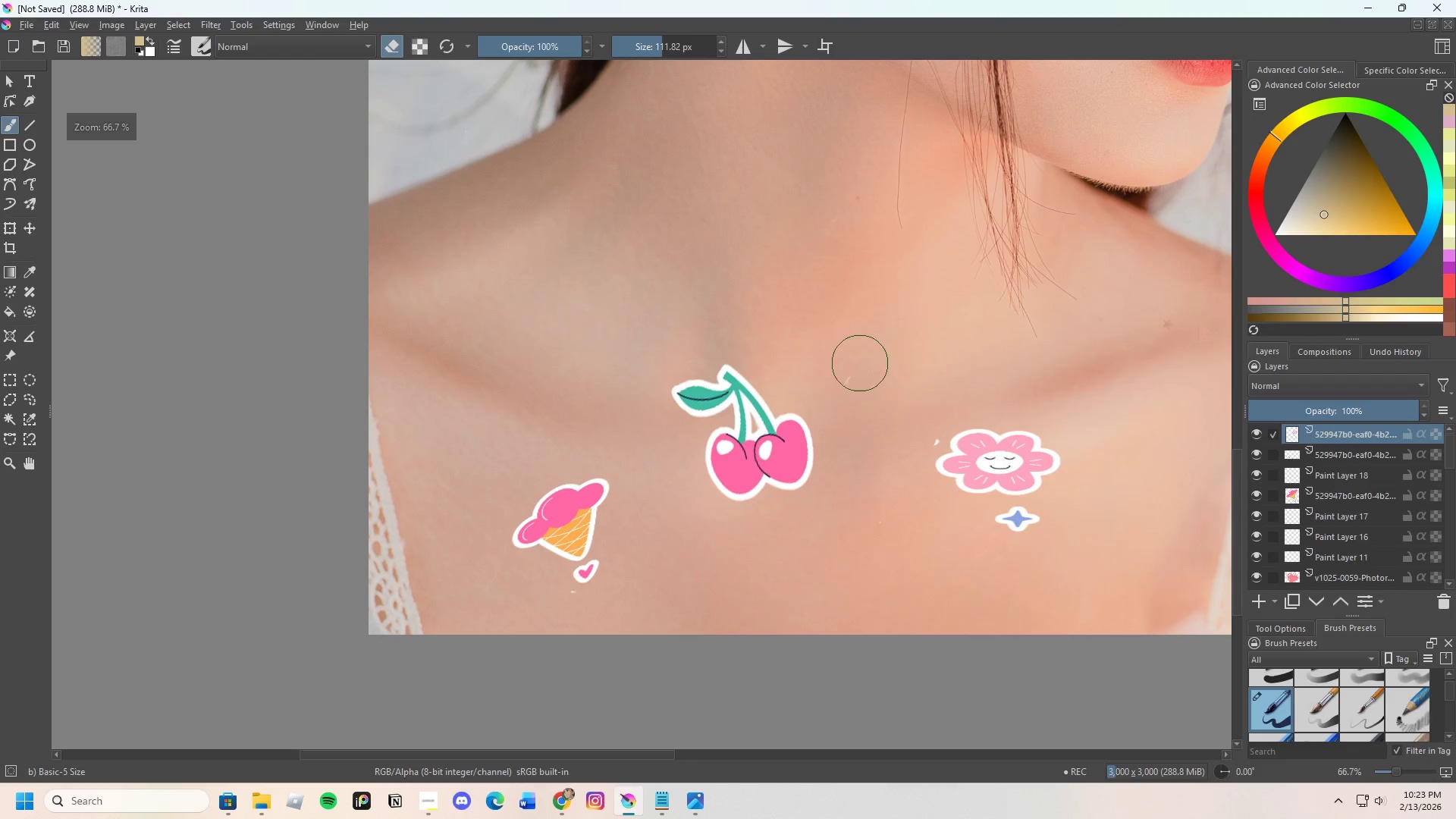 
left_click_drag(start_coordinate=[859, 362], to_coordinate=[922, 423])
 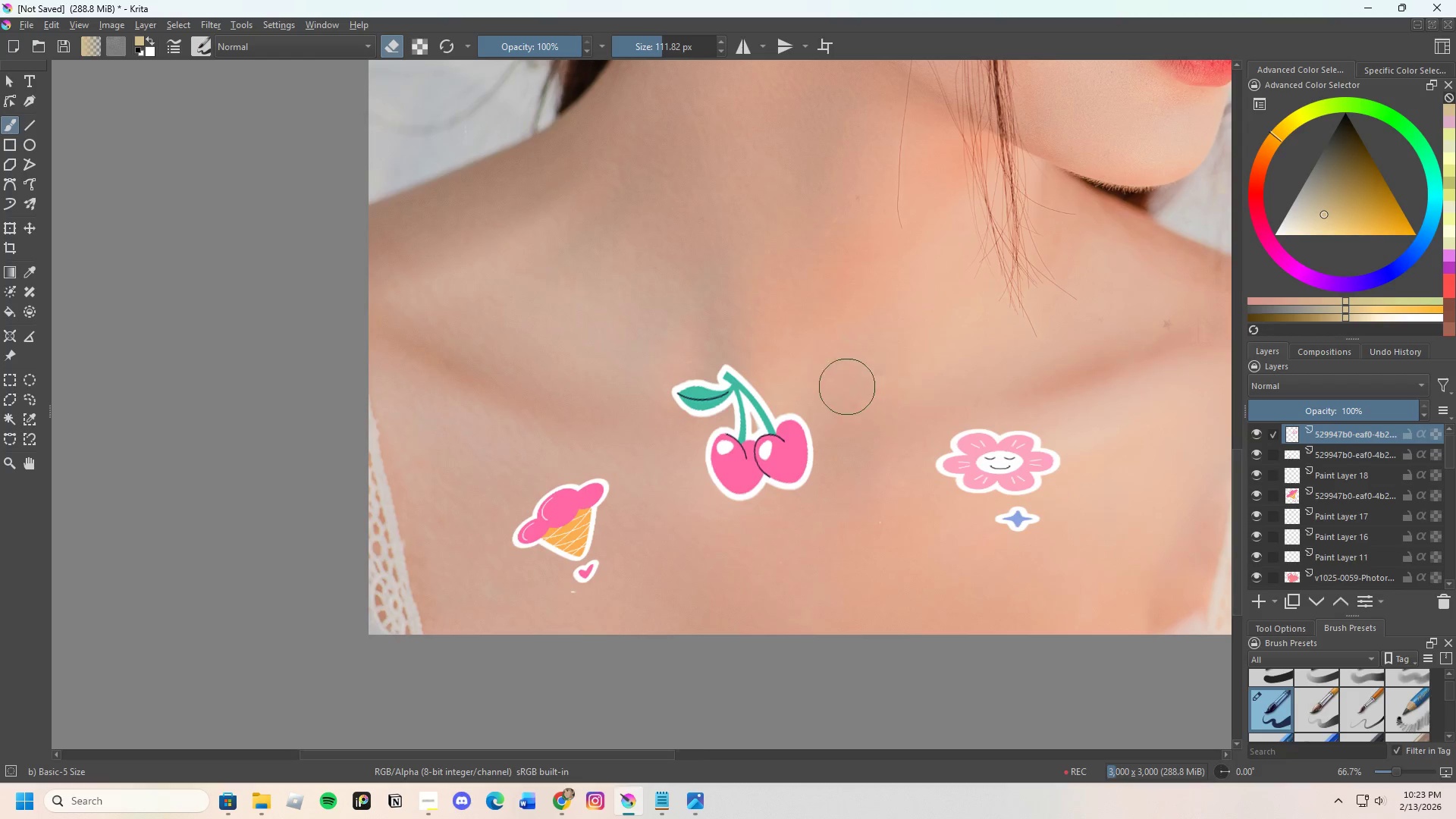 
scroll: coordinate [871, 395], scroll_direction: down, amount: 4.0
 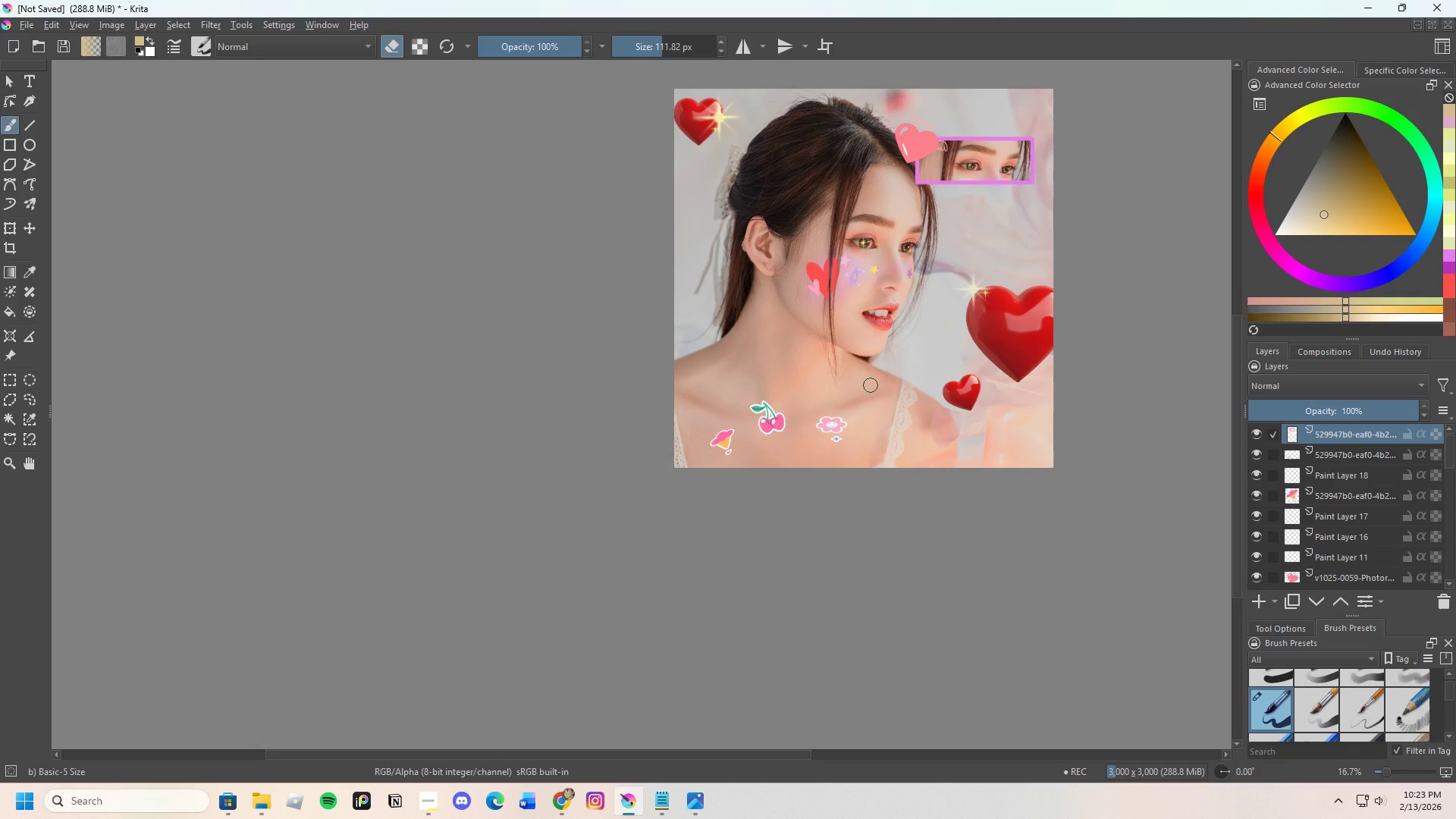 
scroll: coordinate [852, 368], scroll_direction: up, amount: 1.0
 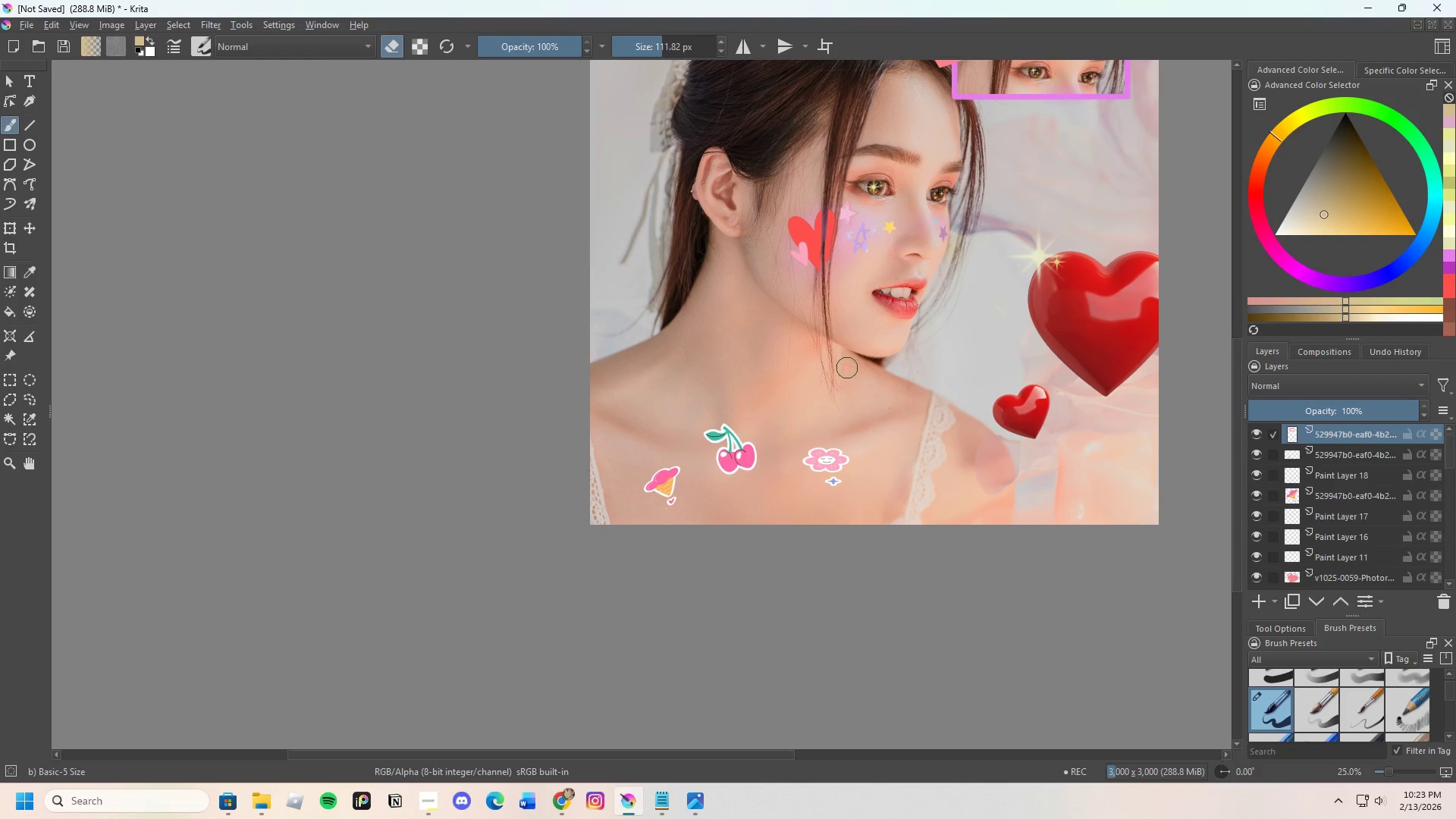 
wait(23.81)
 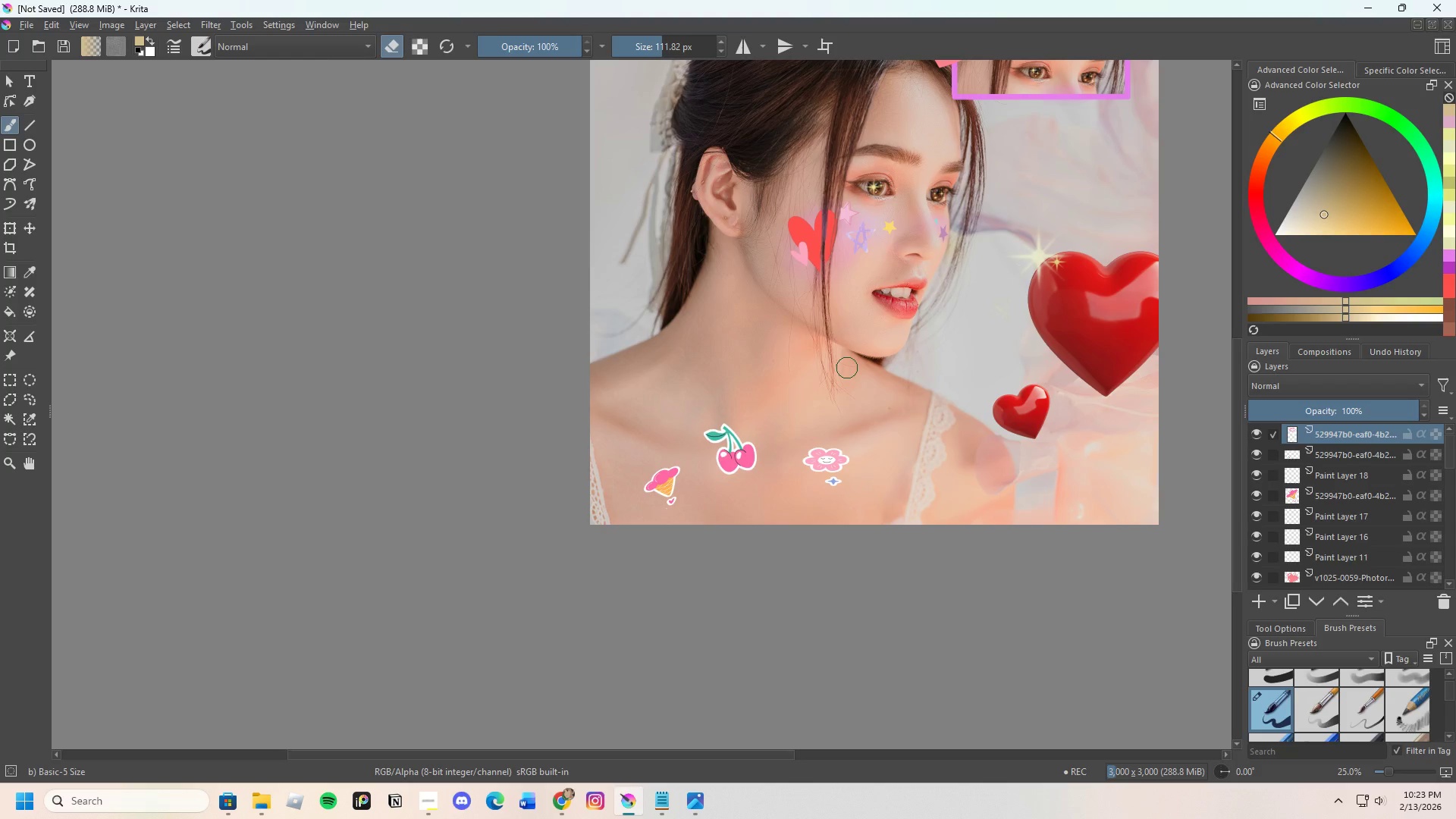 
left_click([151, 29])
 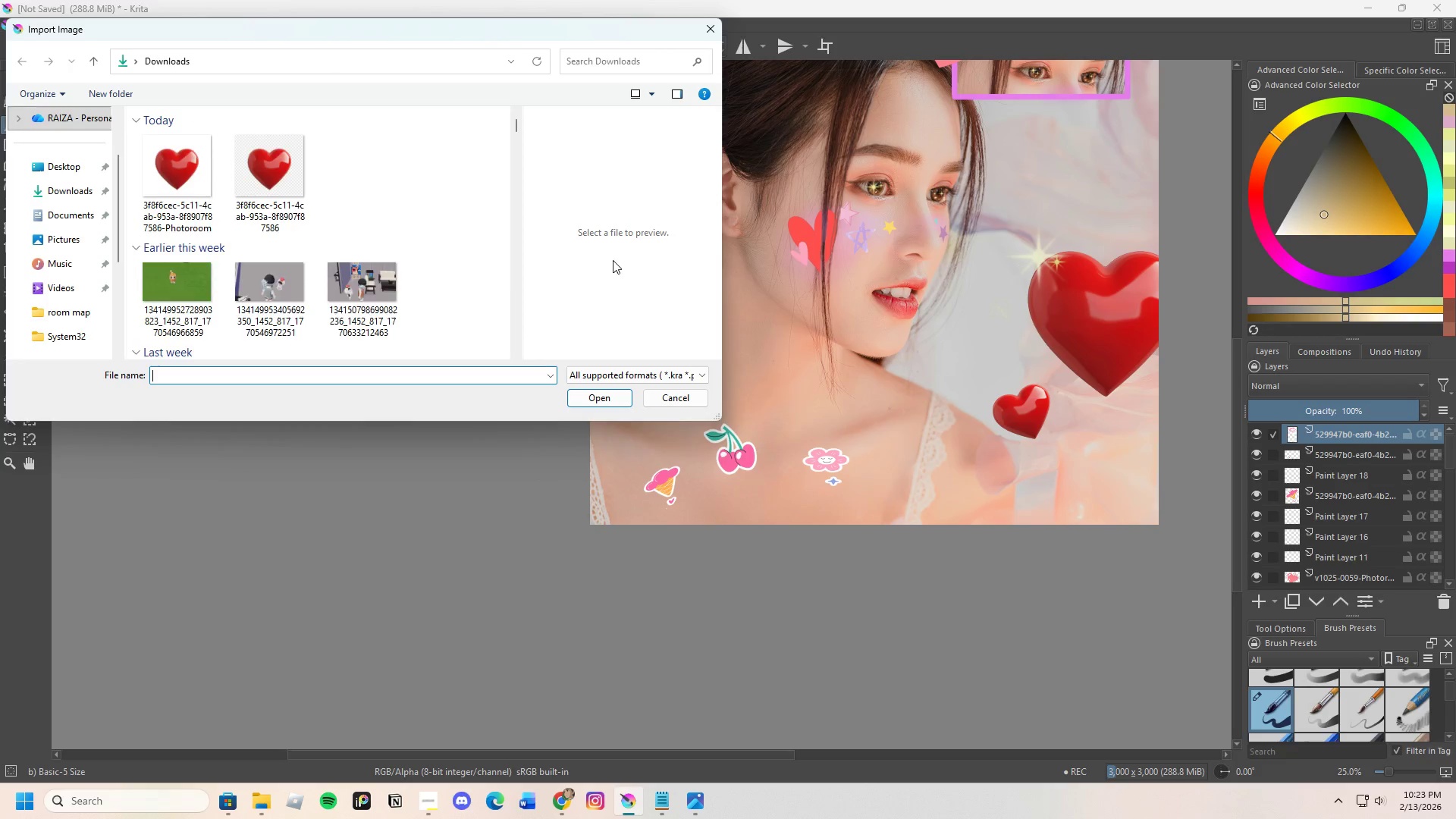 
left_click_drag(start_coordinate=[271, 212], to_coordinate=[275, 208])
 